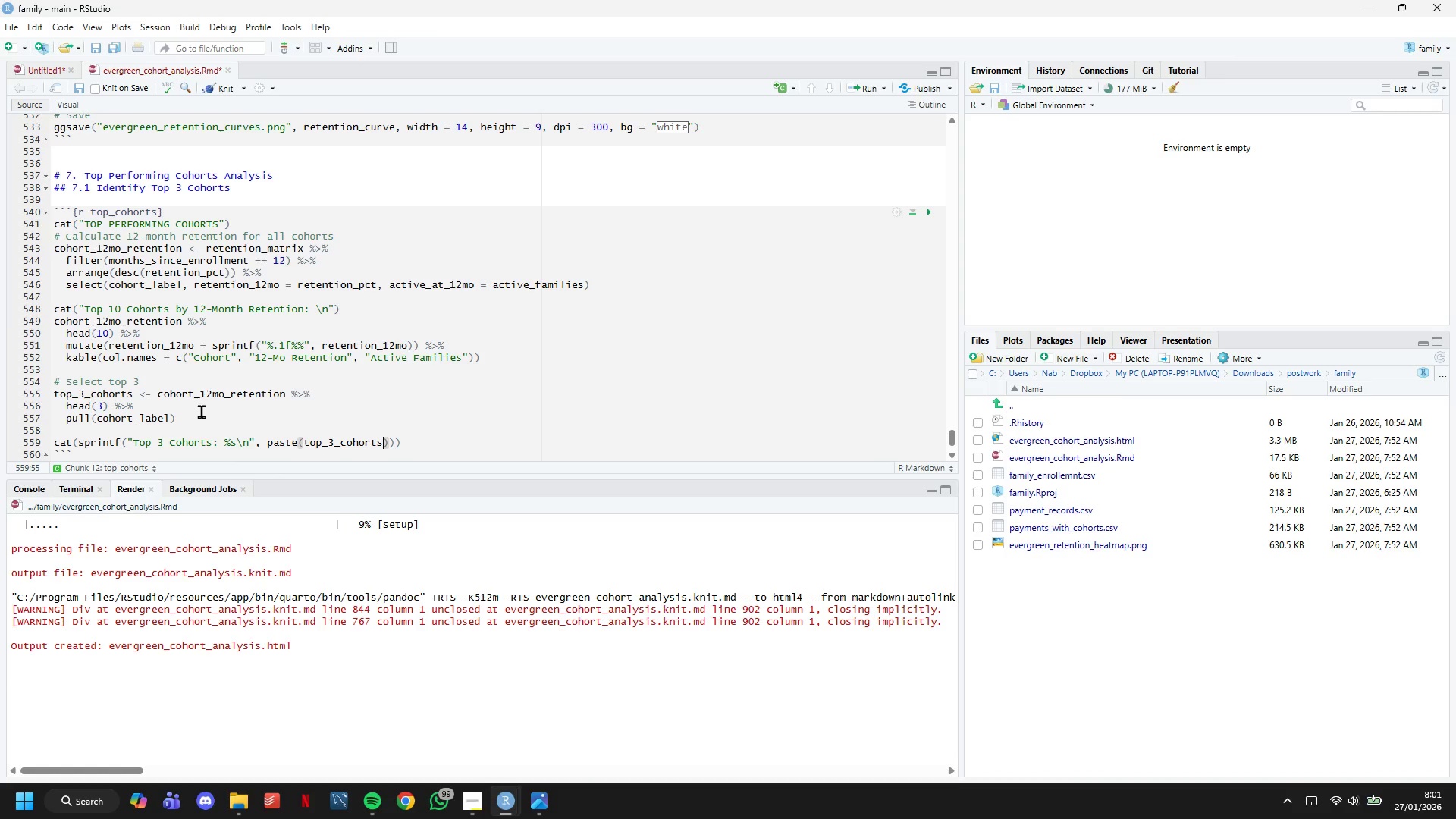 
type(, collapse= ", )
 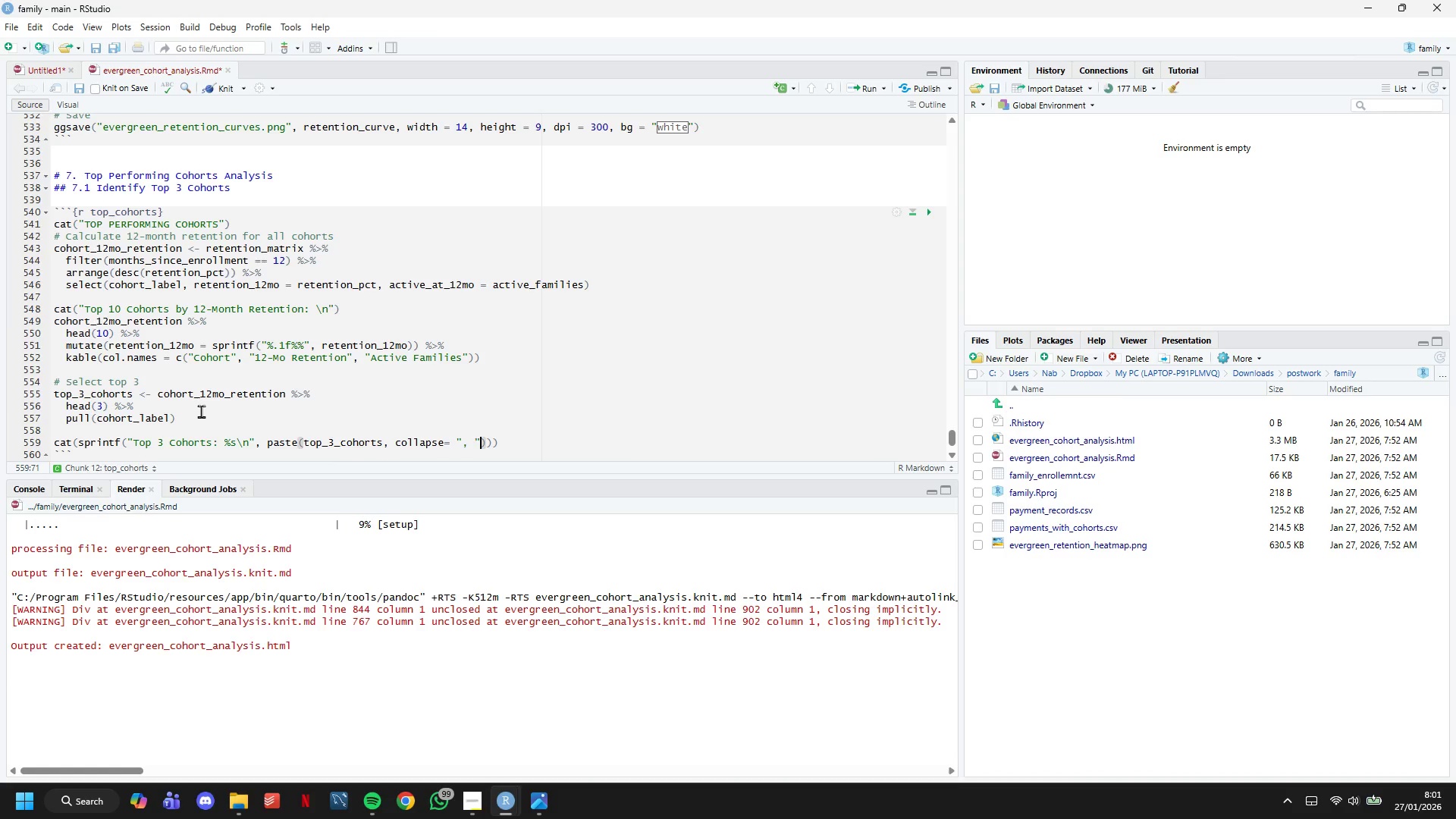 
 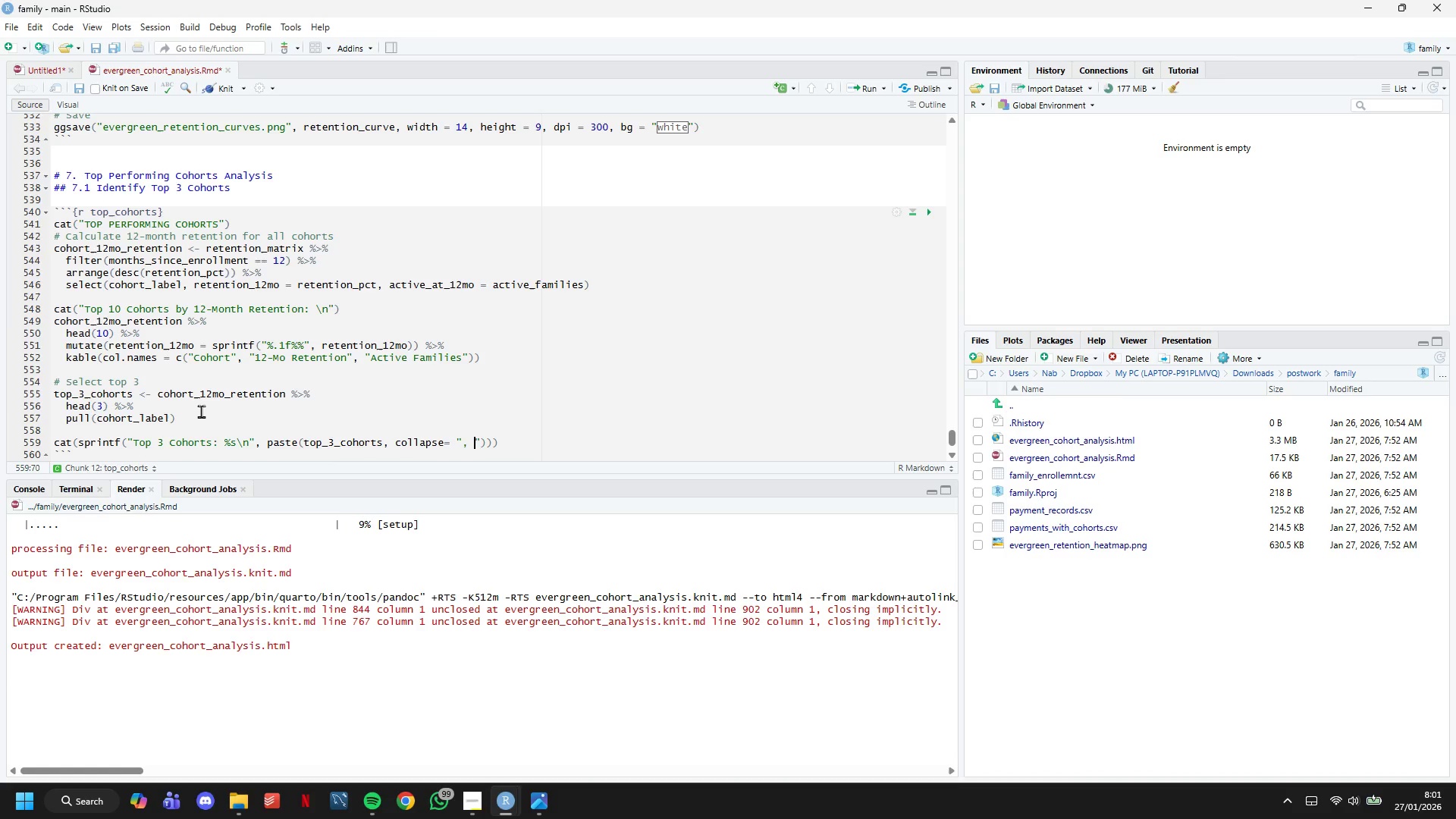 
key(ArrowRight)
 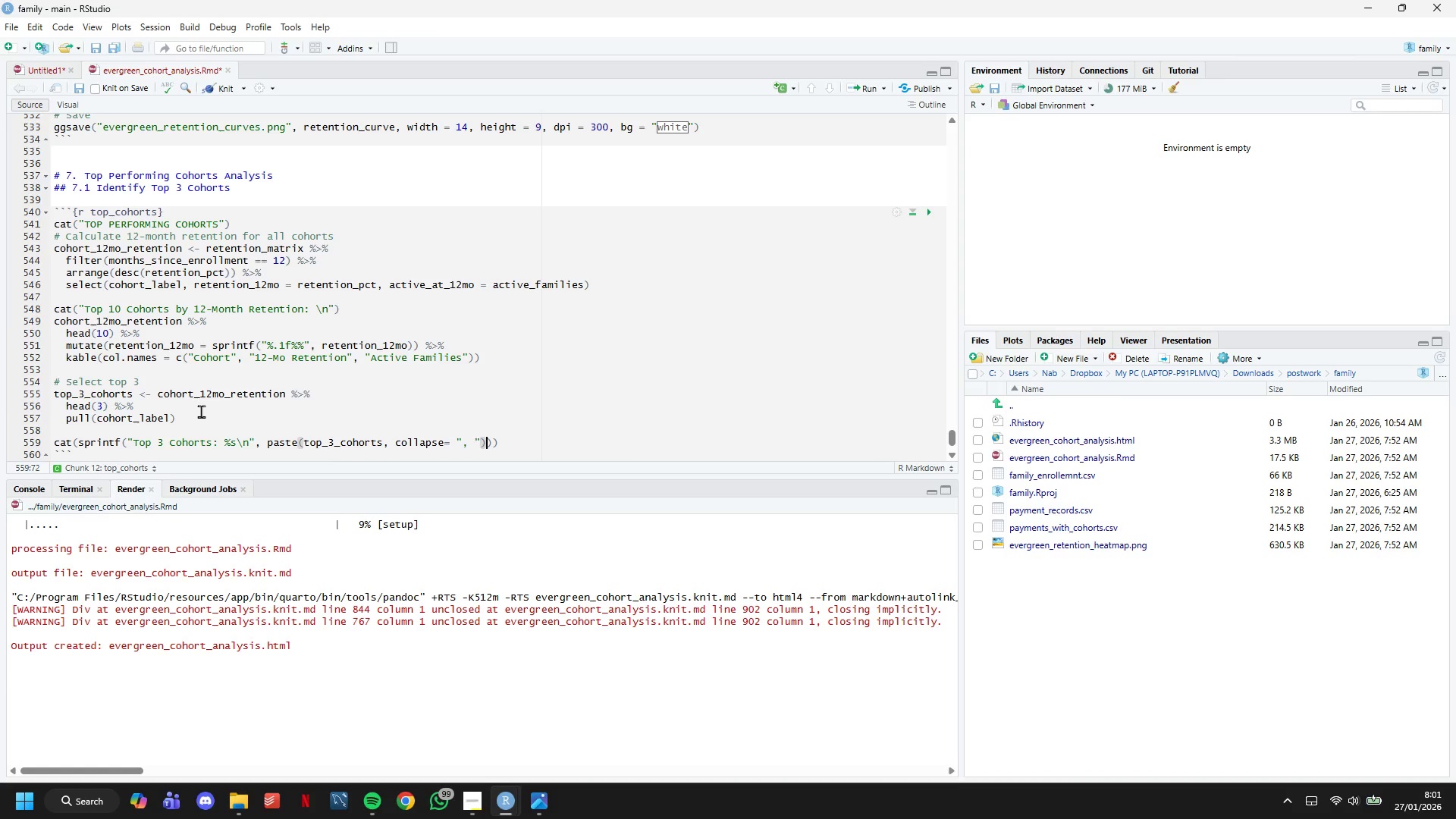 
key(ArrowRight)
 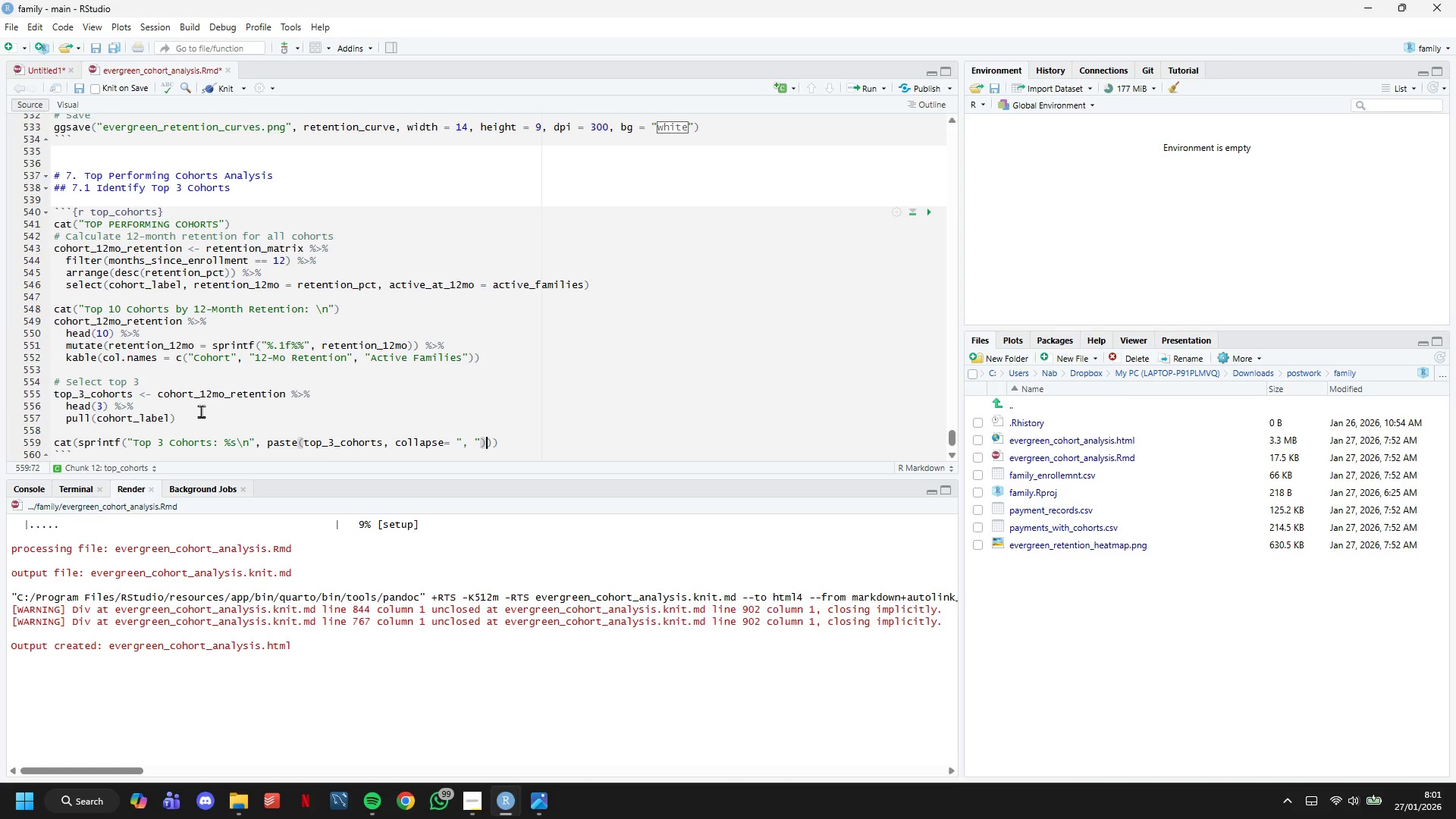 
key(ArrowRight)
 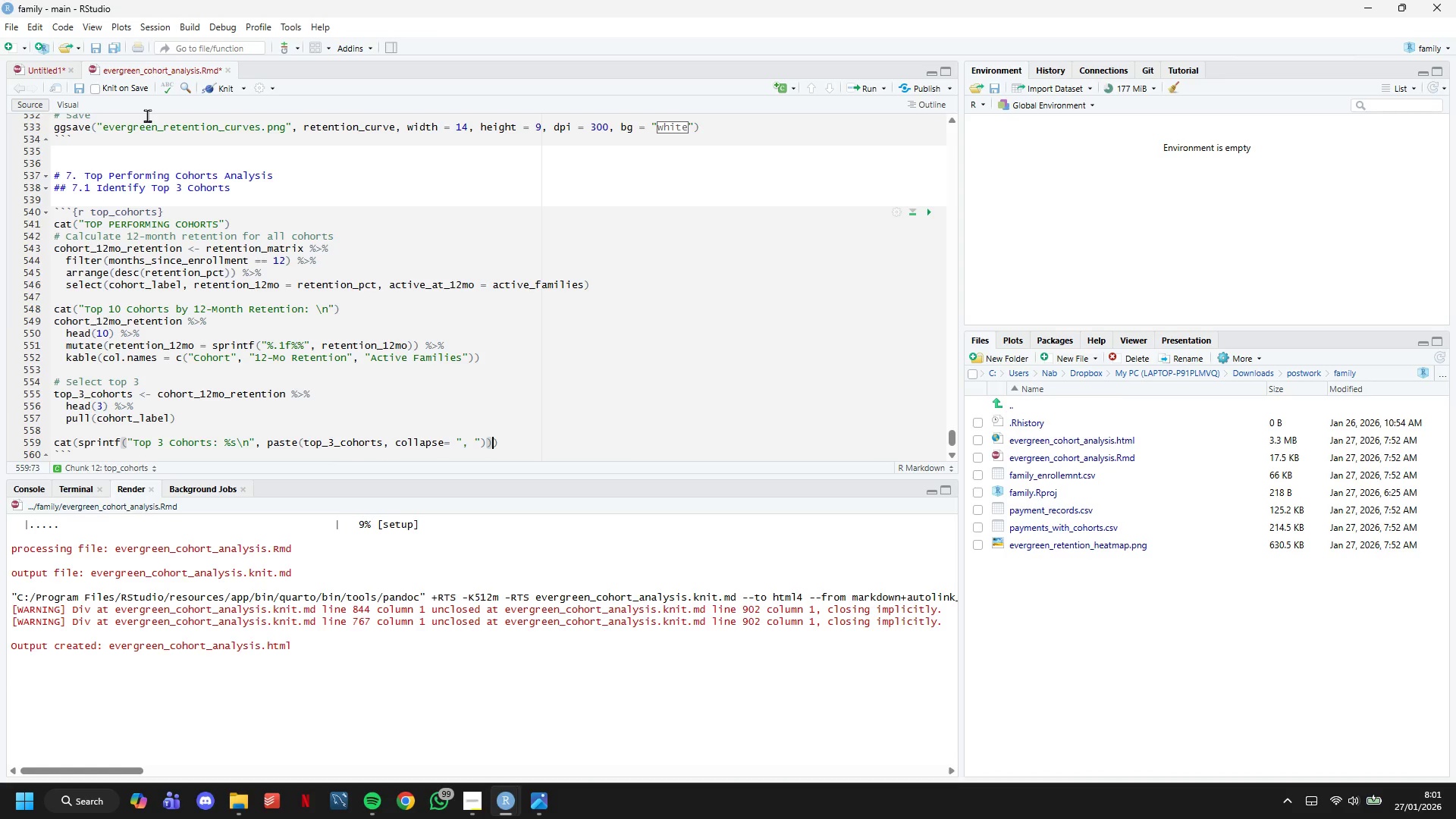 
left_click([230, 88])
 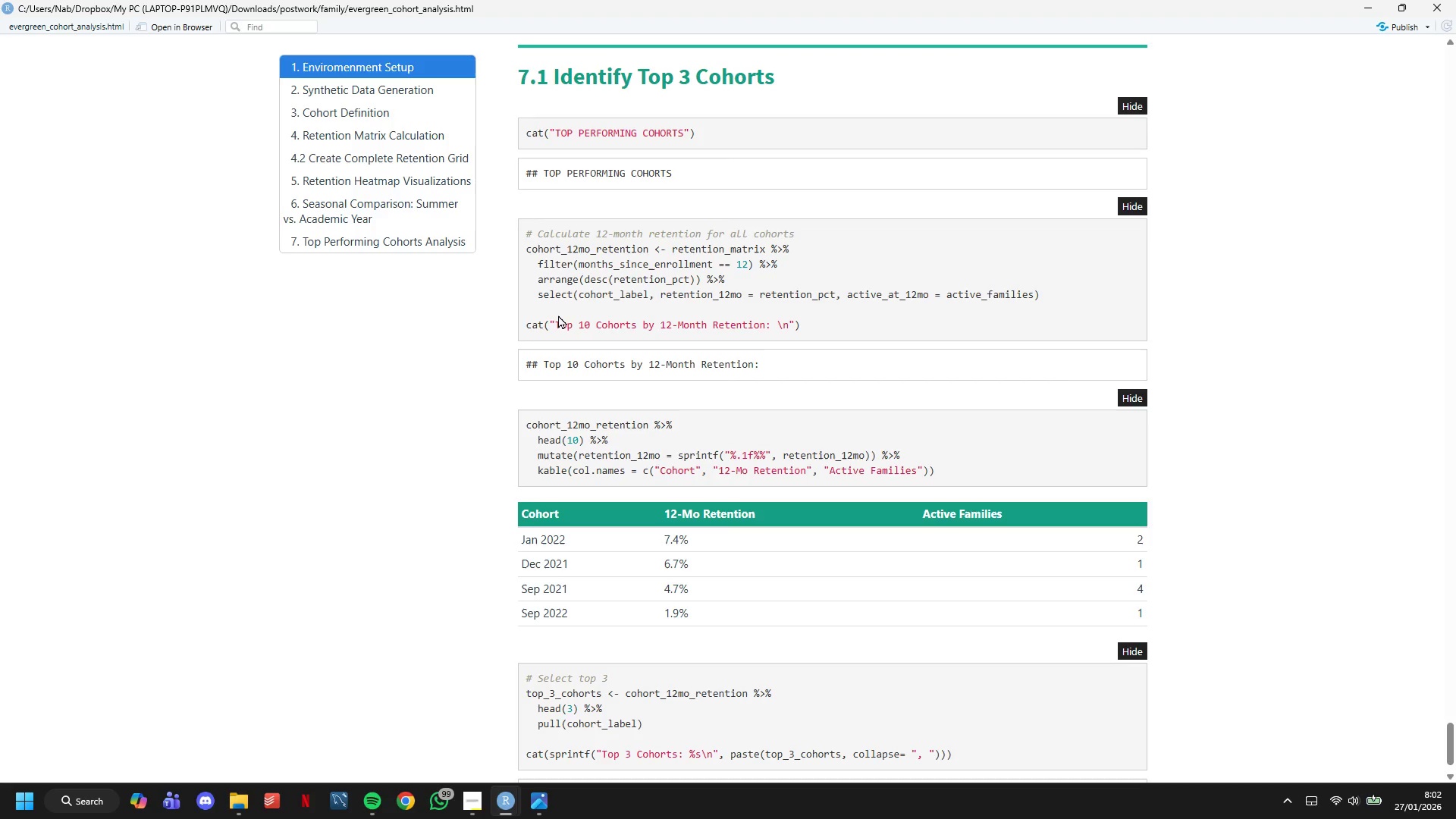 
wait(51.94)
 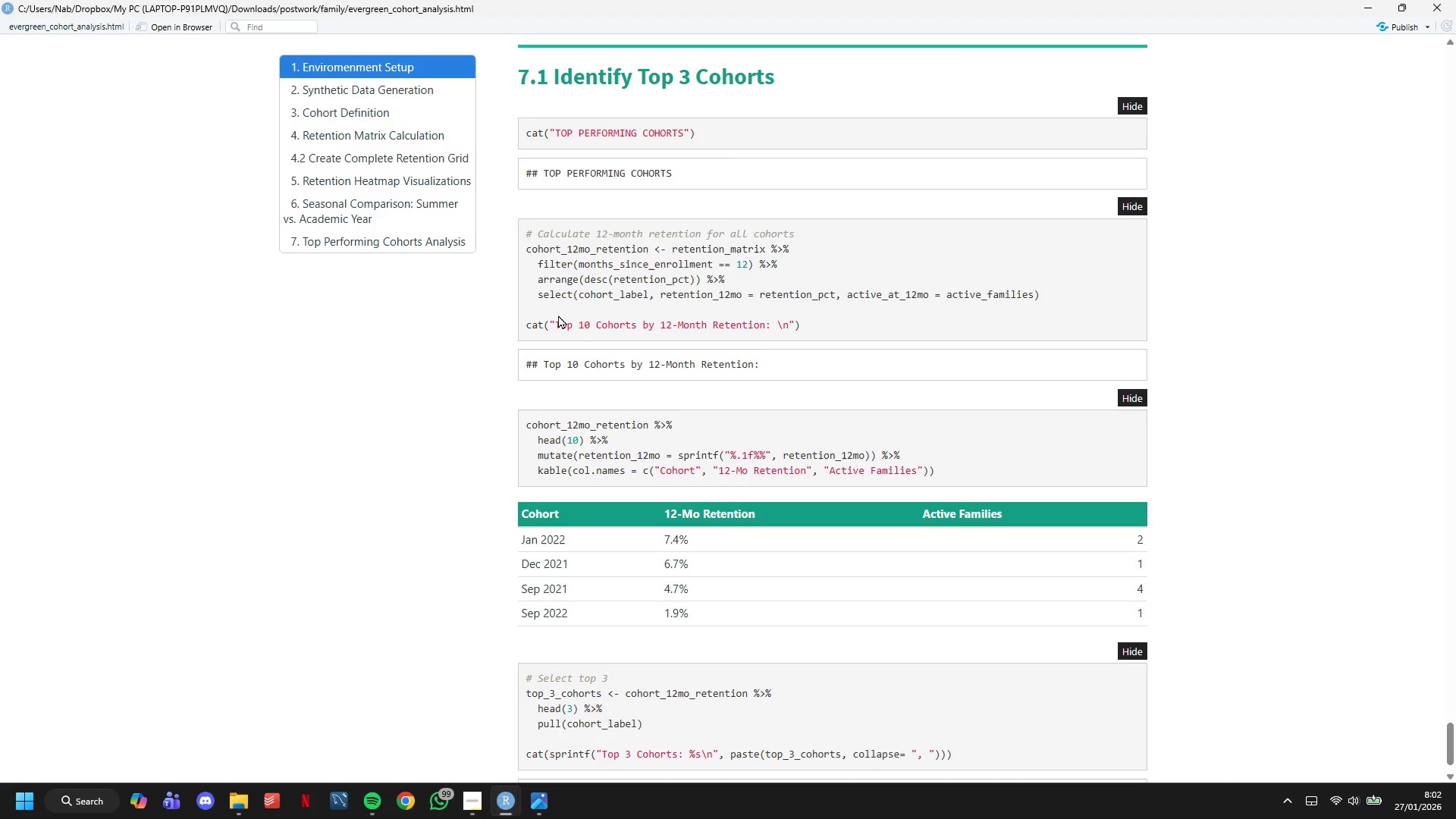 
scroll: coordinate [662, 353], scroll_direction: down, amount: 6.0
 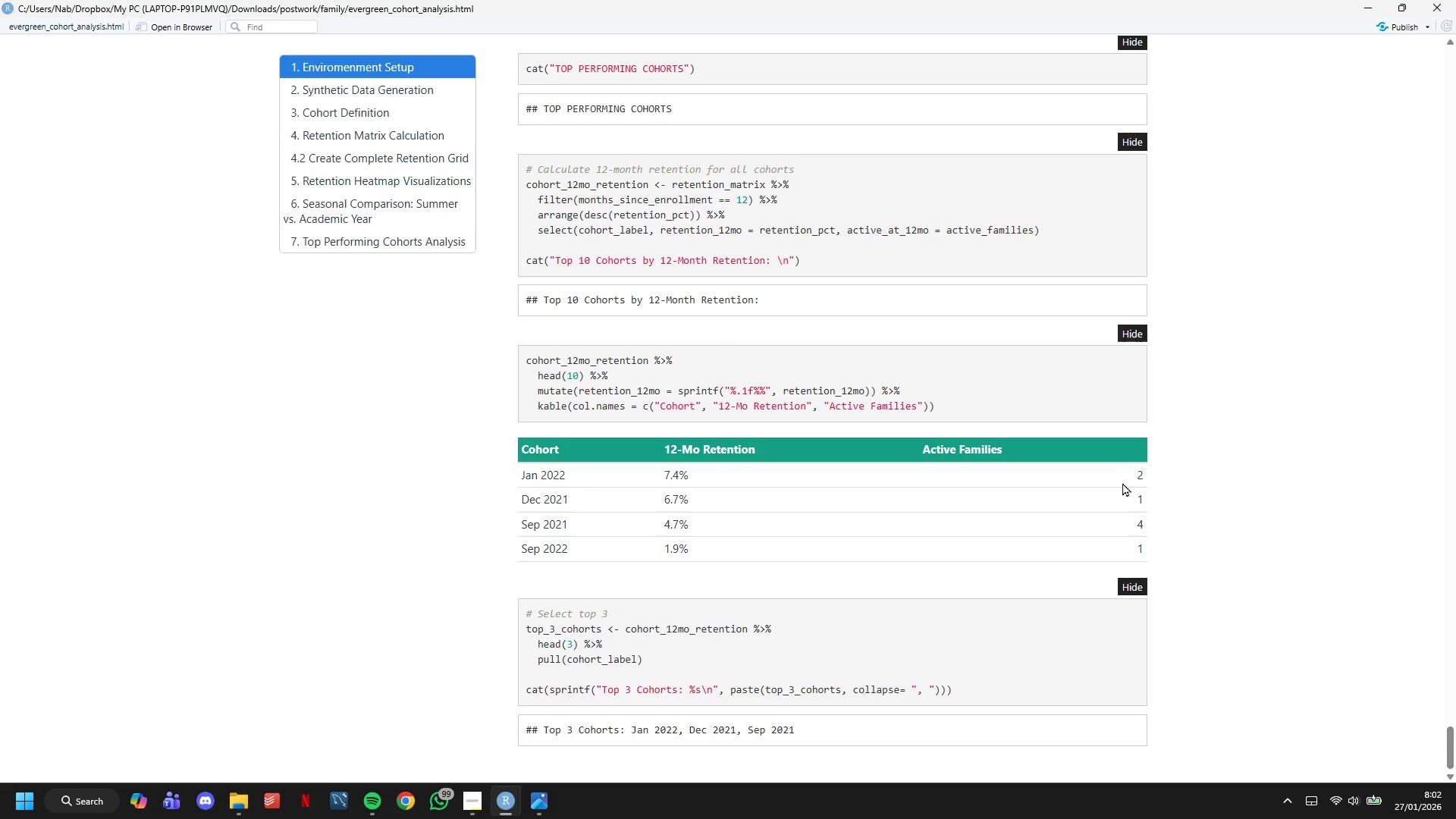 
wait(17.75)
 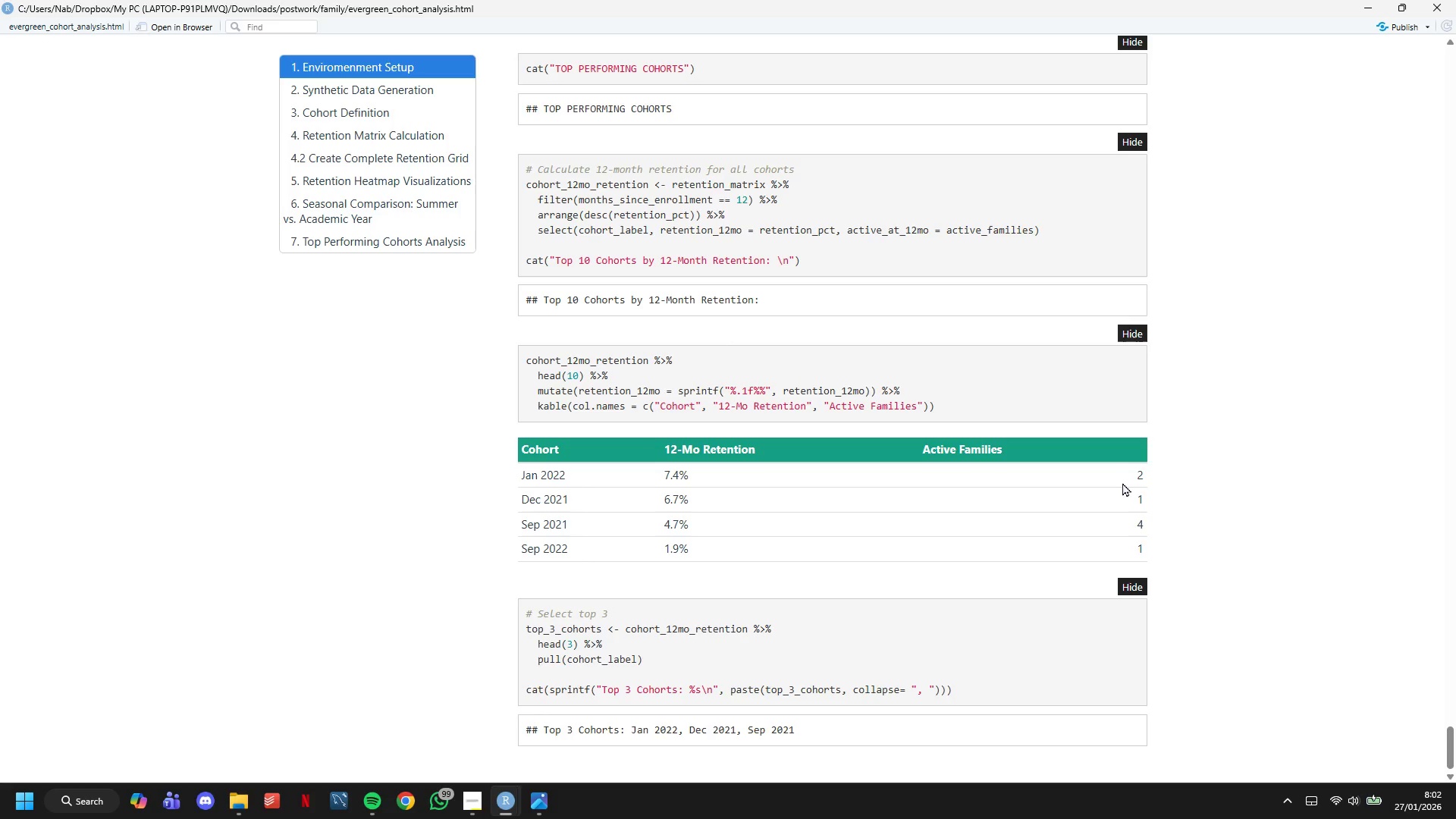 
left_click([1373, 8])
 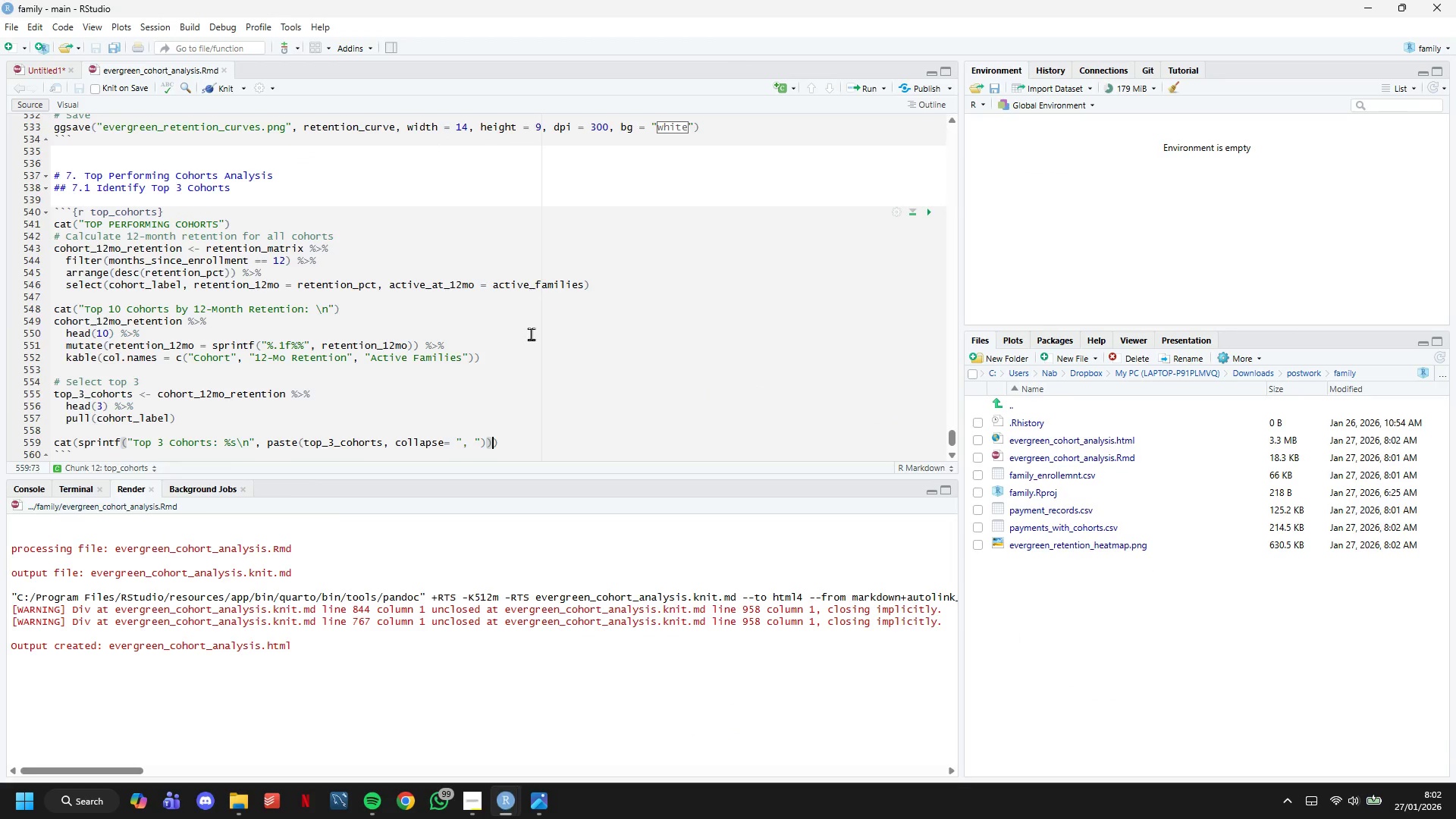 
scroll: coordinate [515, 327], scroll_direction: down, amount: 4.0
 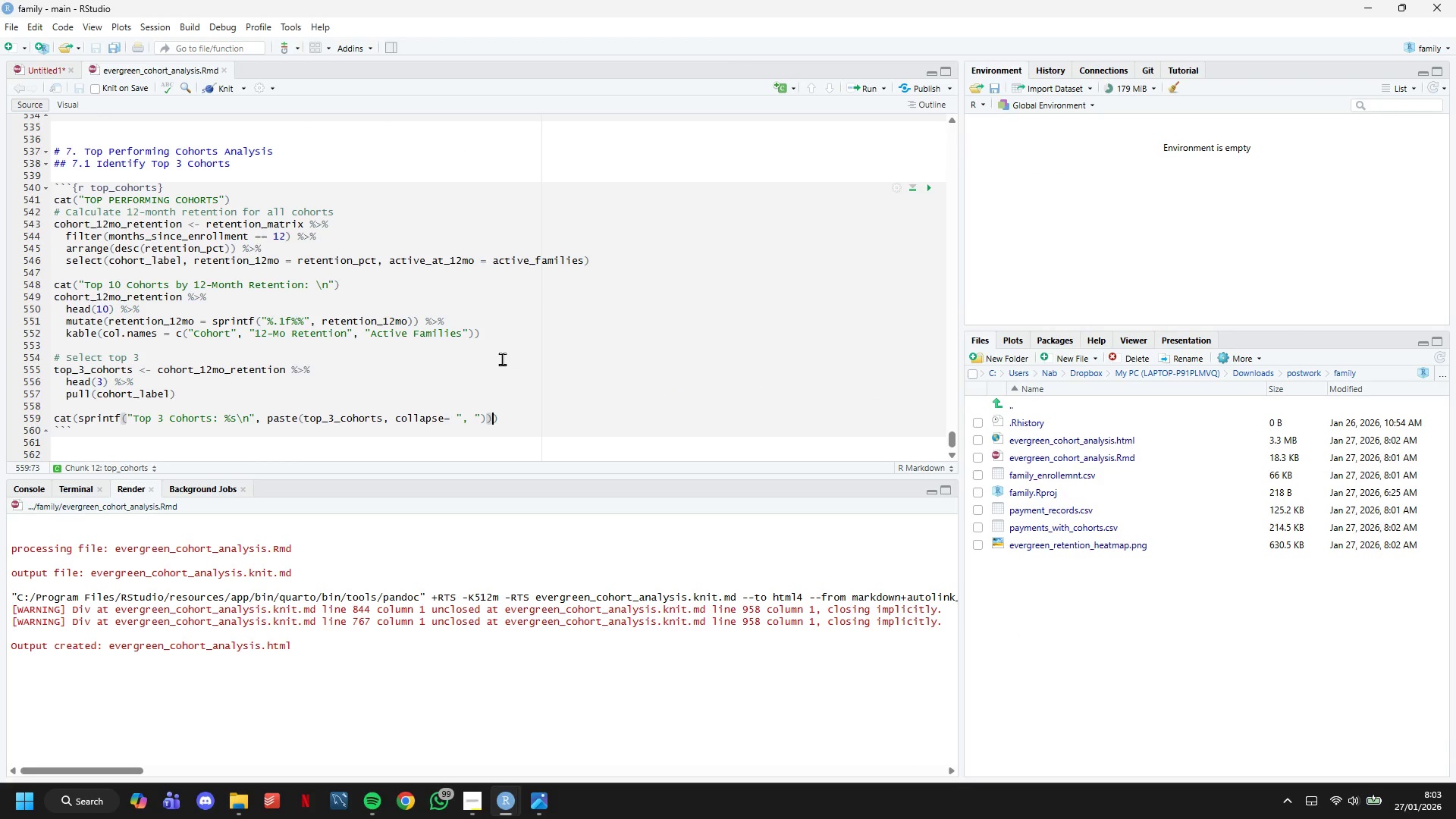 
wait(8.43)
 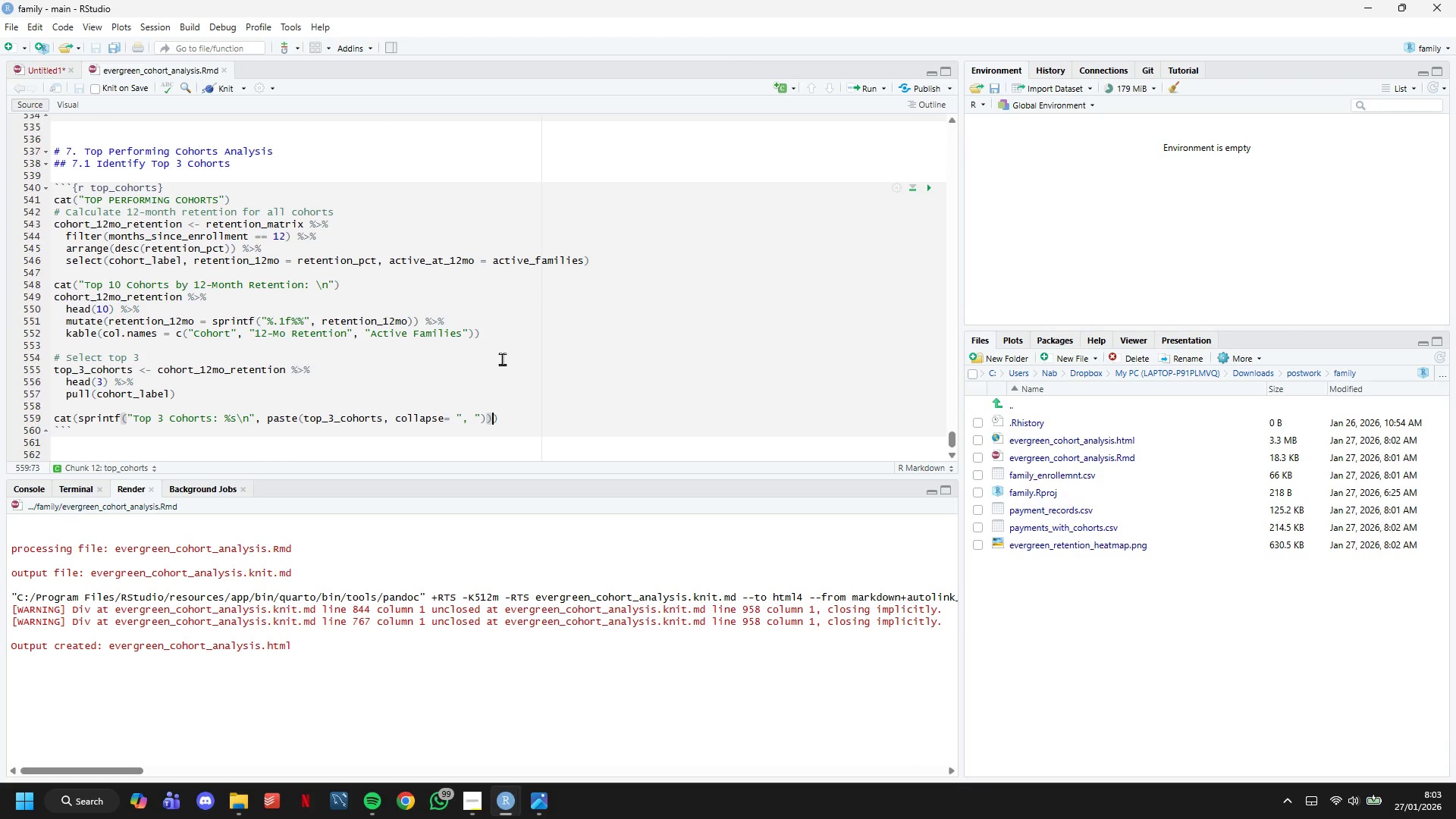 
left_click([178, 444])
 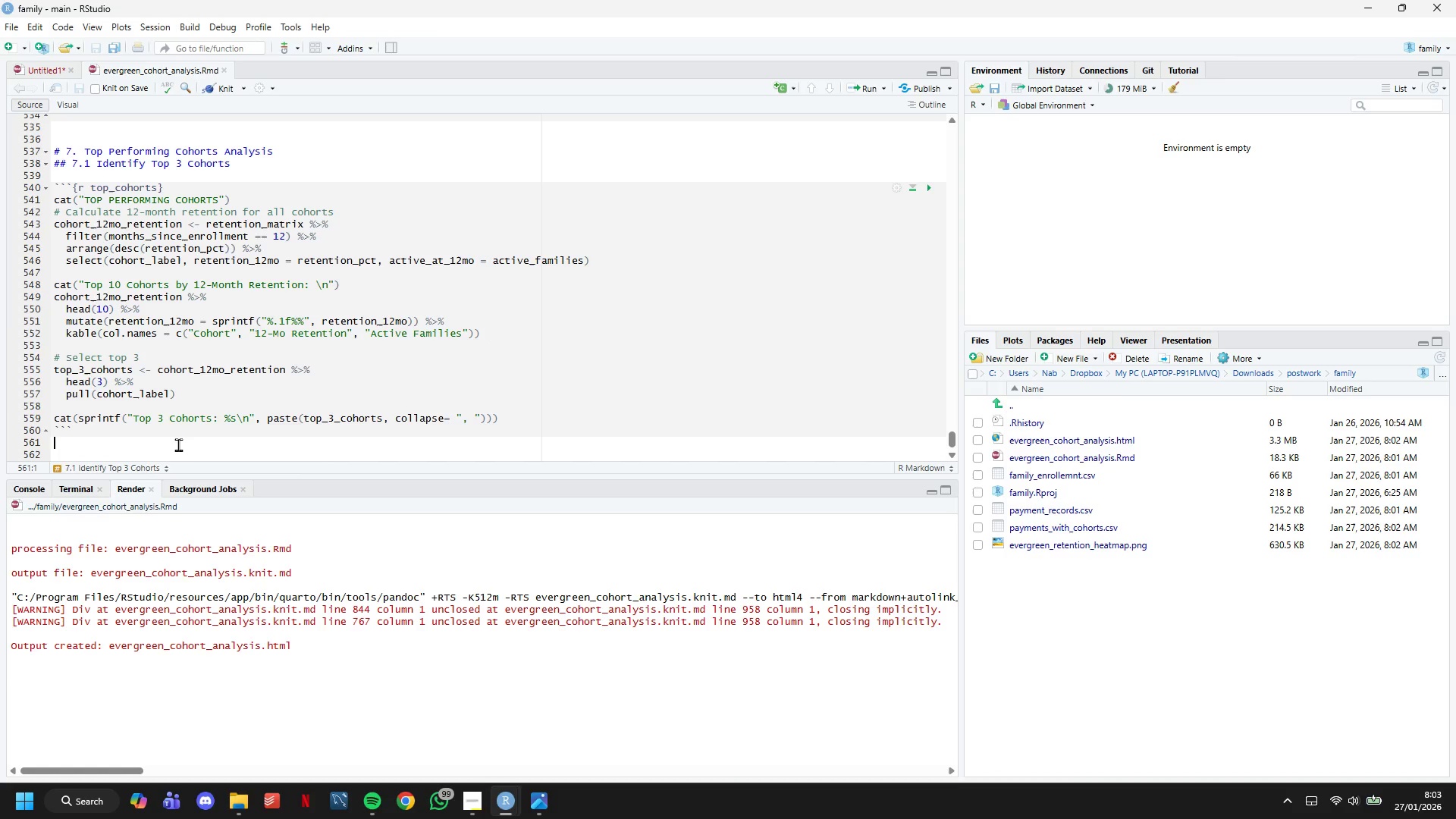 
key(Enter)
 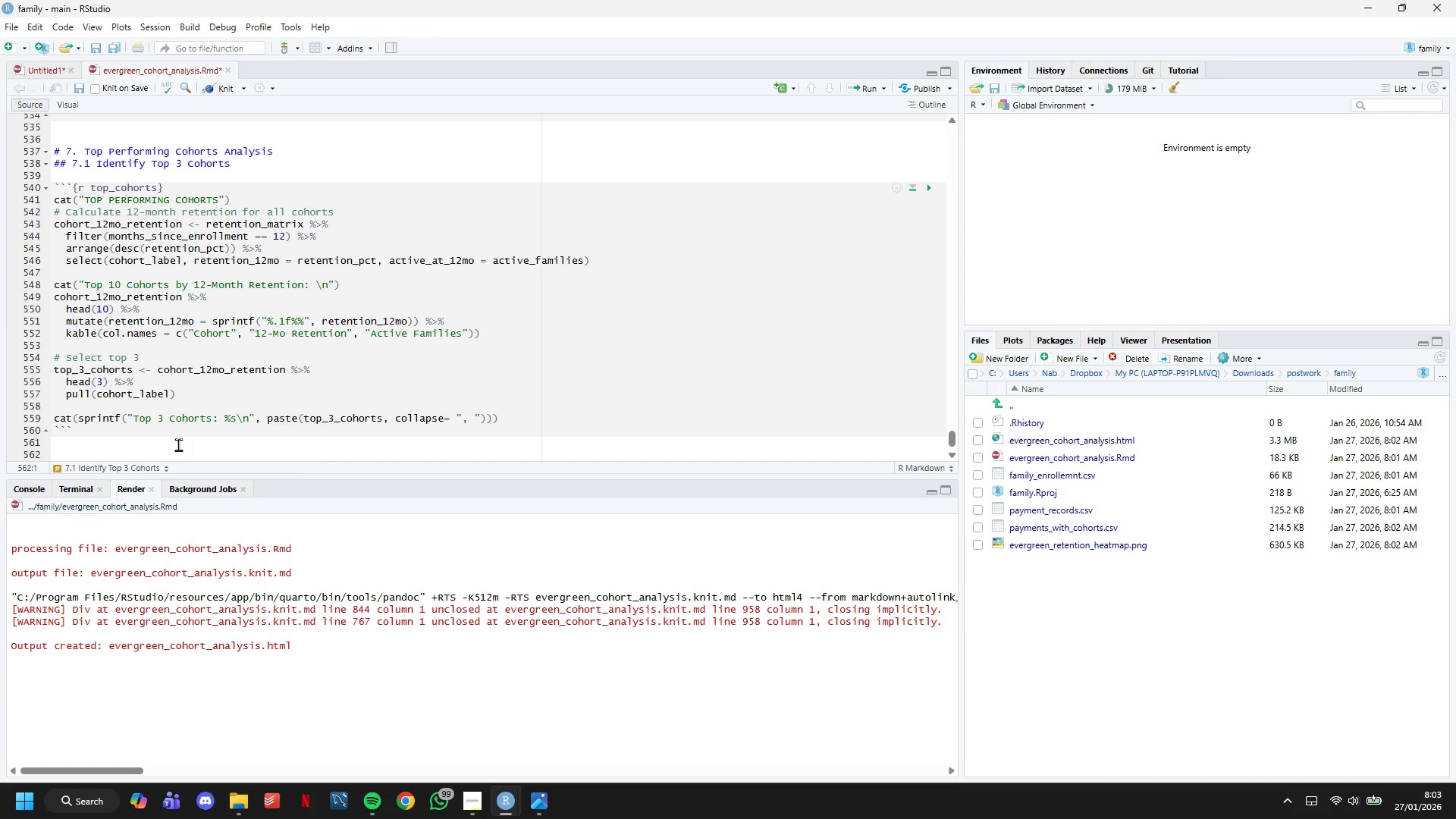 
key(ArrowDown)
 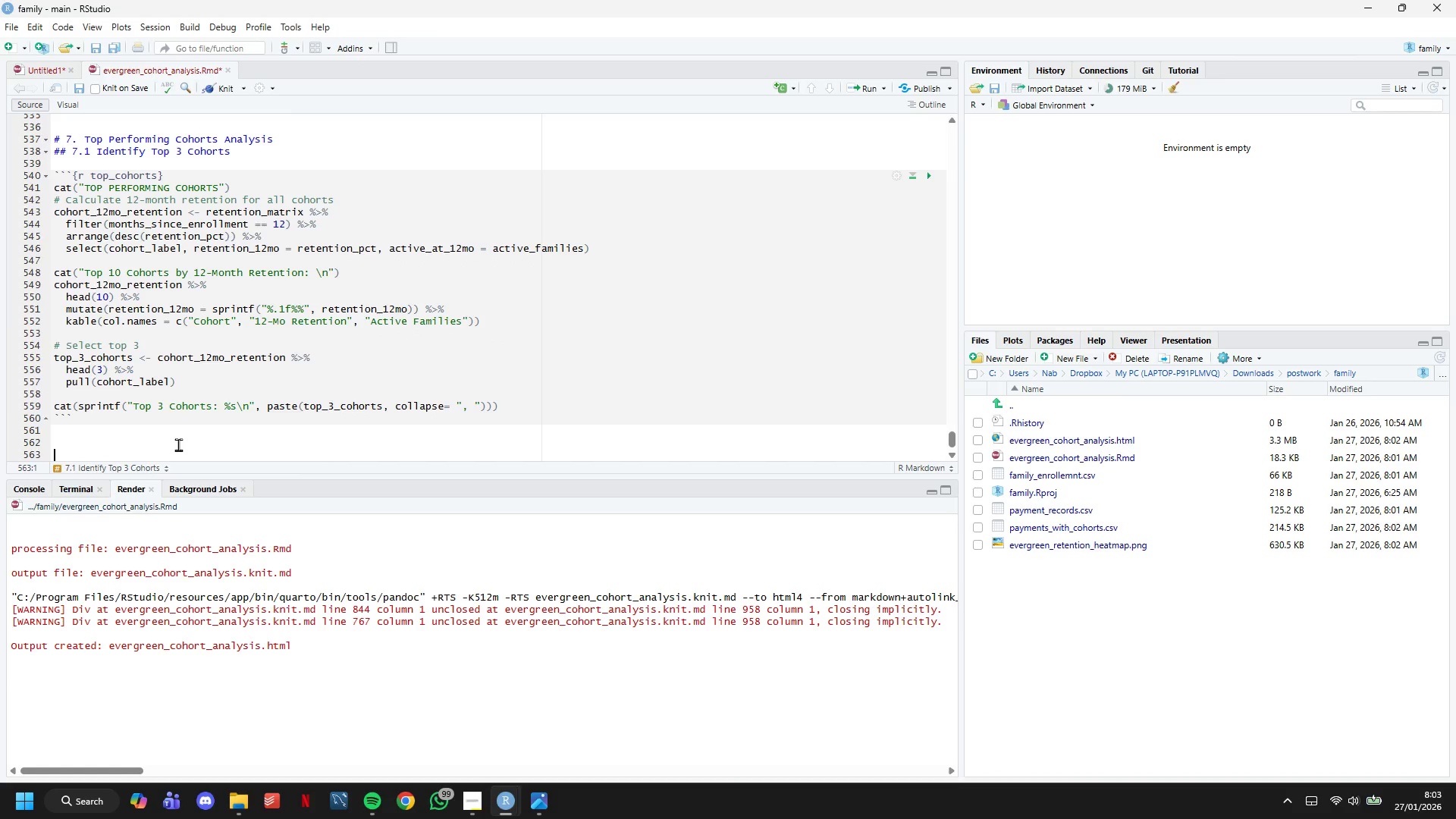 
key(ArrowDown)
 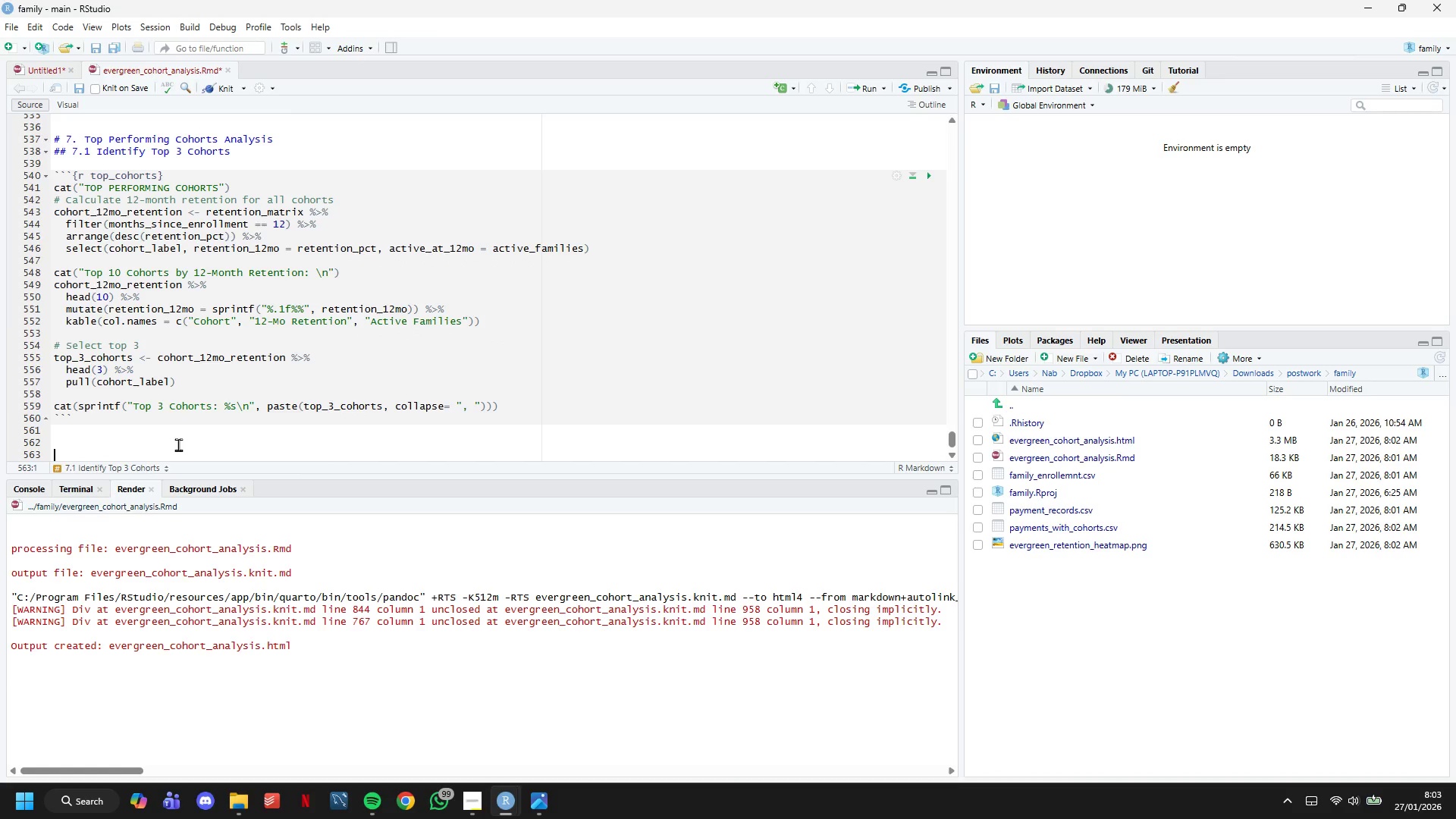 
key(ArrowDown)
 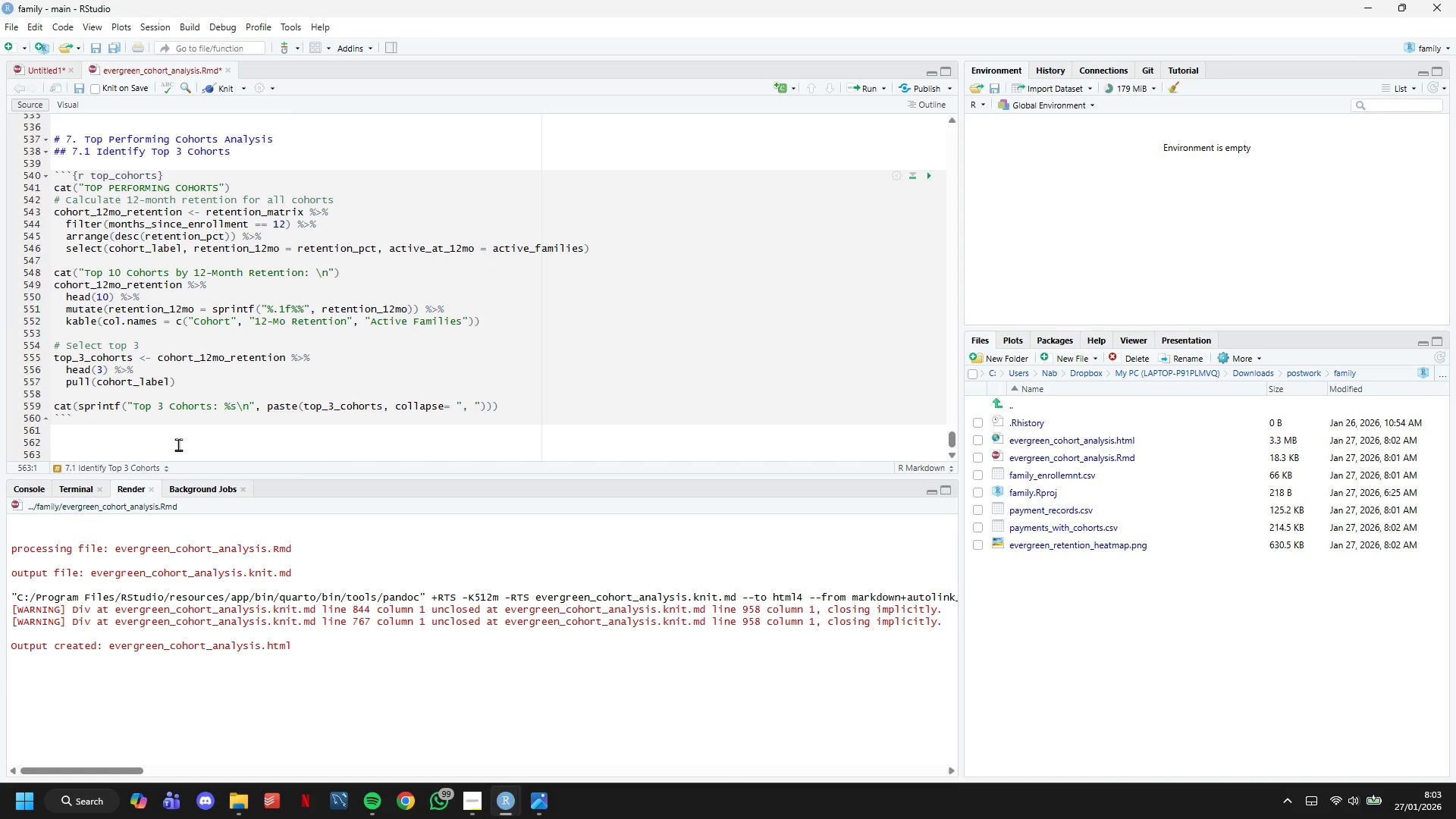 
key(ArrowUp)
 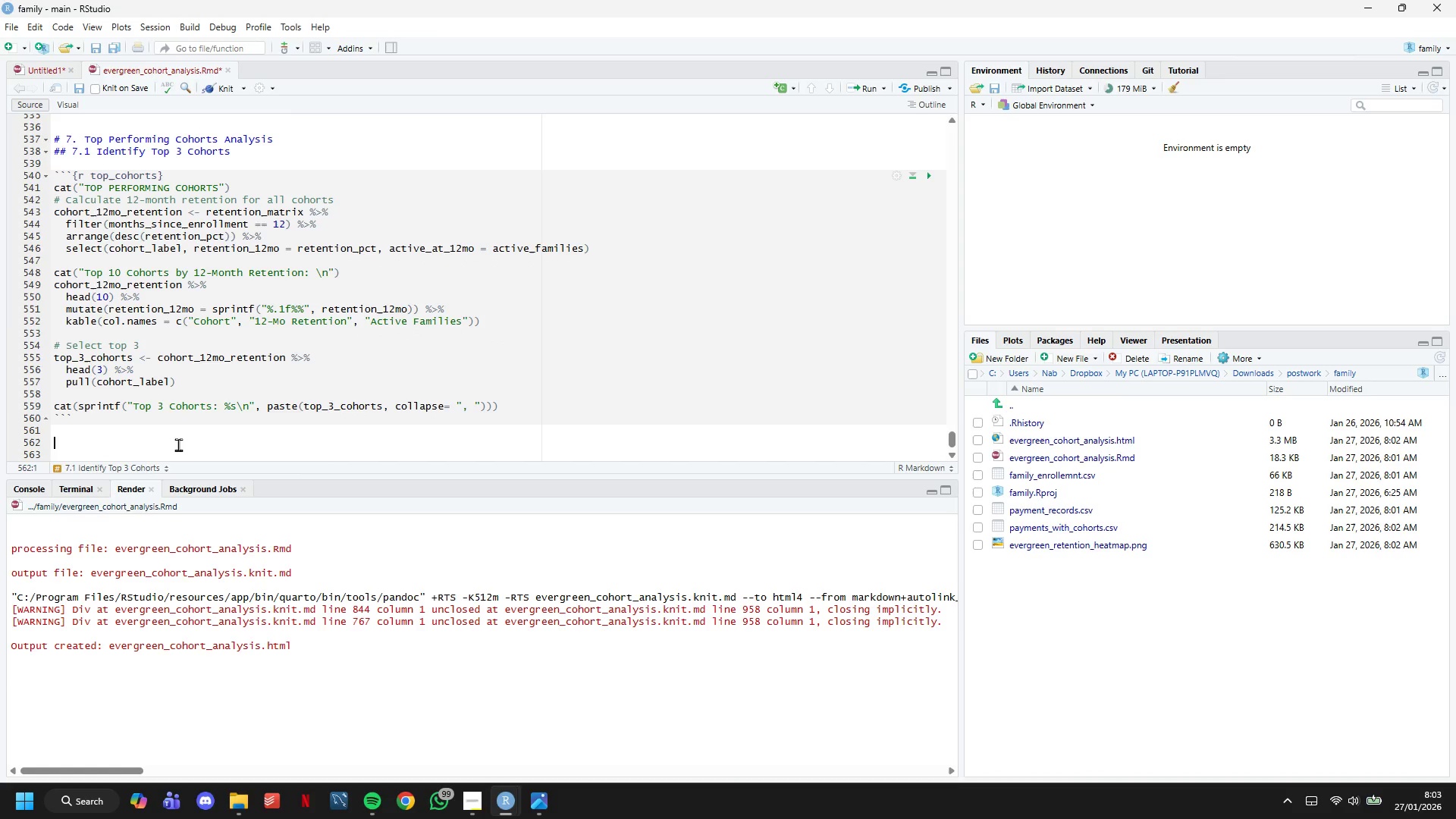 
type(# )
key(Backspace)
type(# 7.2 Compare Top 3 Retention Curves)
 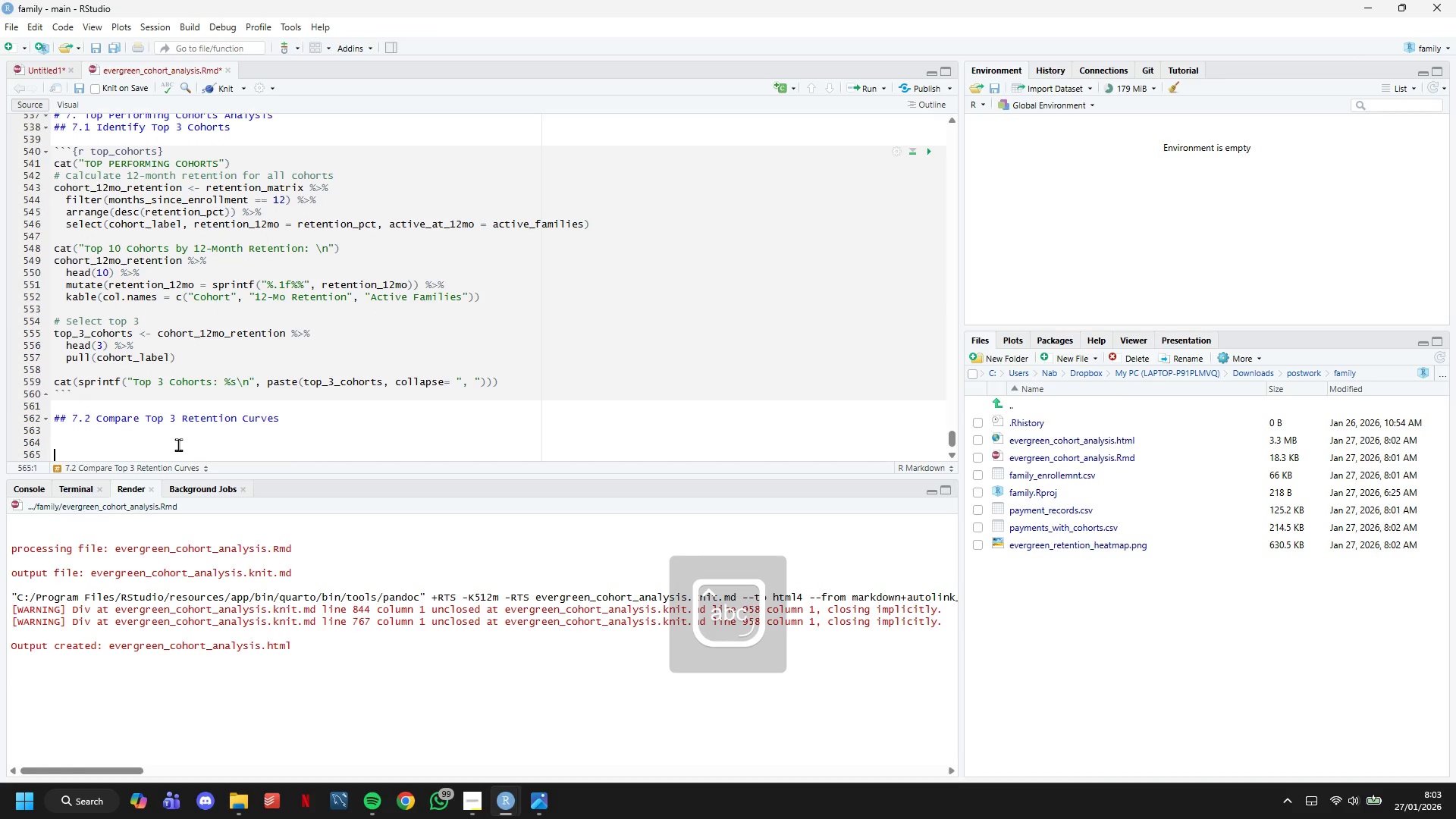 
 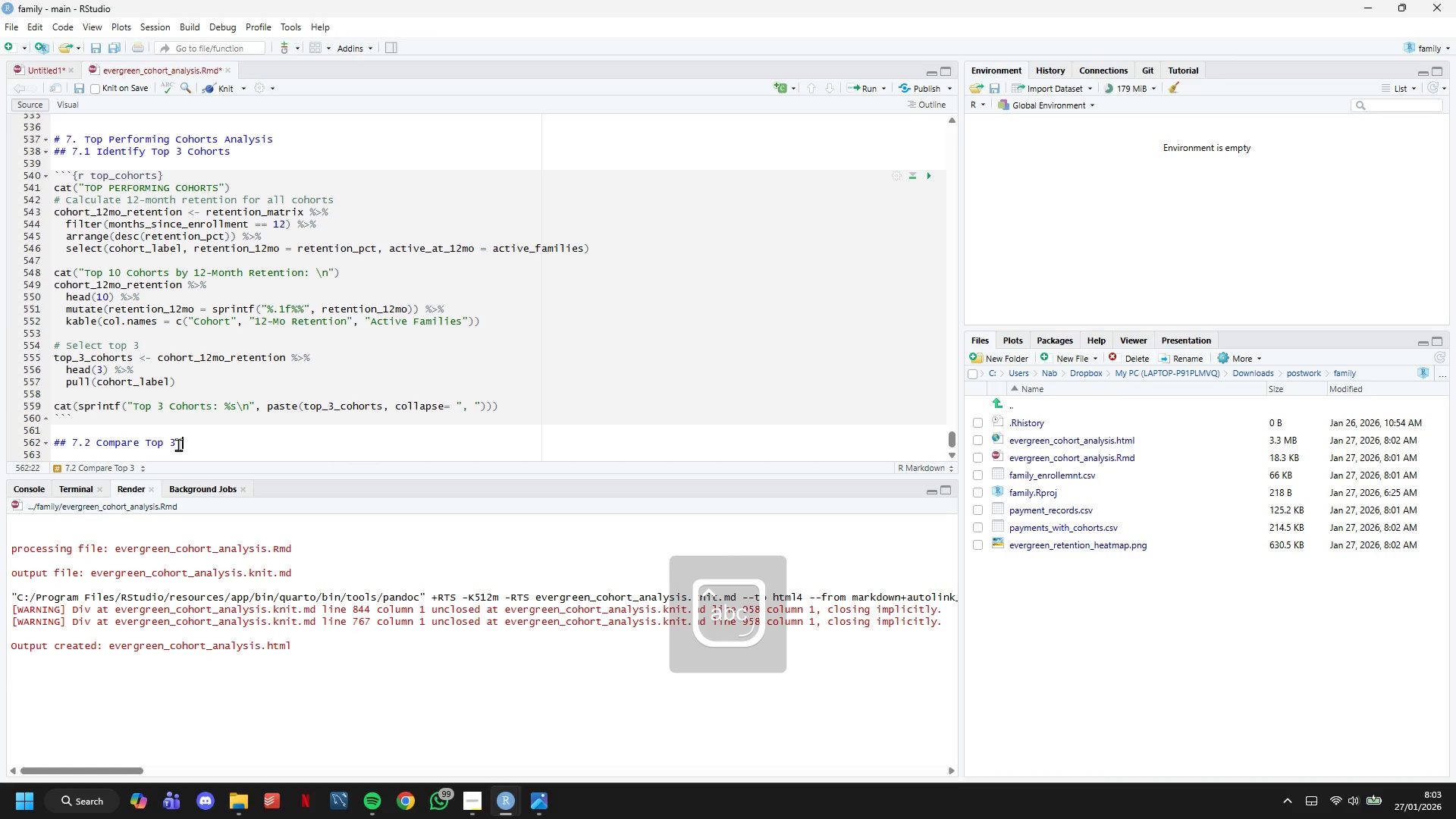 
key(Enter)
 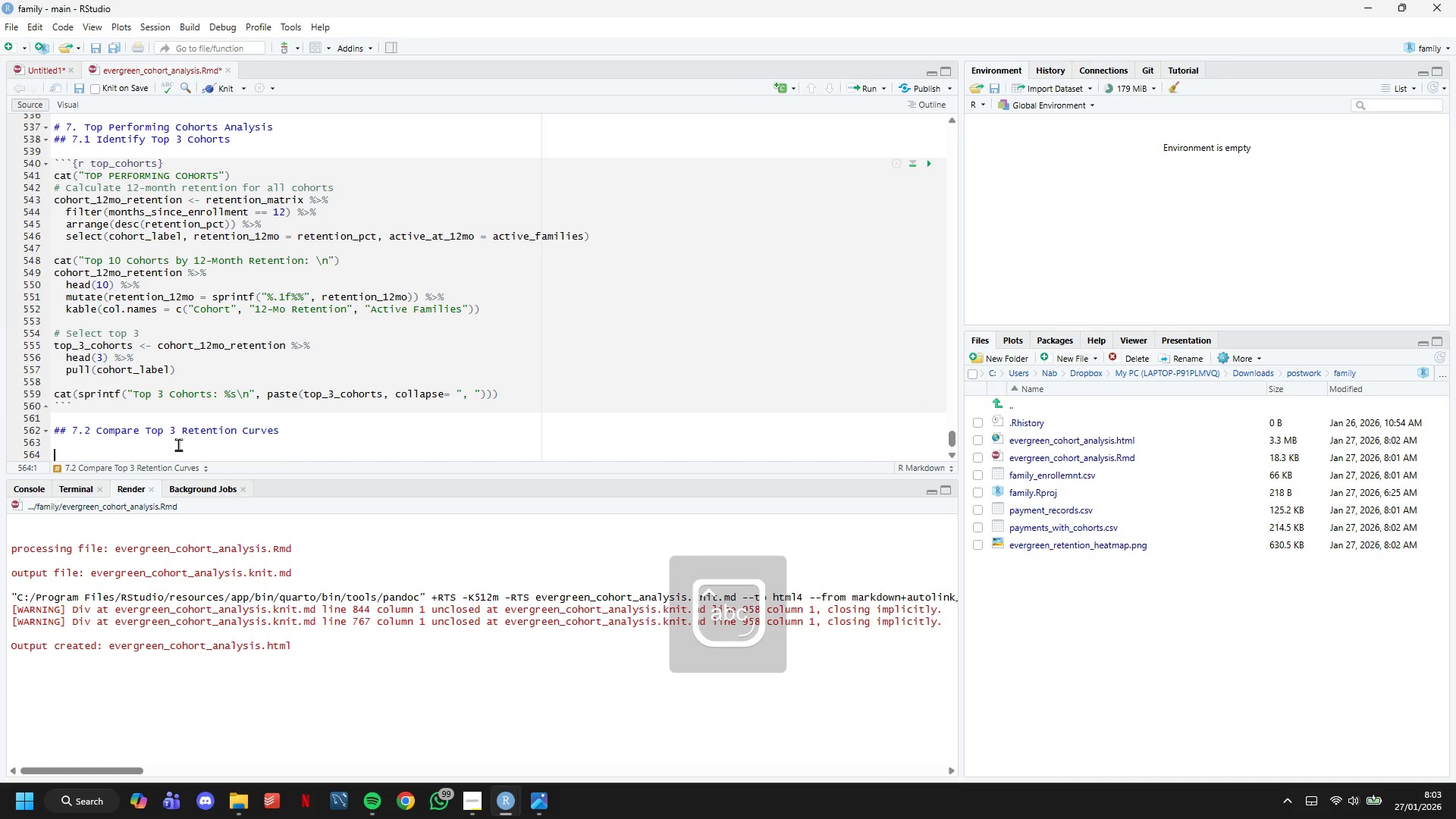 
key(Enter)
 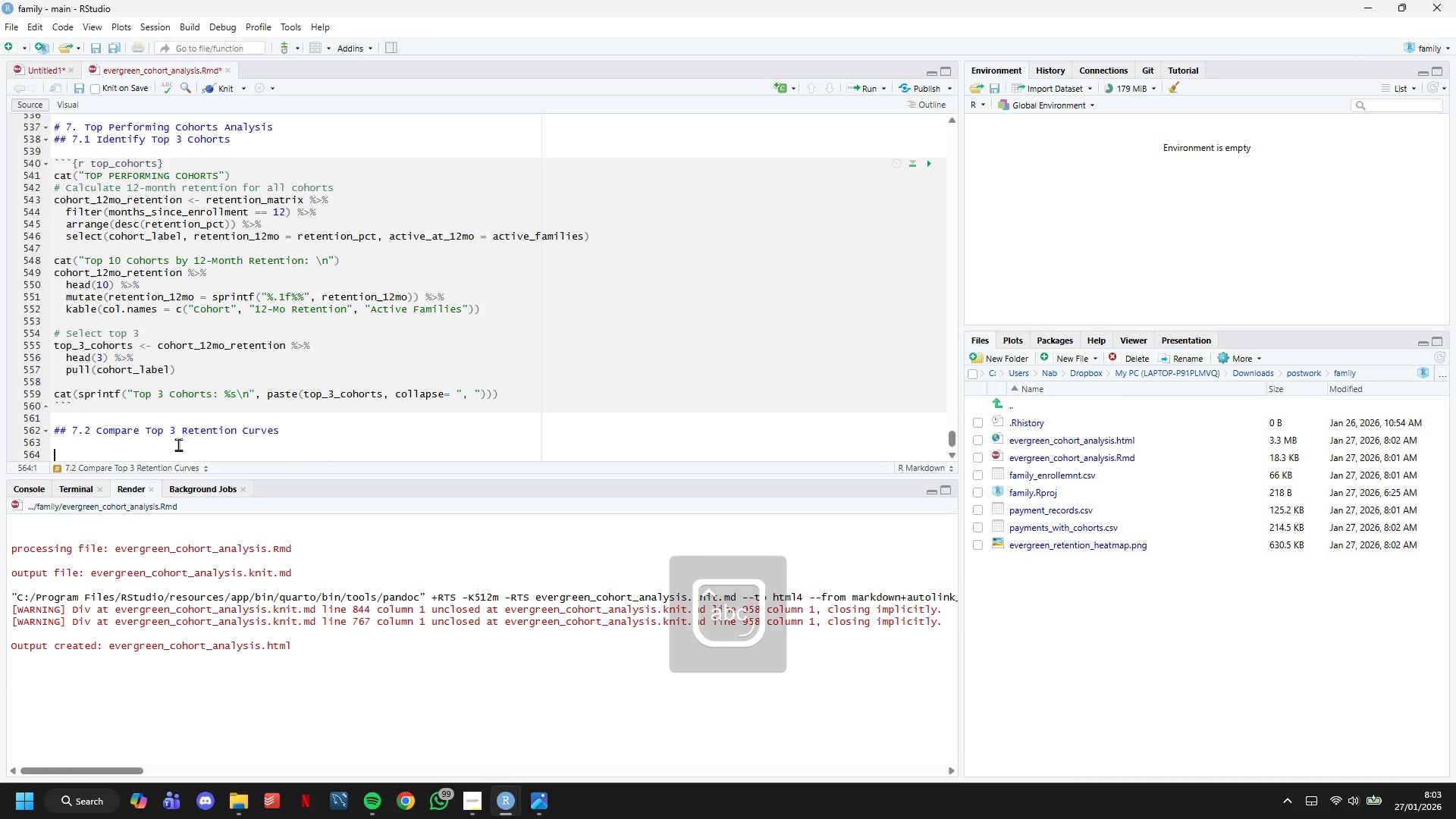 
key(Enter)
 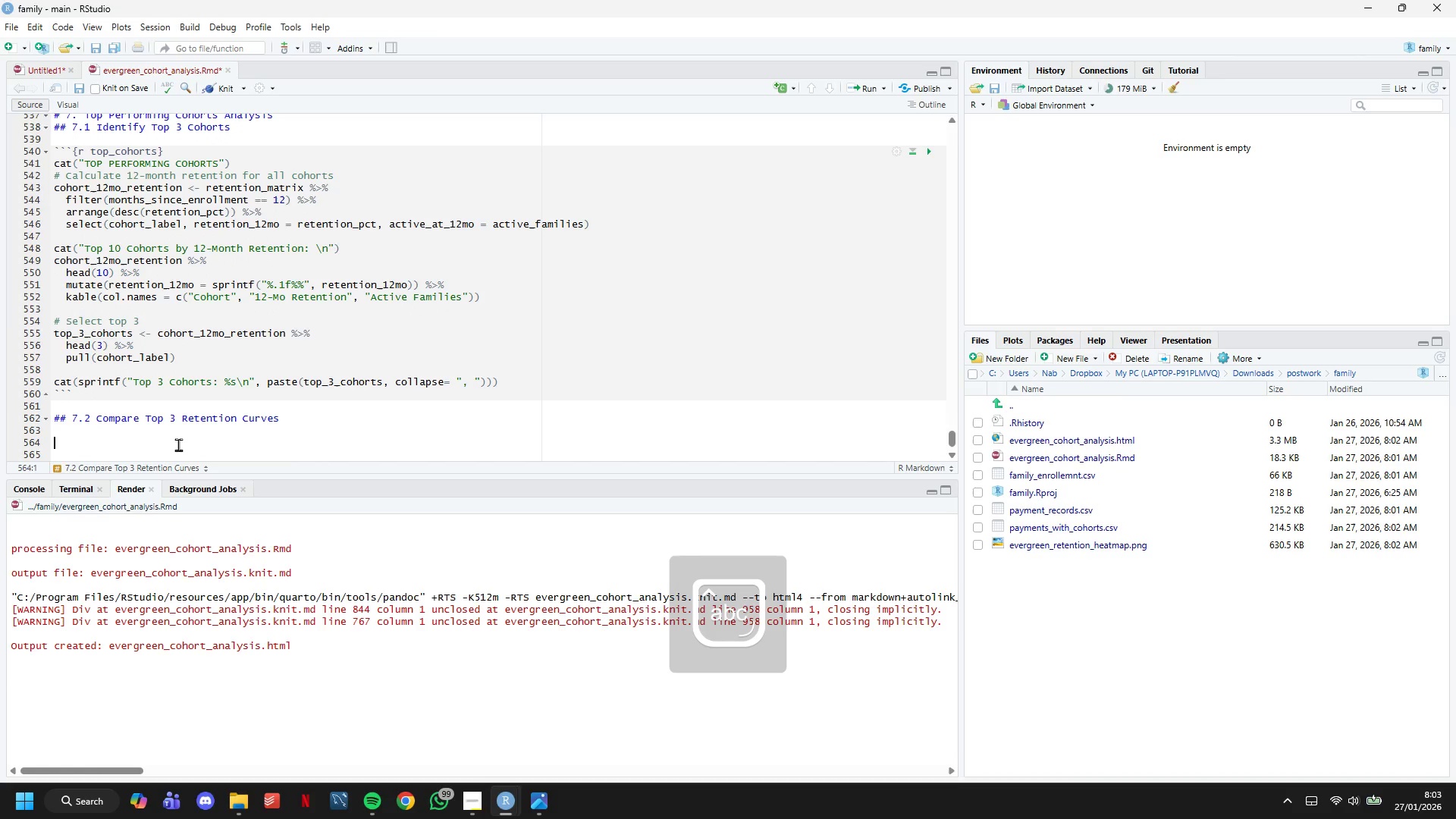 
key(ArrowUp)
 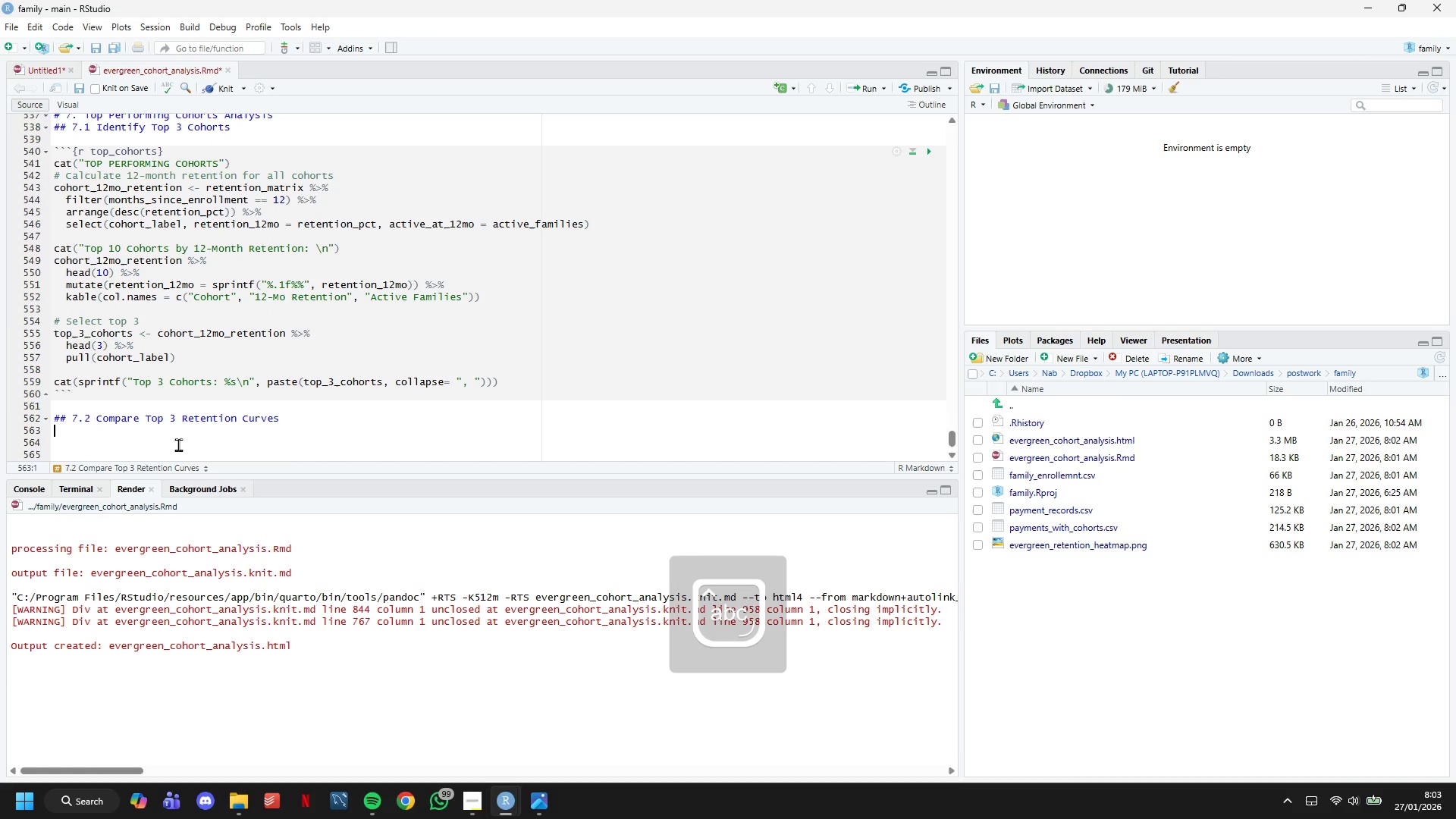 
key(ArrowUp)
 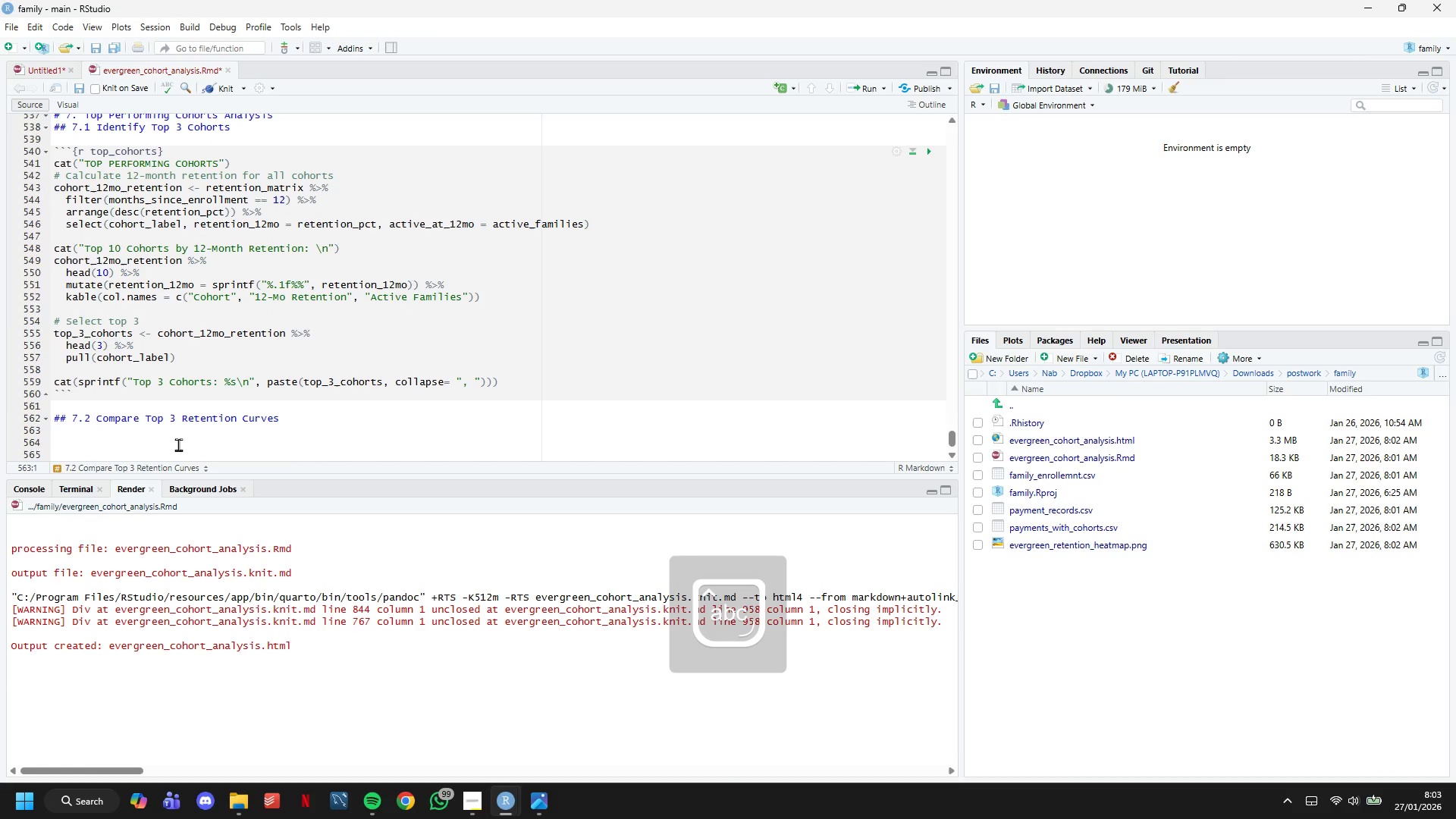 
key(Enter)
 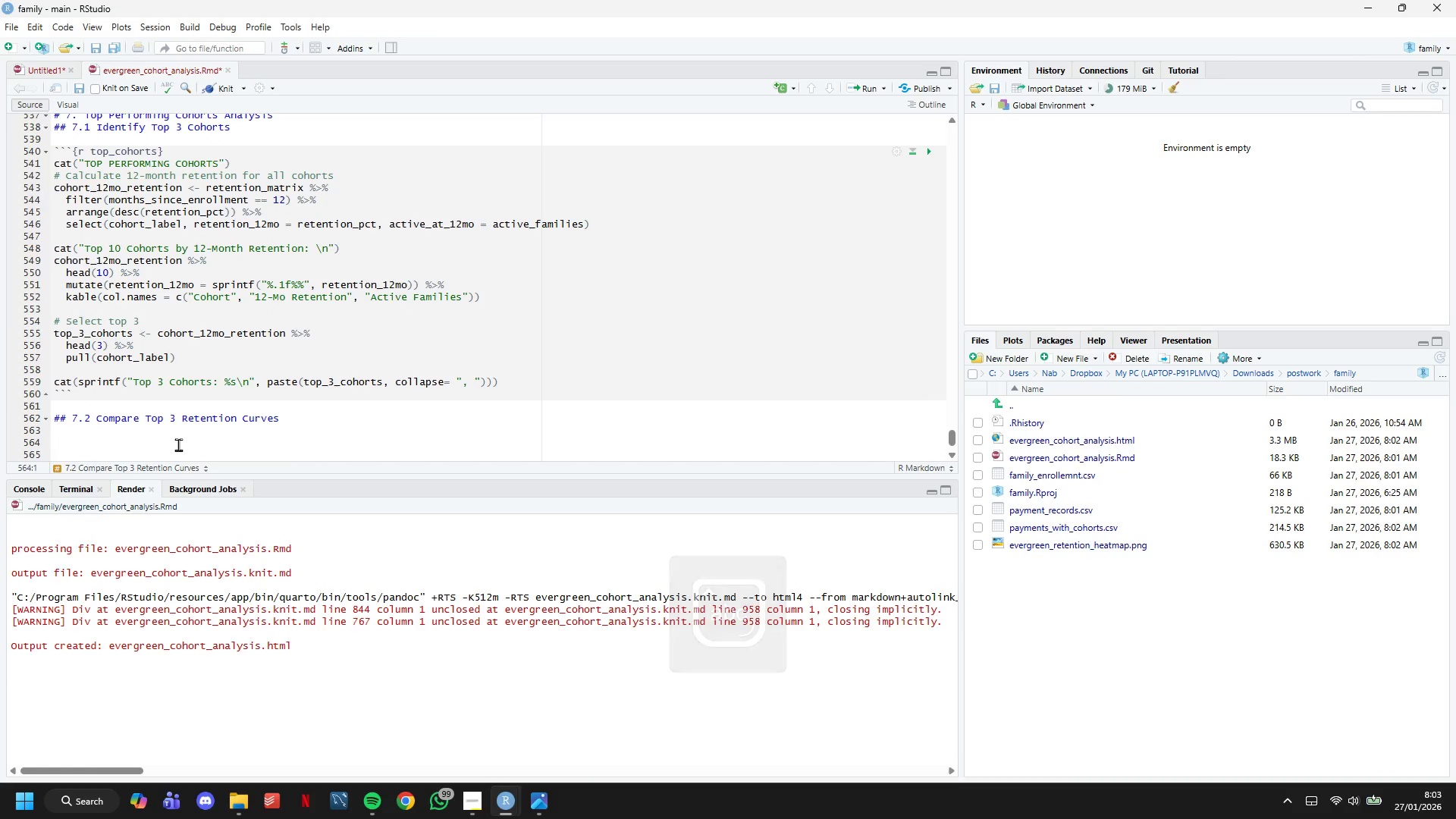 
key(Backquote)
 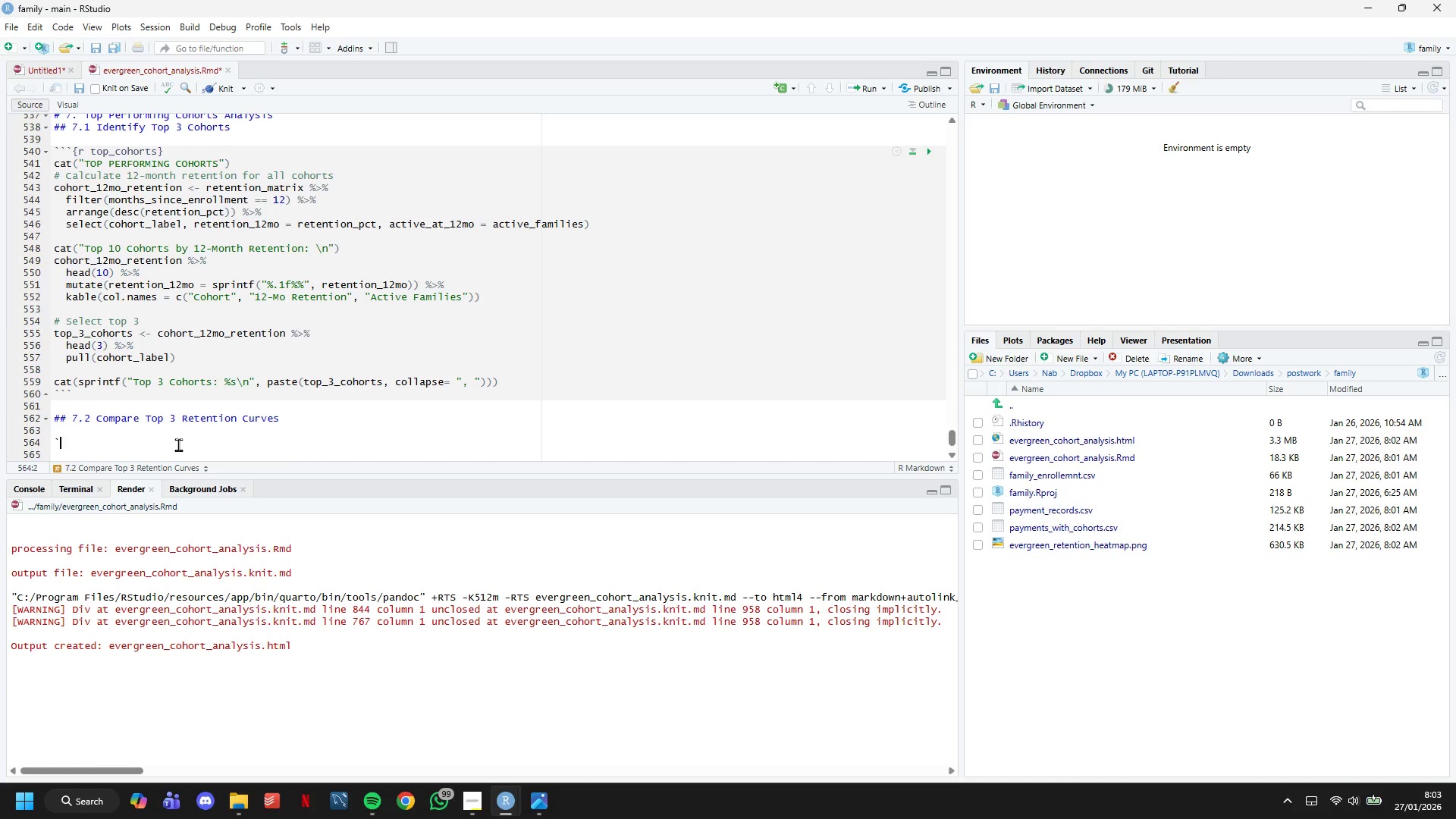 
key(Backquote)
 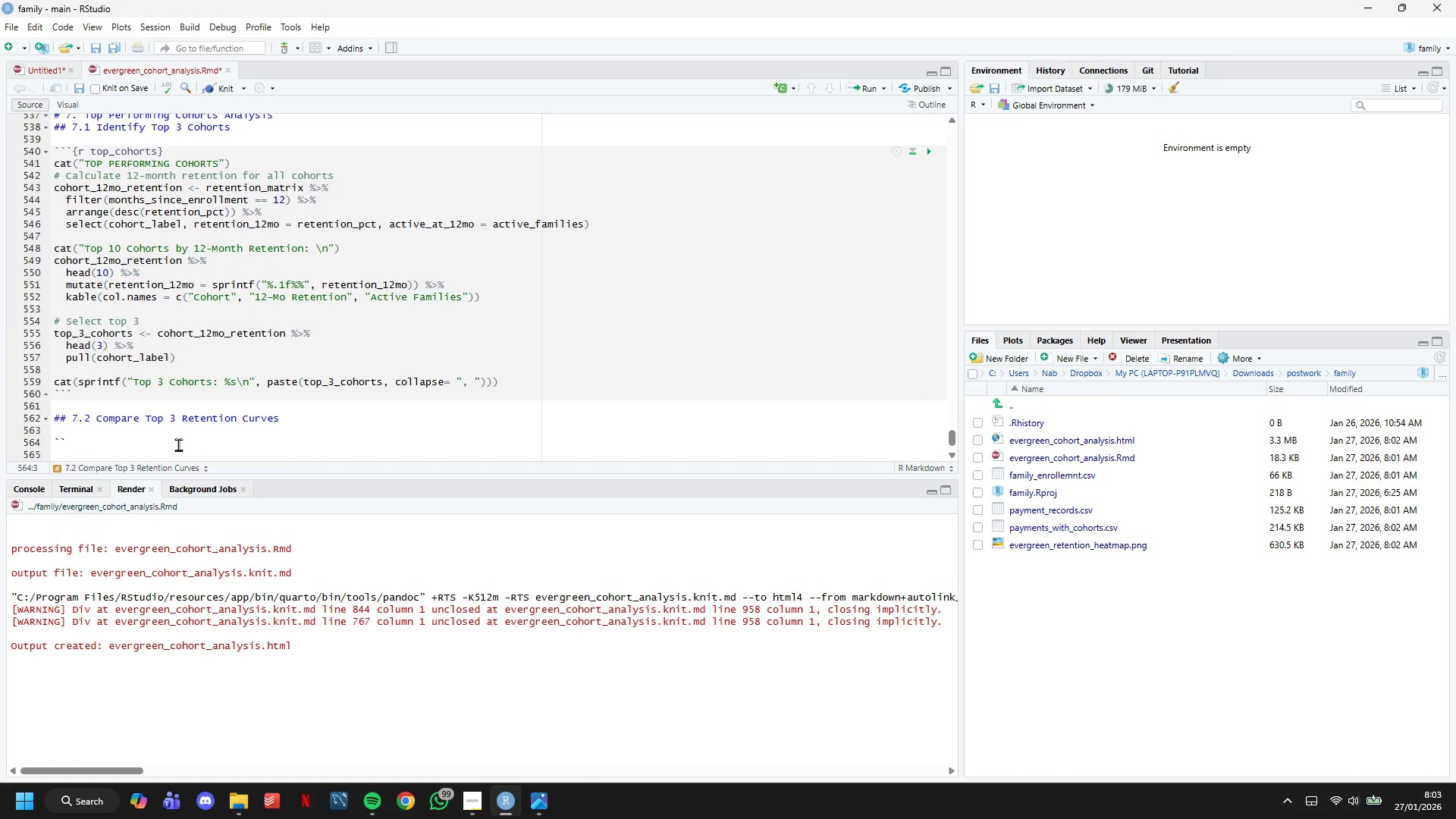 
key(Backquote)
 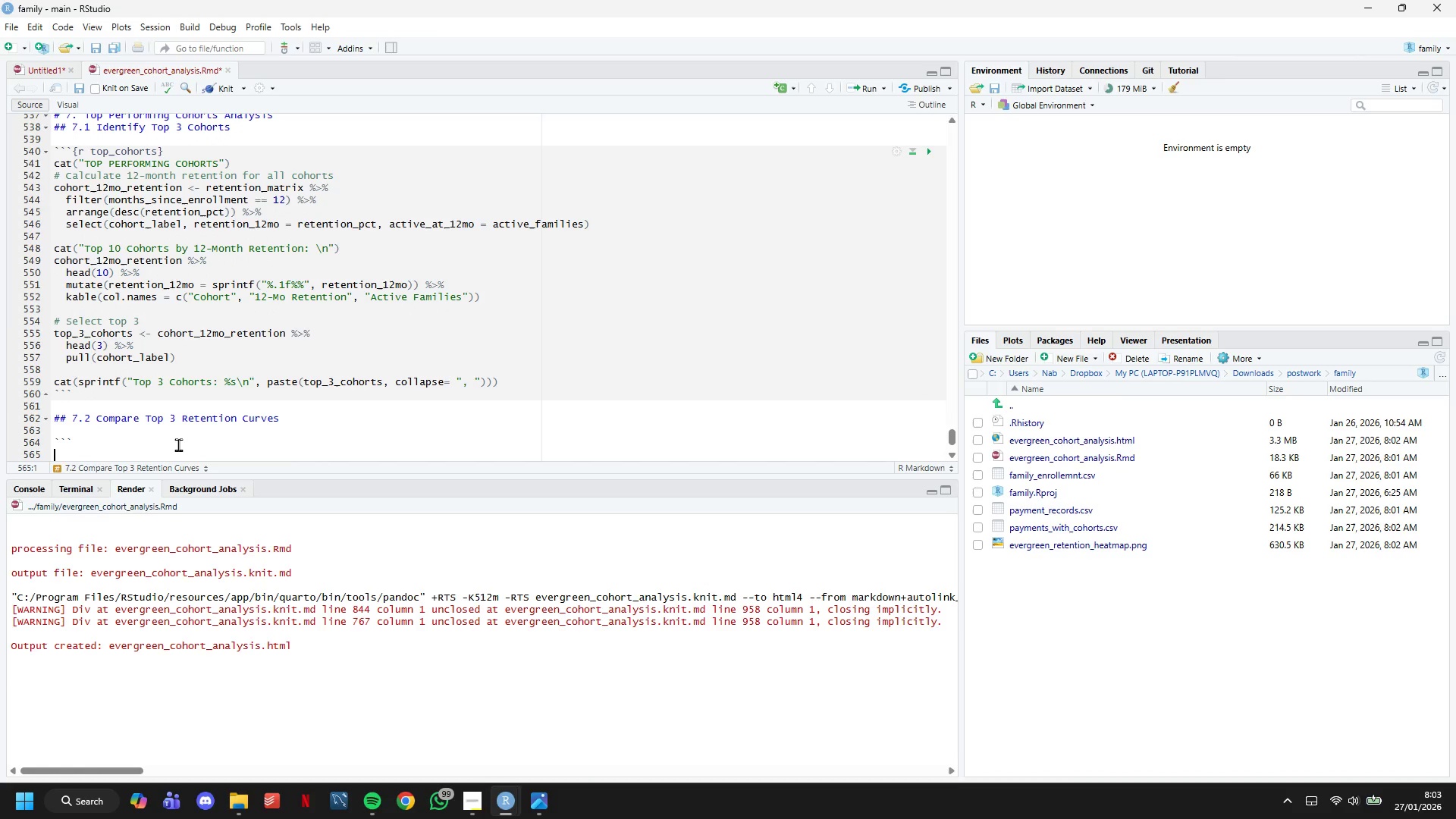 
key(Enter)
 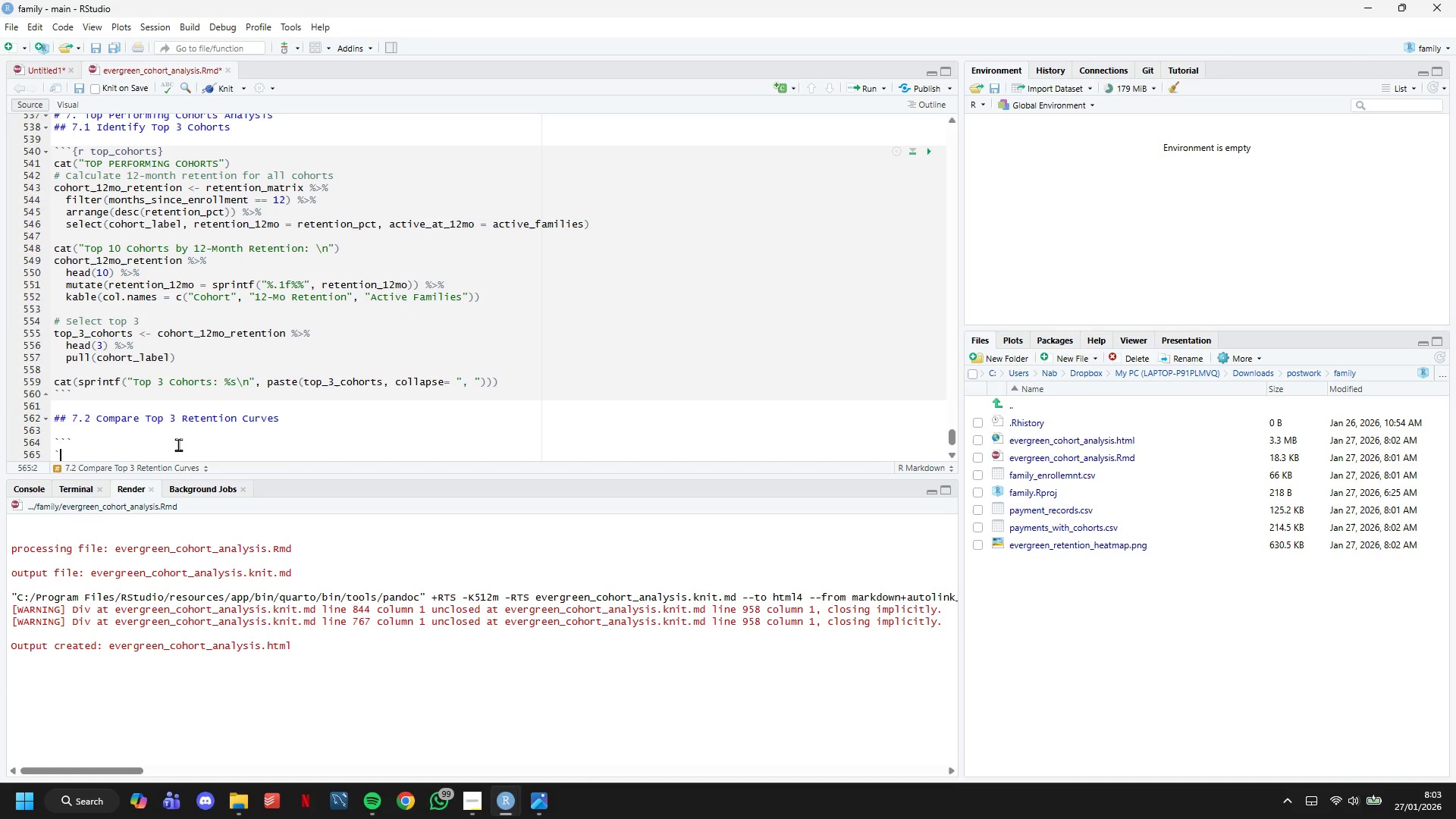 
key(Backquote)
 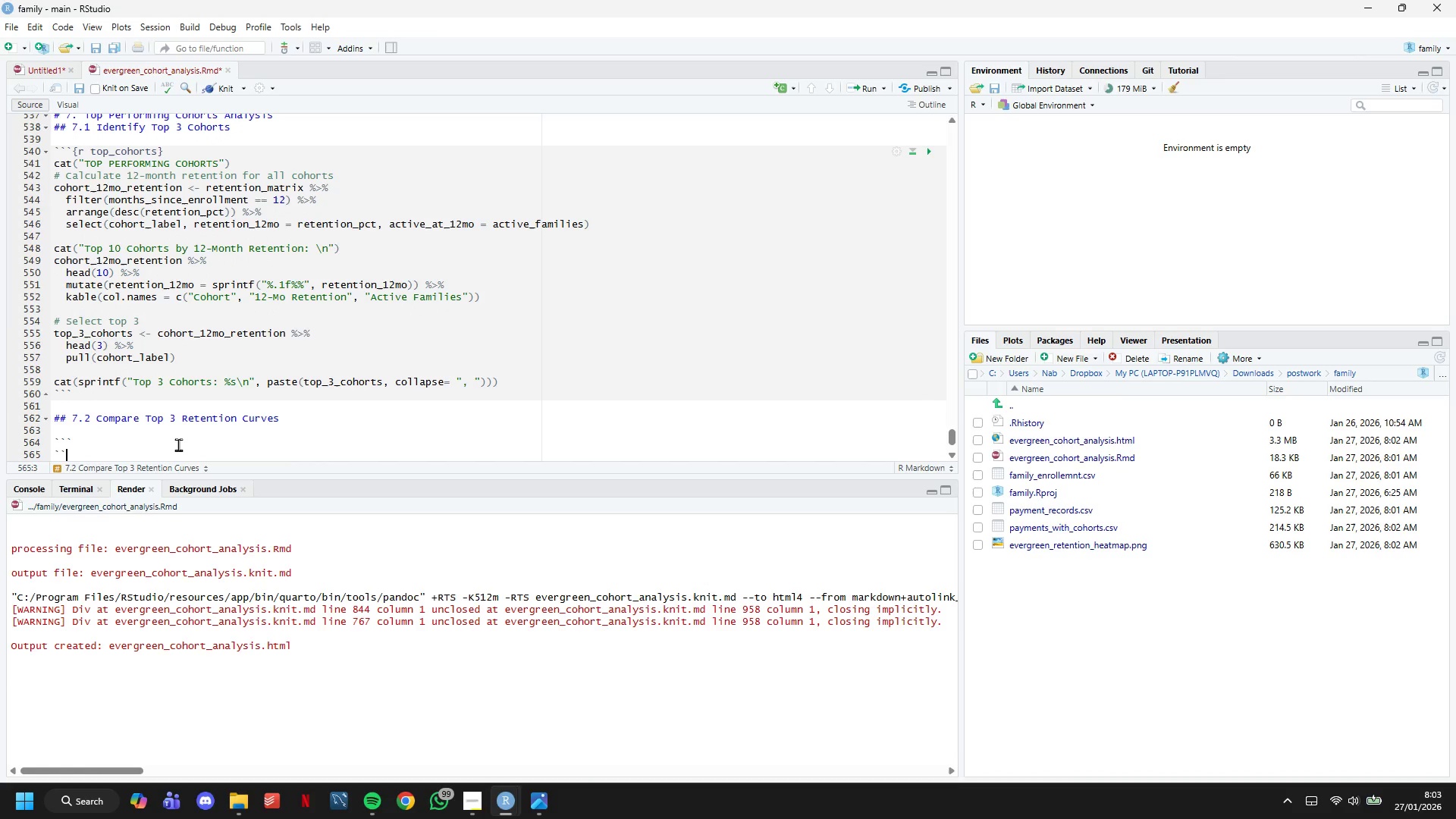 
key(Backquote)
 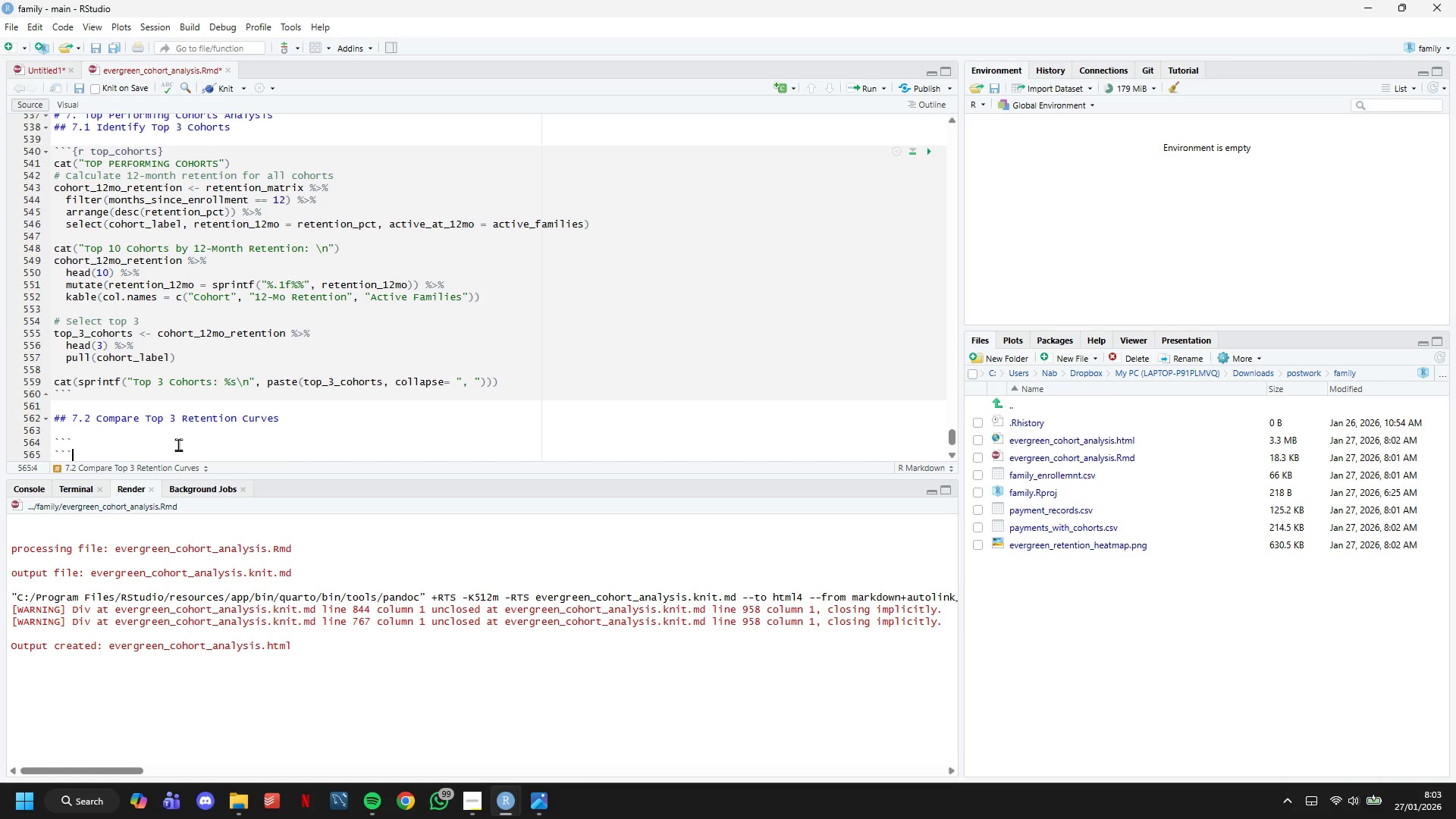 
key(Backquote)
 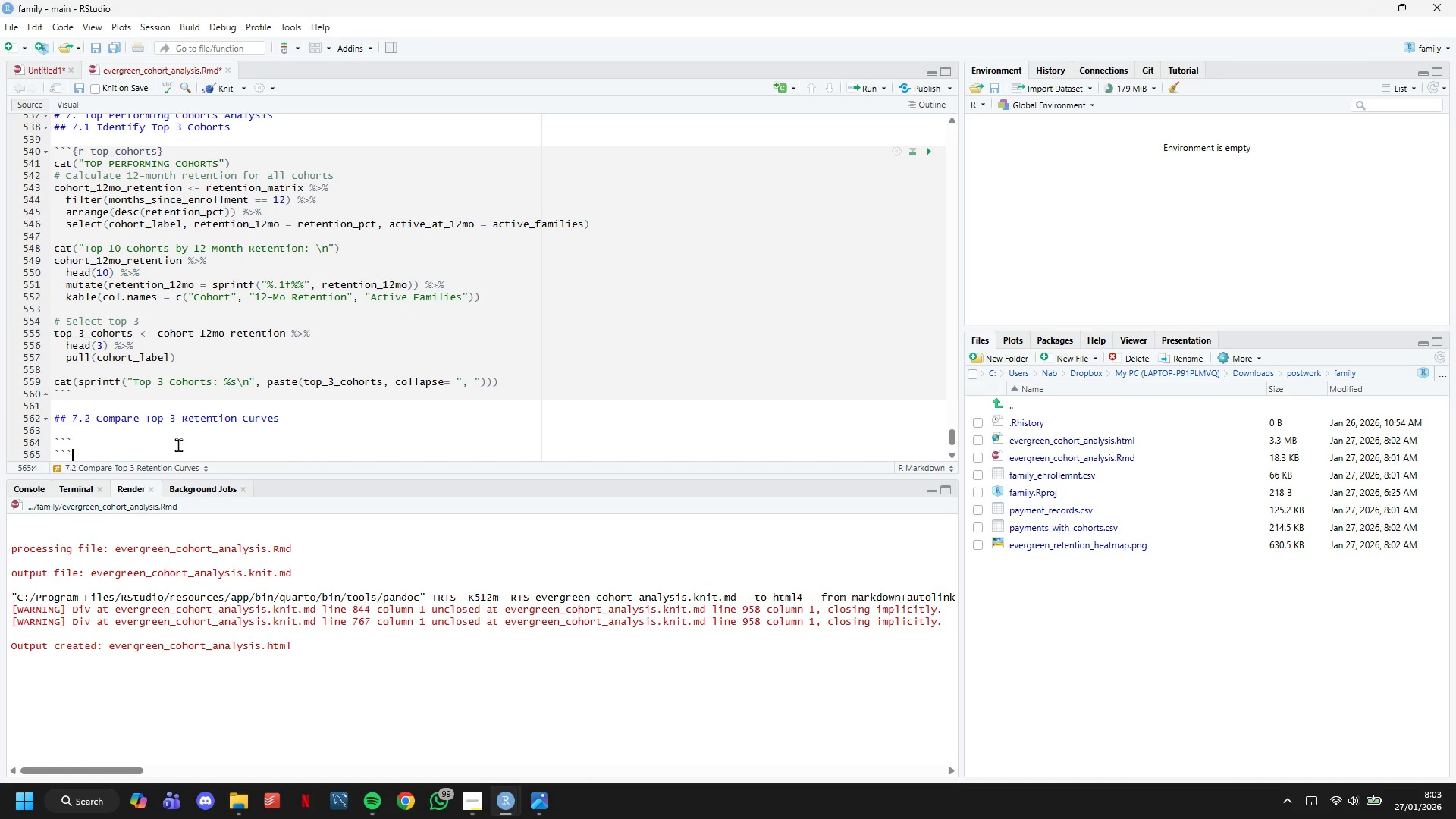 
key(ArrowUp)
 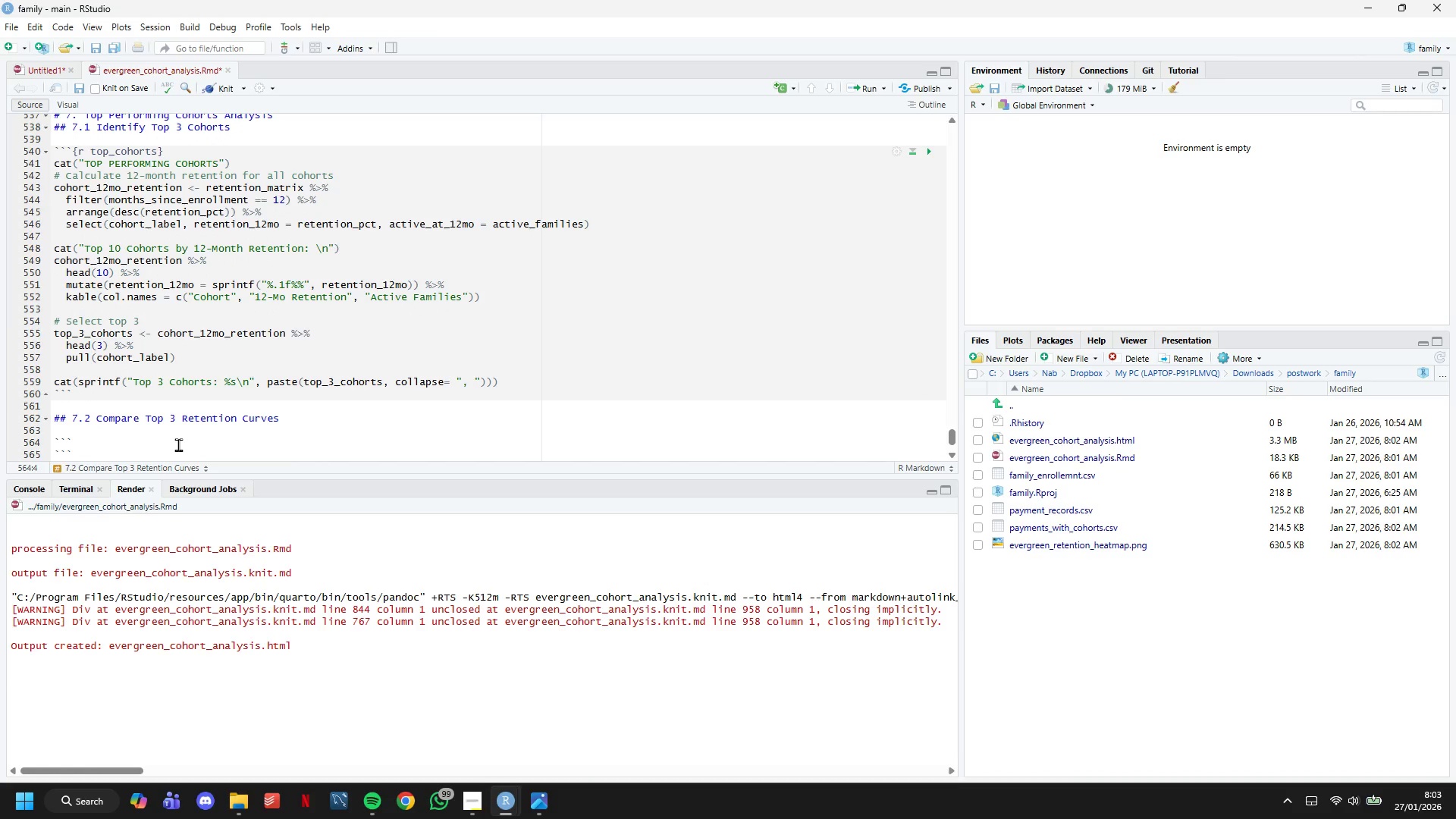 
type( {r top3_curves, fig.width=14, )
 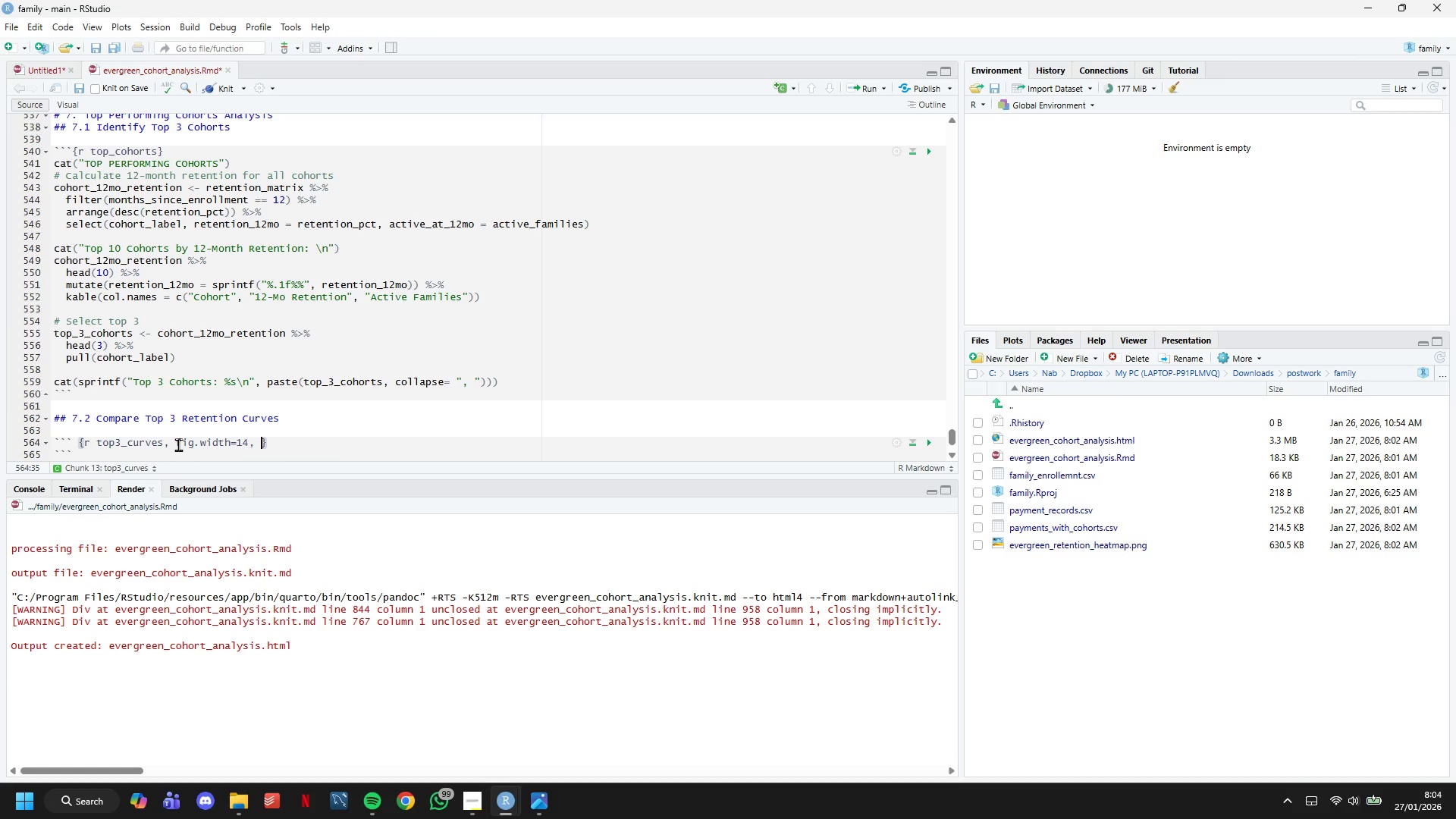 
wait(51.12)
 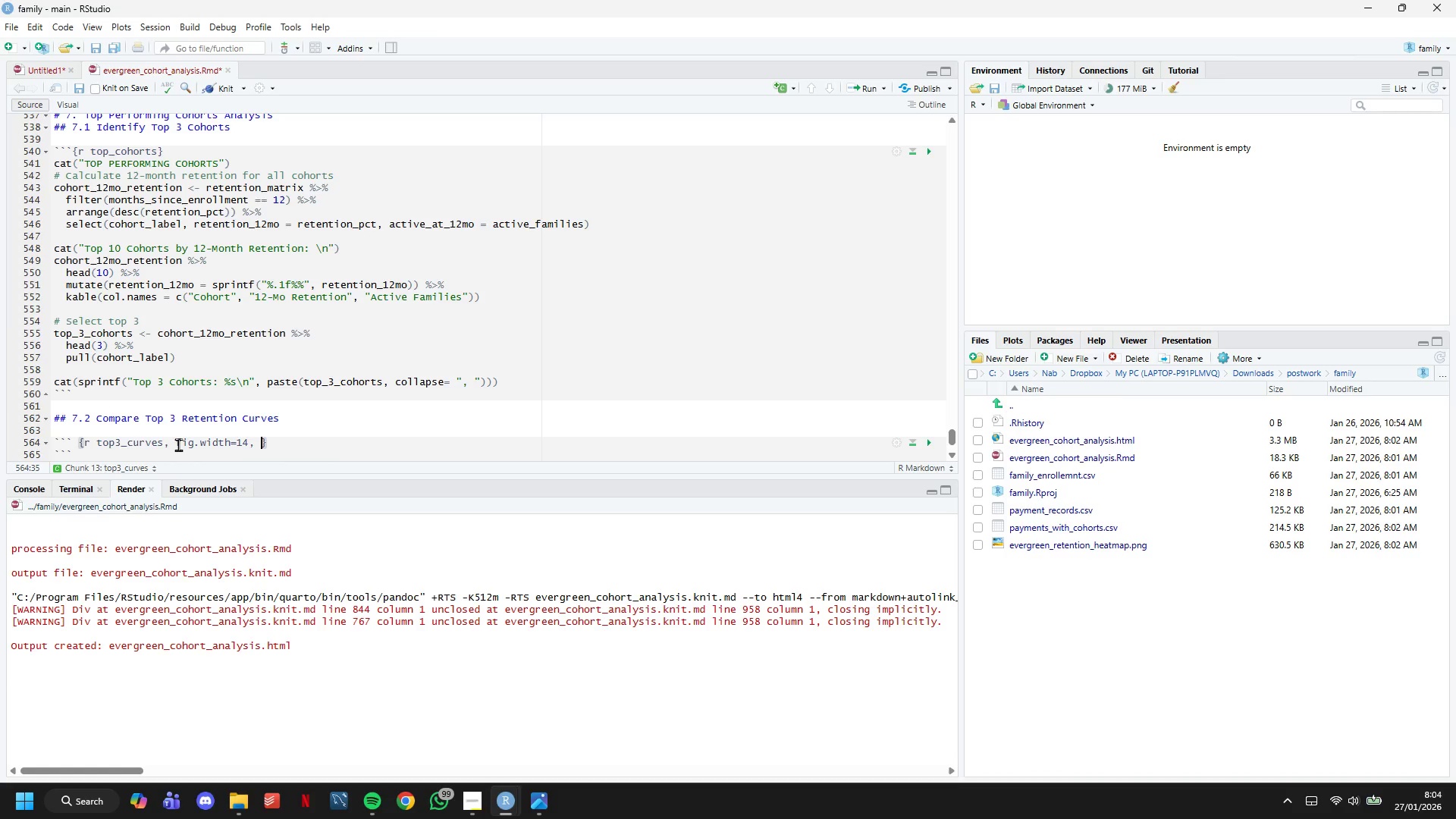 
type(fig.height )
key(Backspace)
type(=8)
 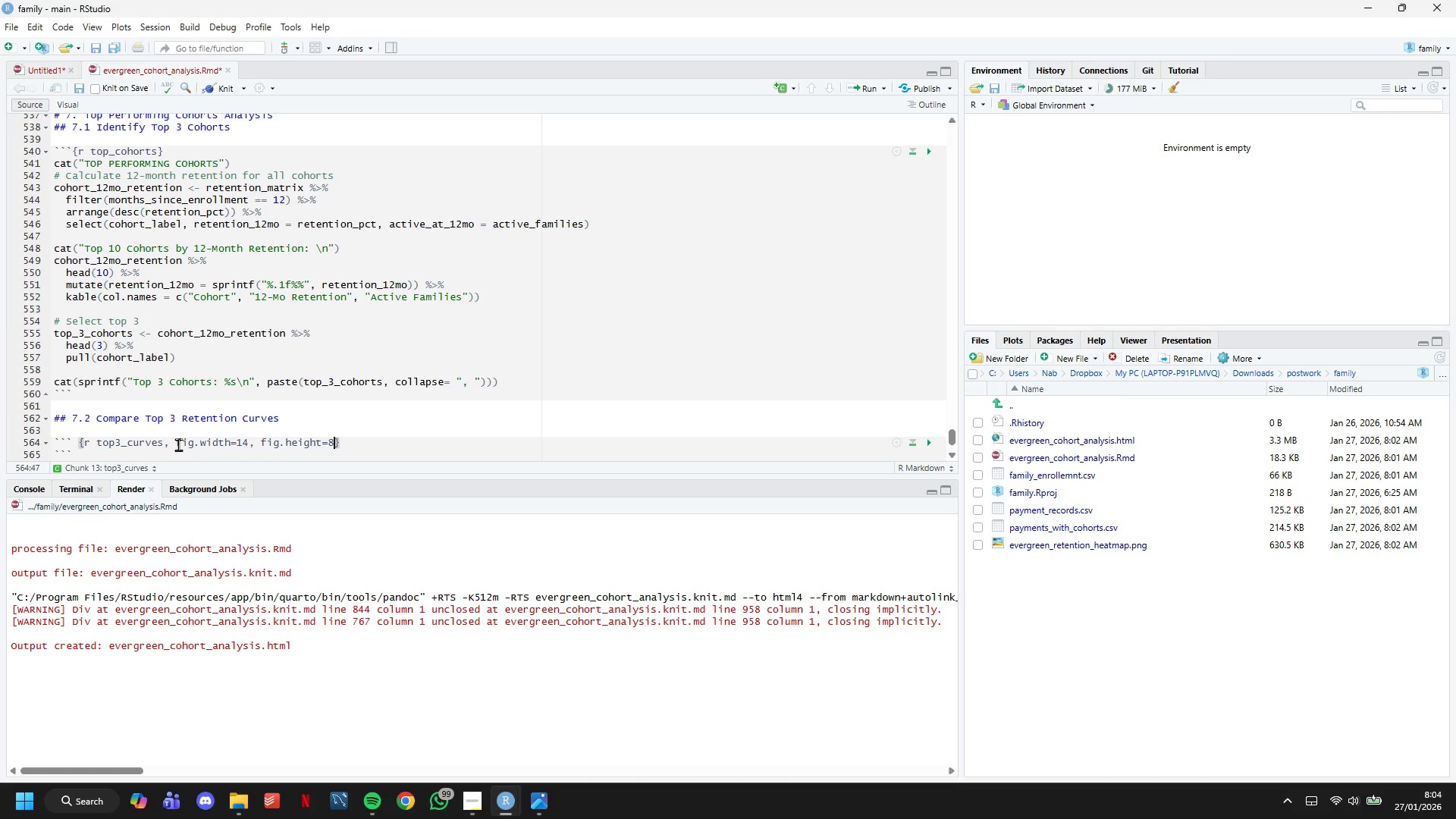 
key(ArrowRight)
 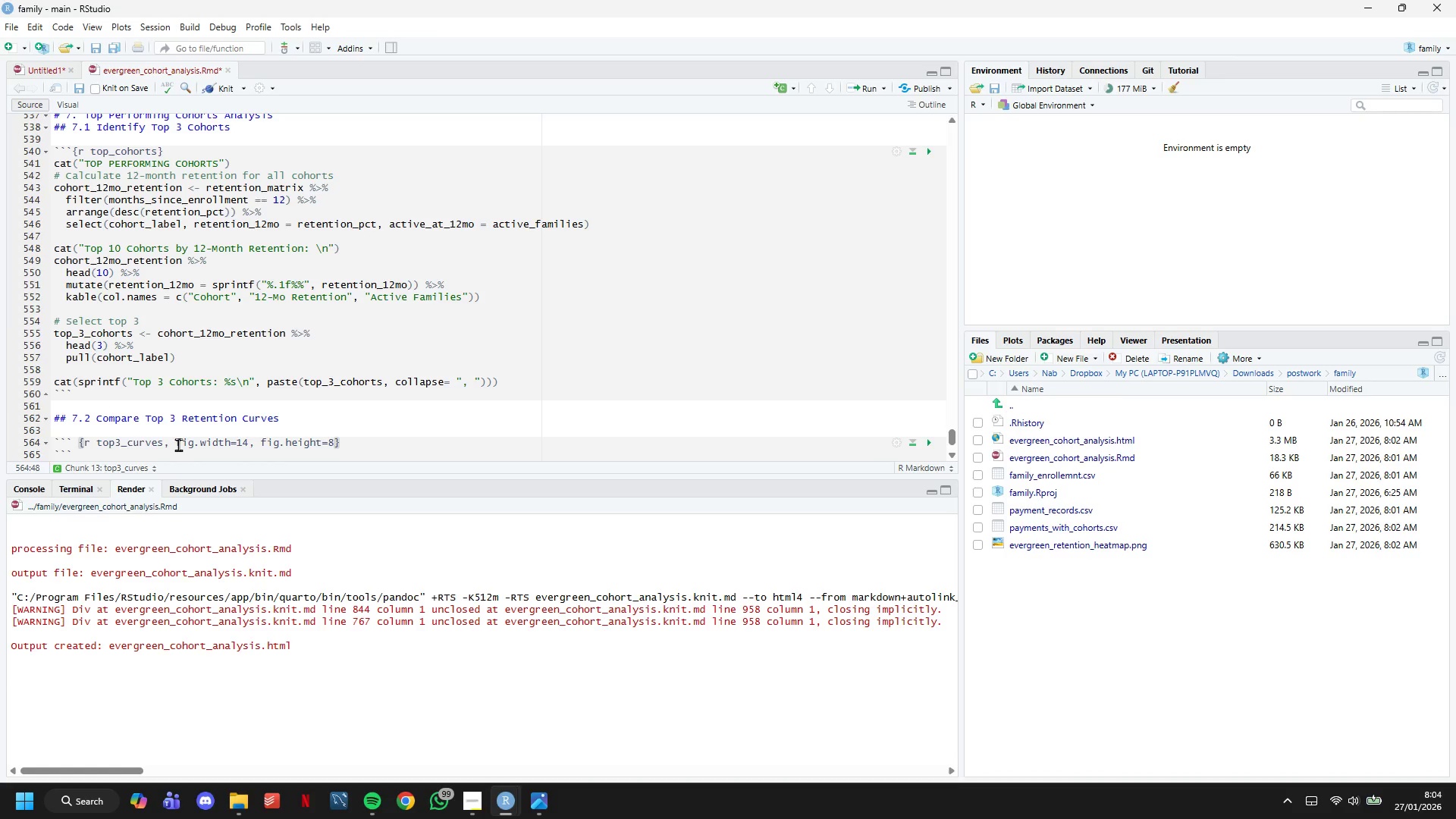 
key(Enter)
 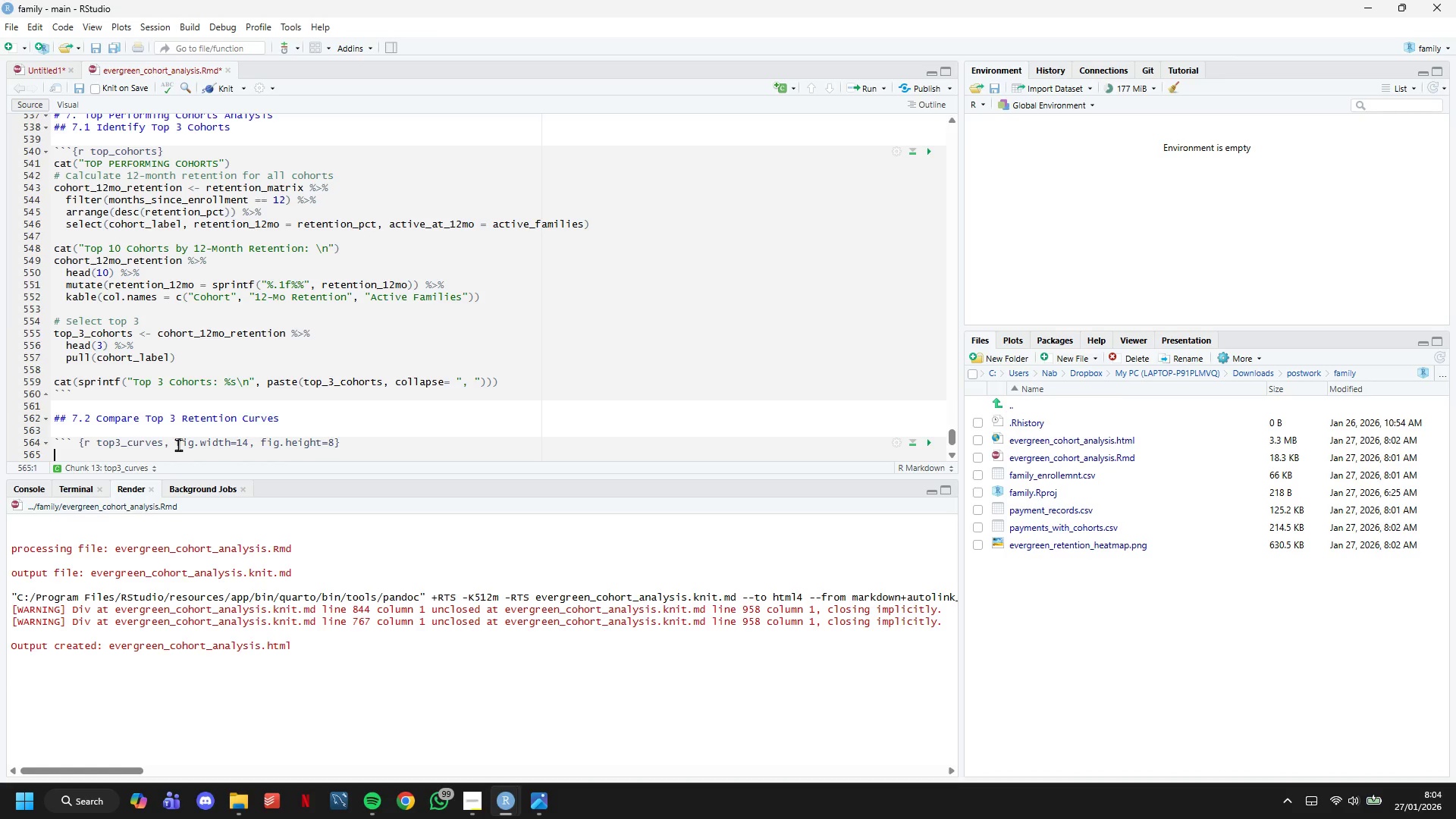 
key(Enter)
 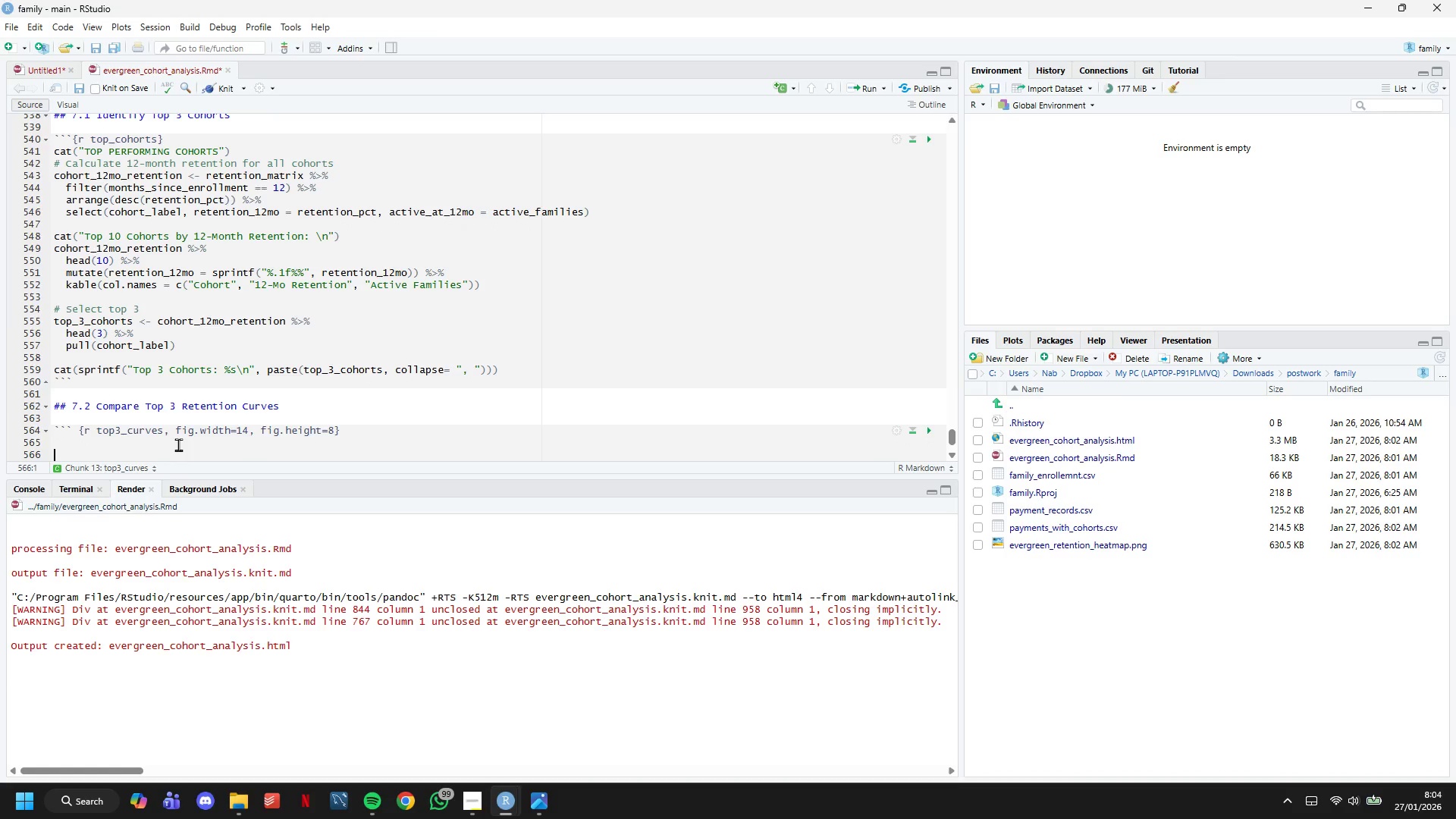 
key(ArrowUp)
 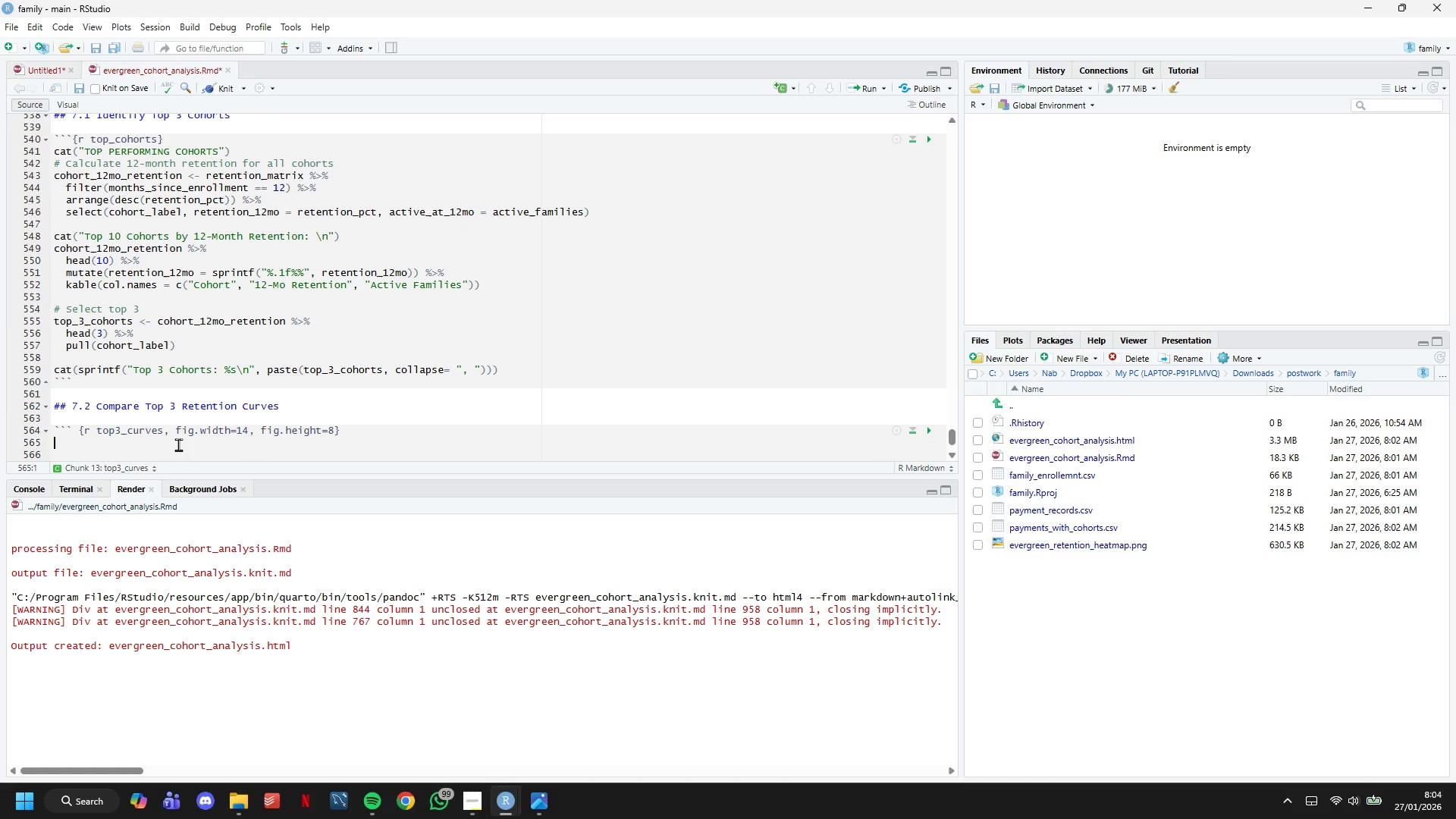 
type(# Filter retention data for top 3 cp)
key(Backspace)
type(ohorts)
 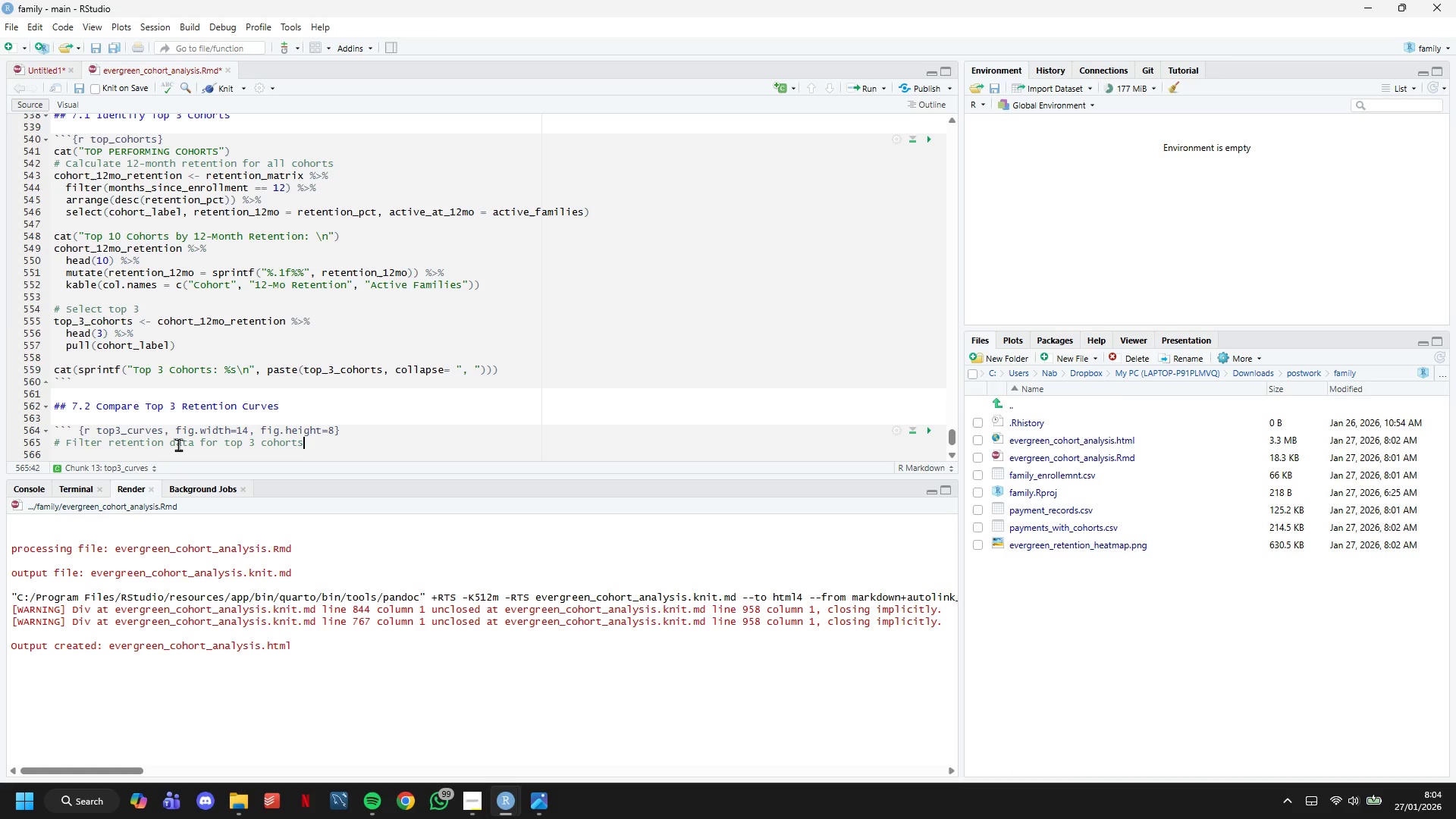 
key(Enter)
 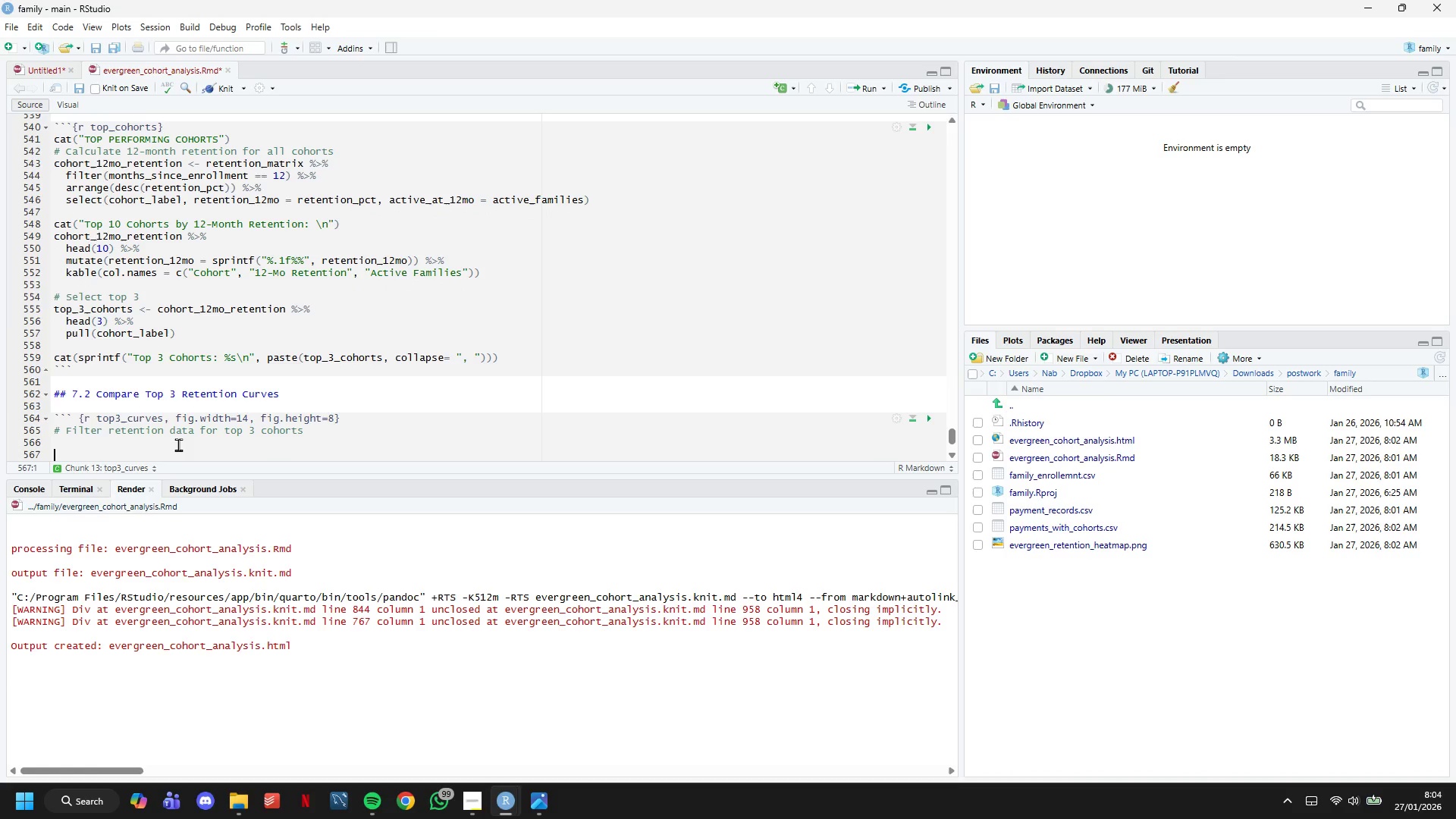 
key(Enter)
 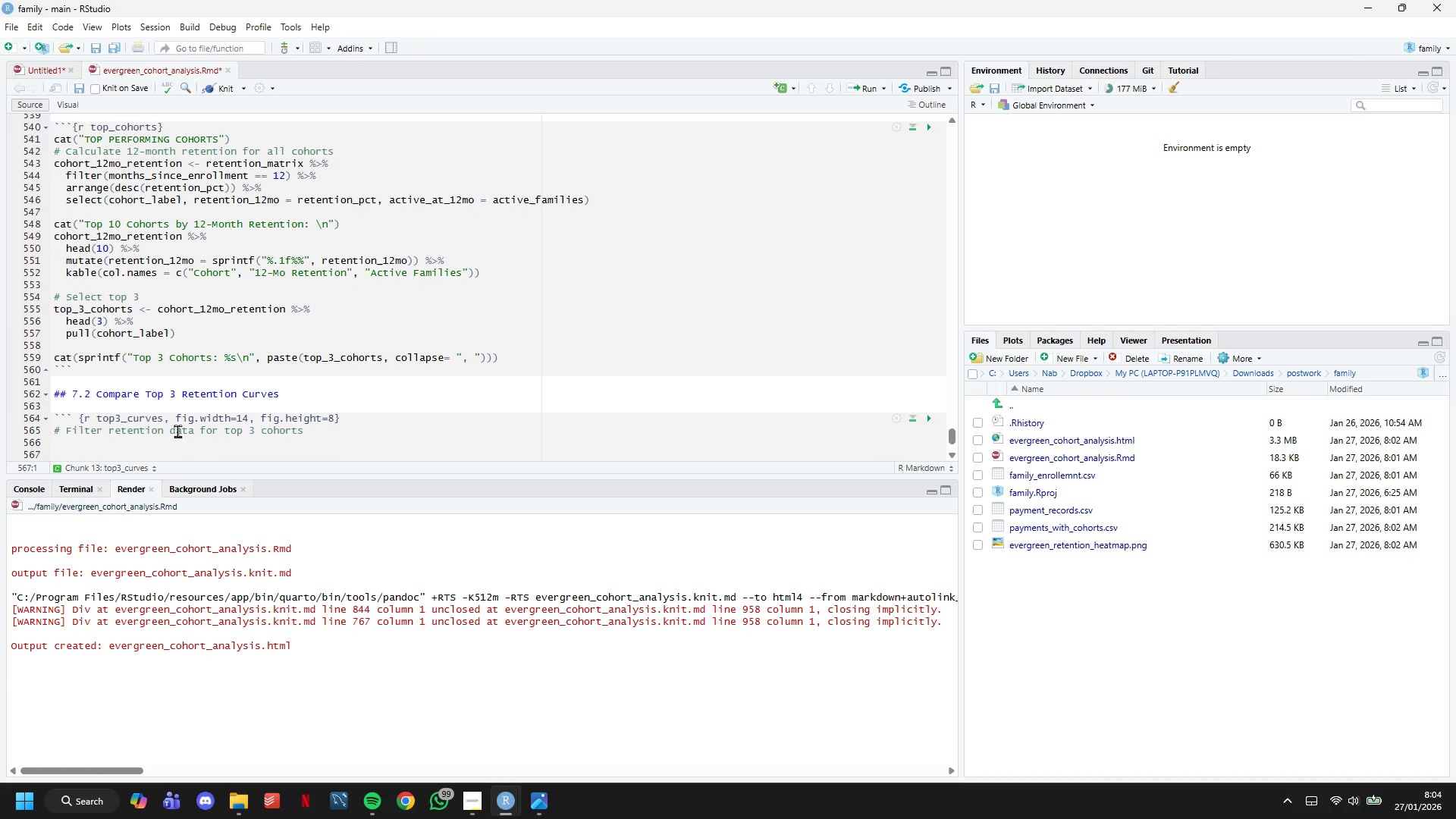 
scroll: coordinate [263, 133], scroll_direction: down, amount: 6.0
 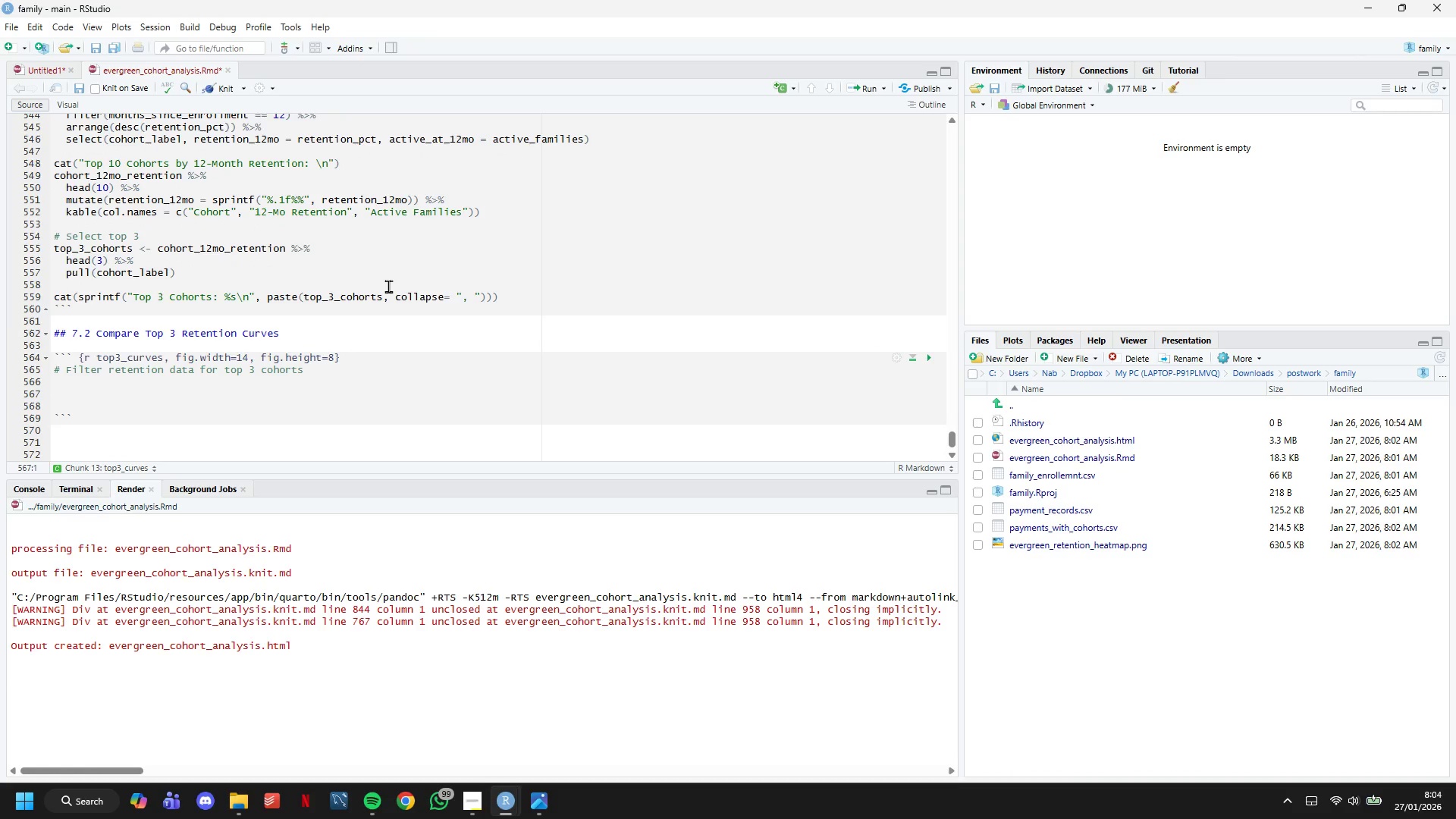 
key(ArrowUp)
 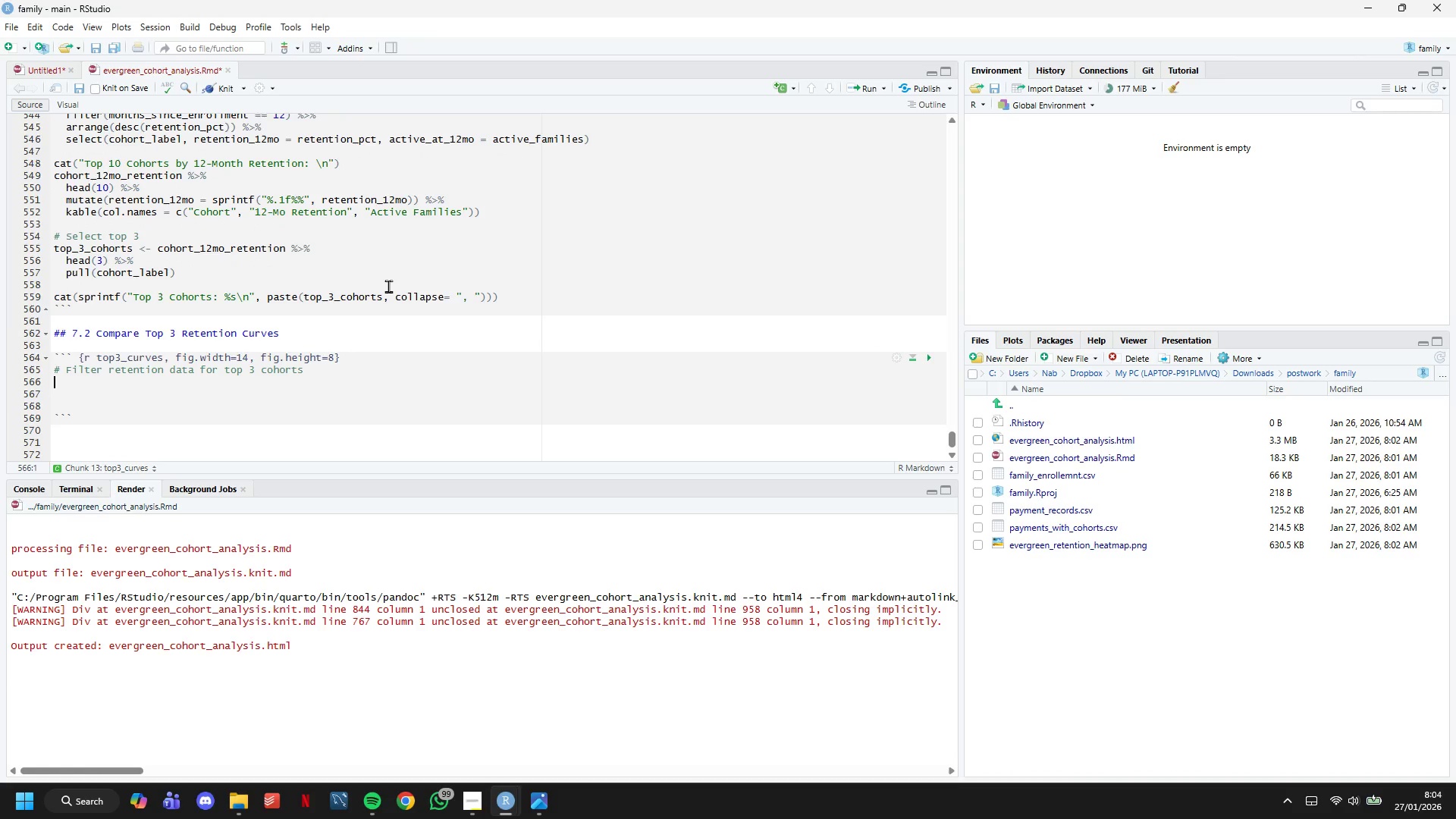 
type(top3_data <- retention)
 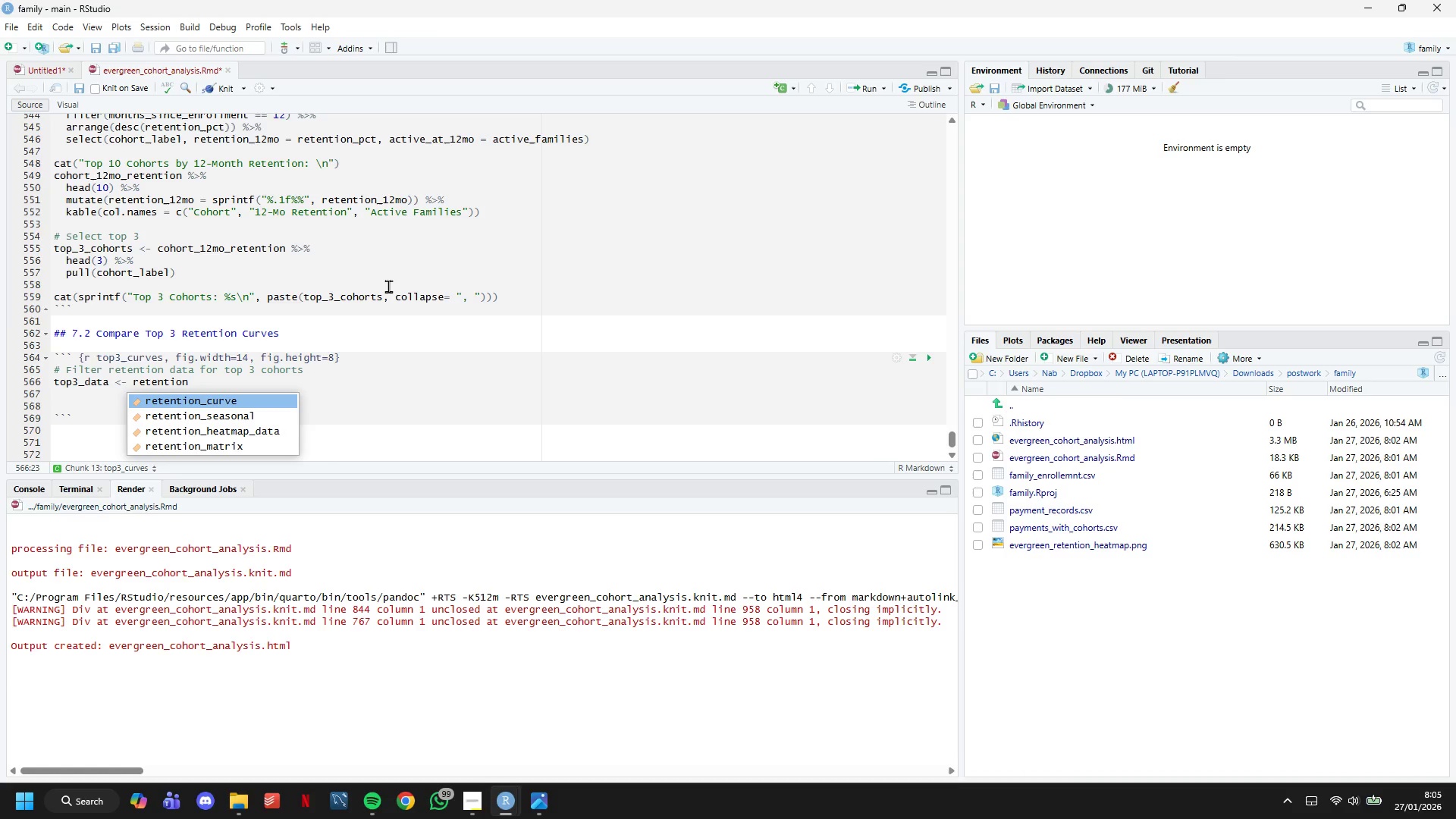 
key(ArrowDown)
 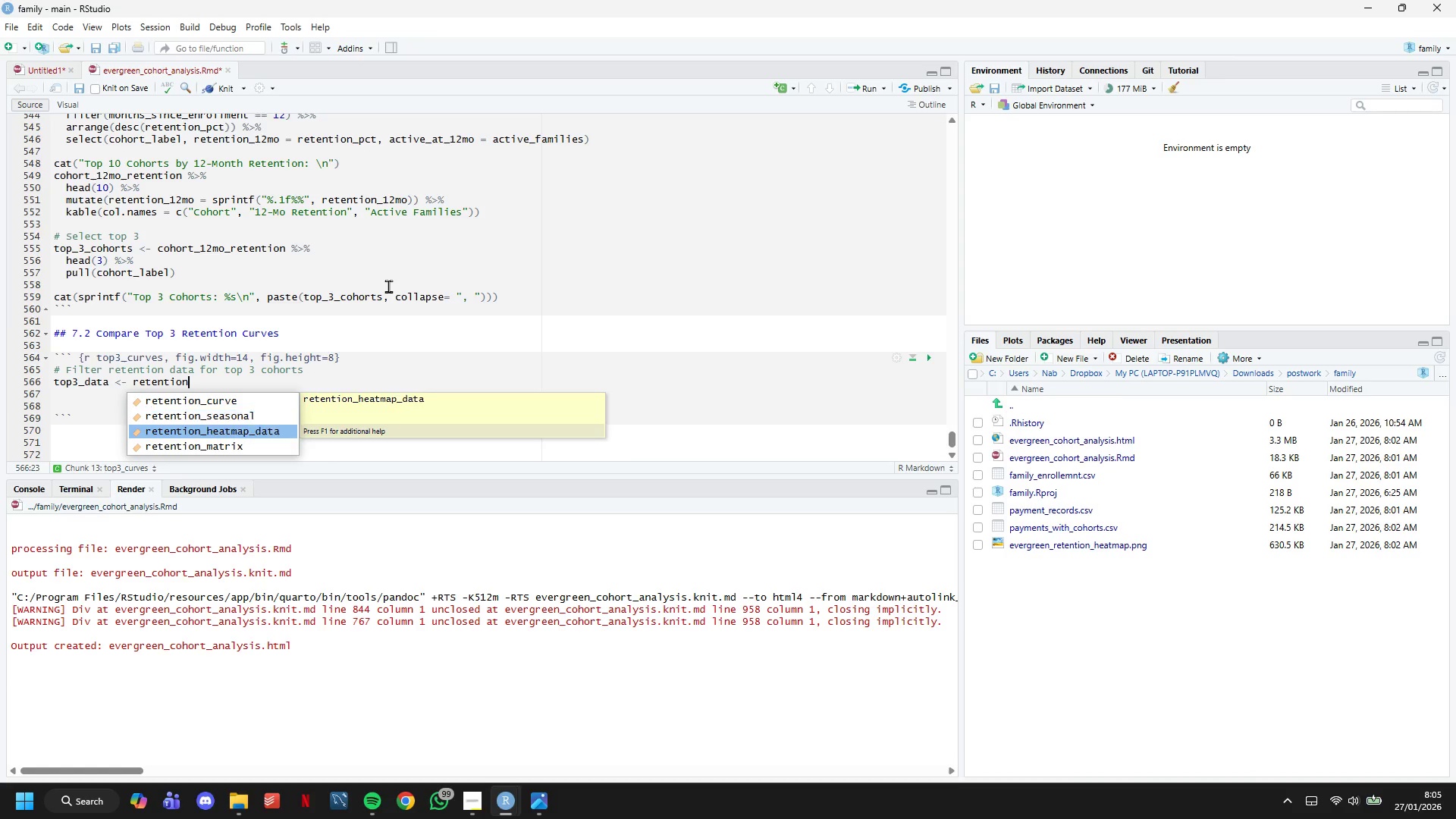 
key(ArrowDown)
 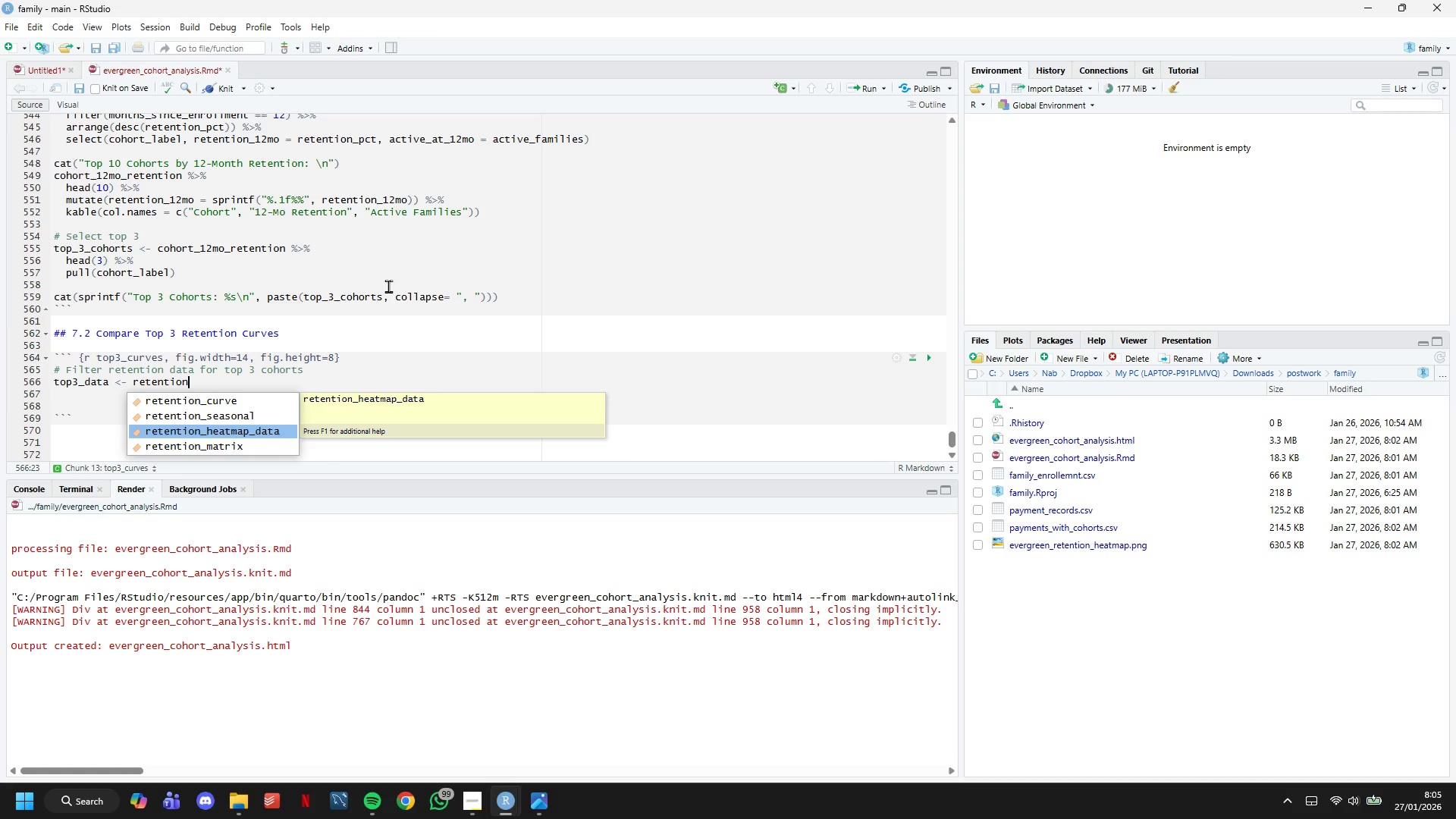 
key(ArrowDown)
 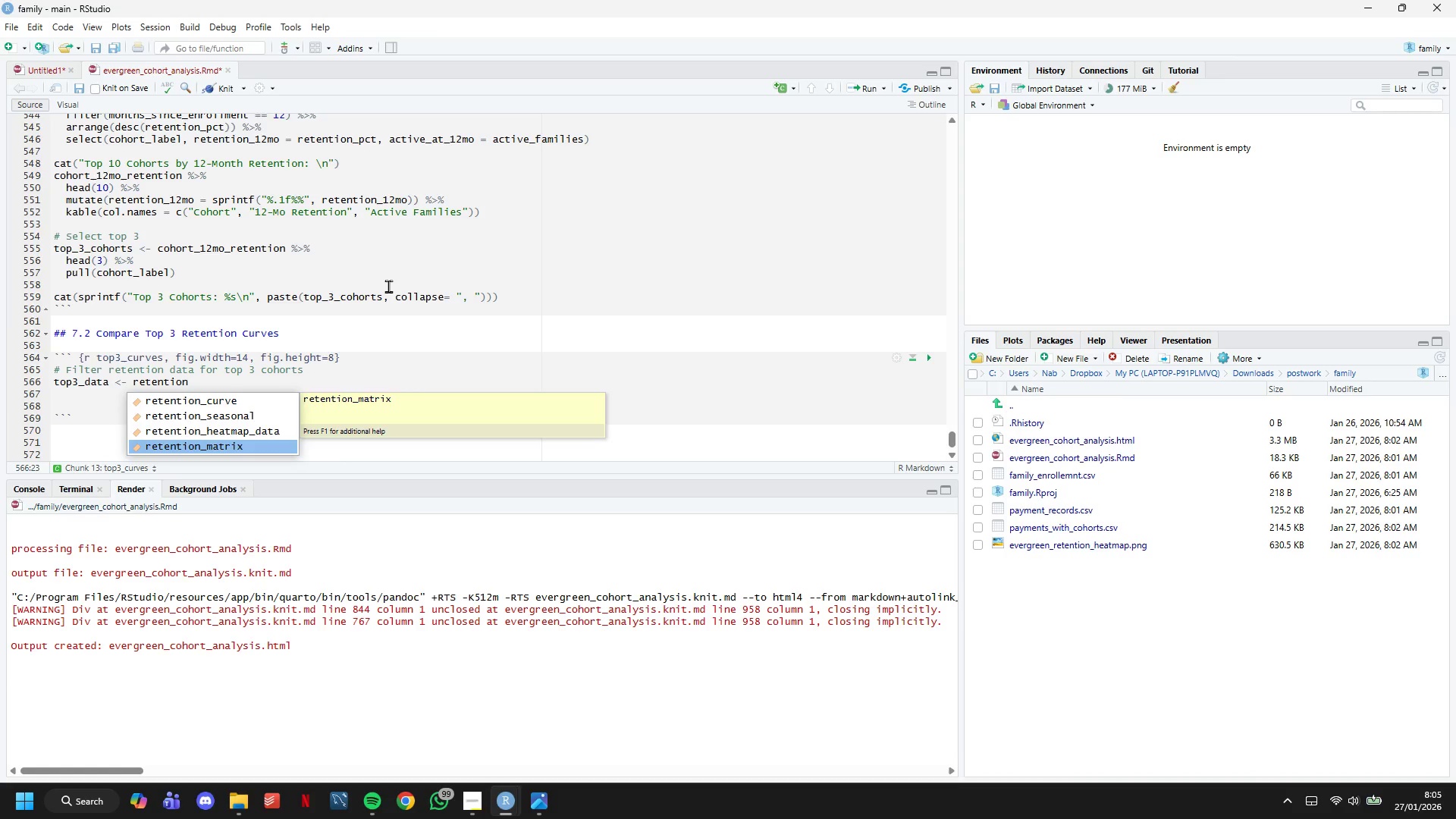 
key(Enter)
 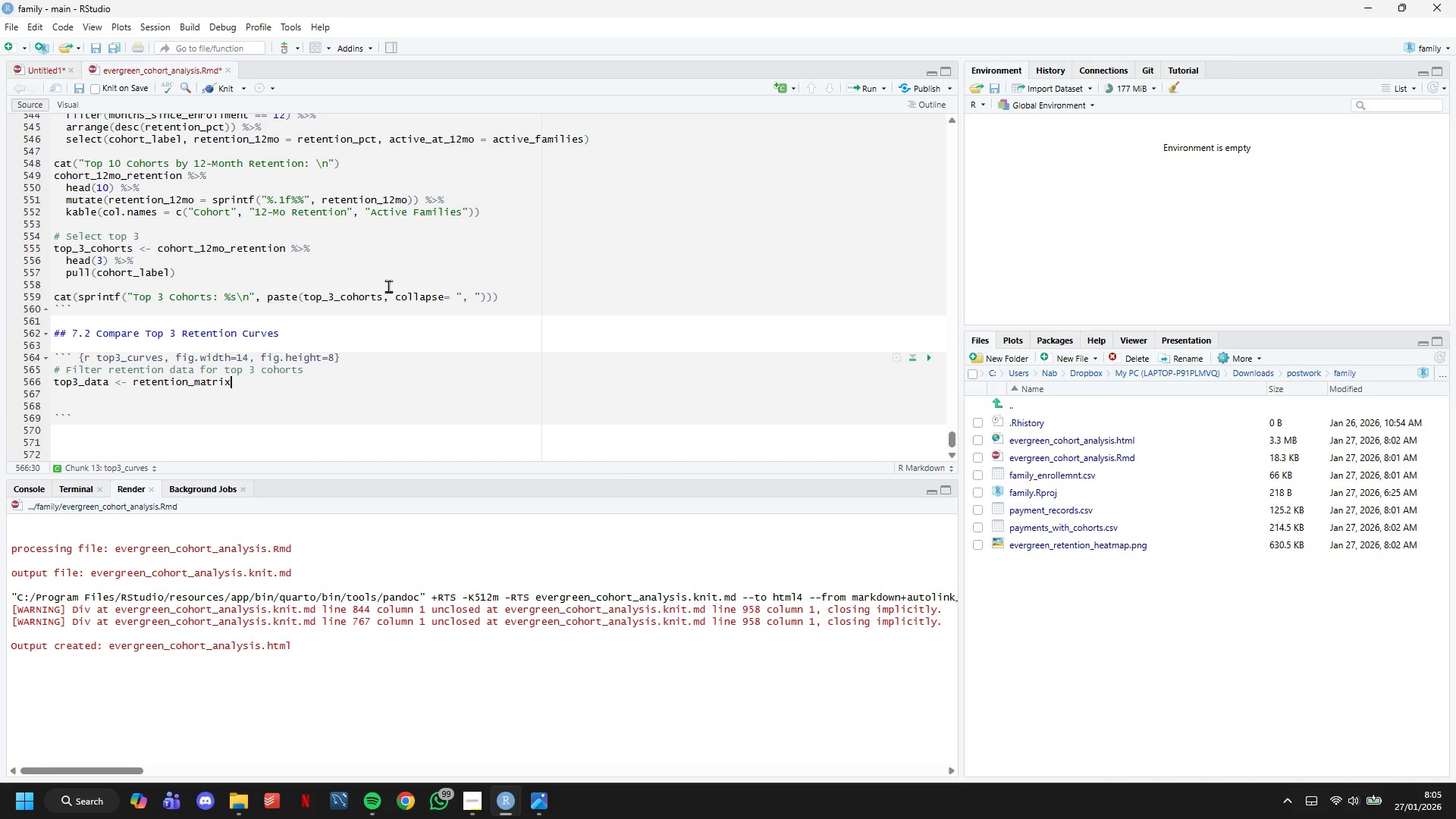 
key(Space)
 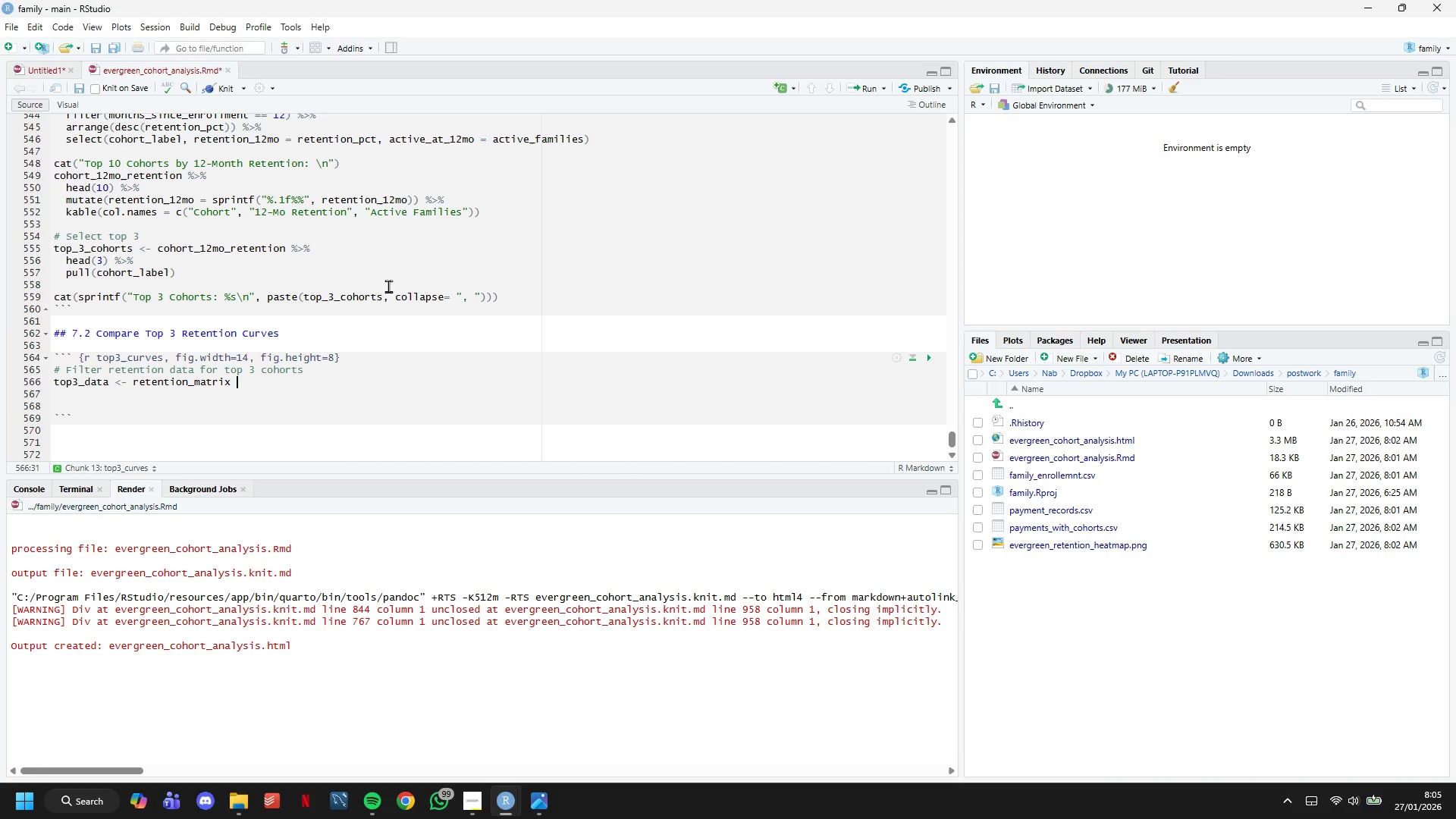 
key(Shift+5)
 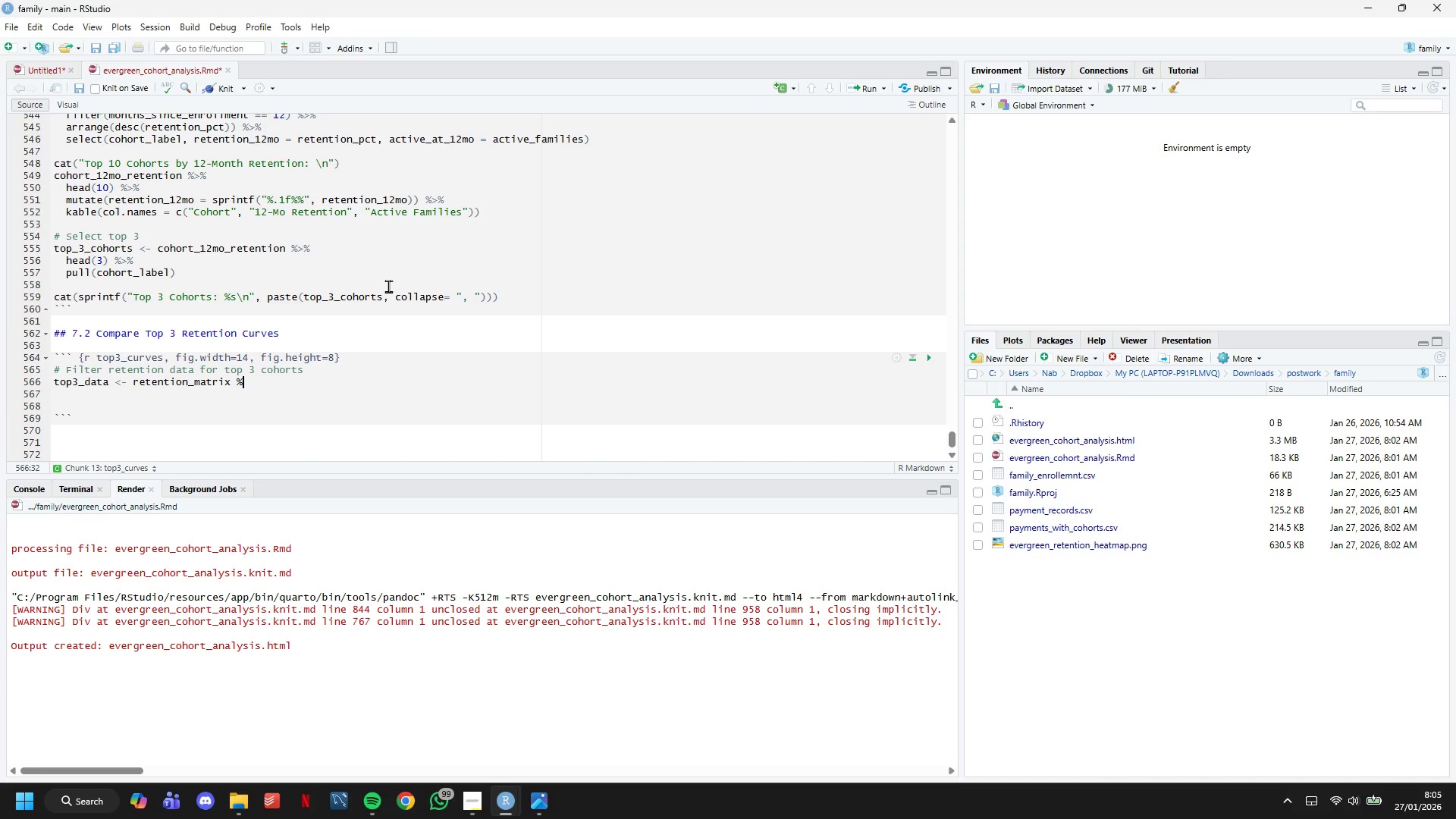 
key(Shift+Period)
 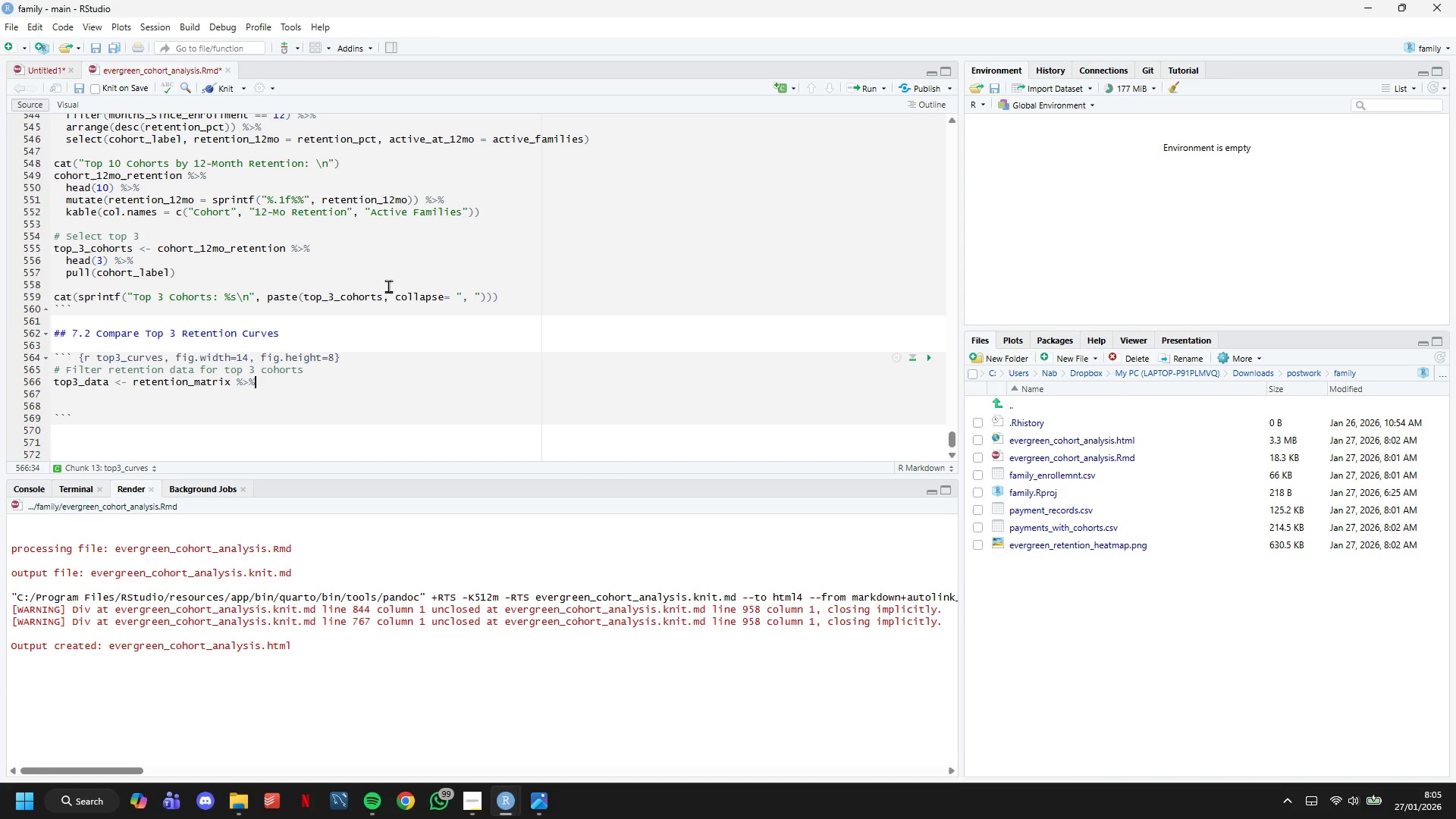 
key(Shift+5)
 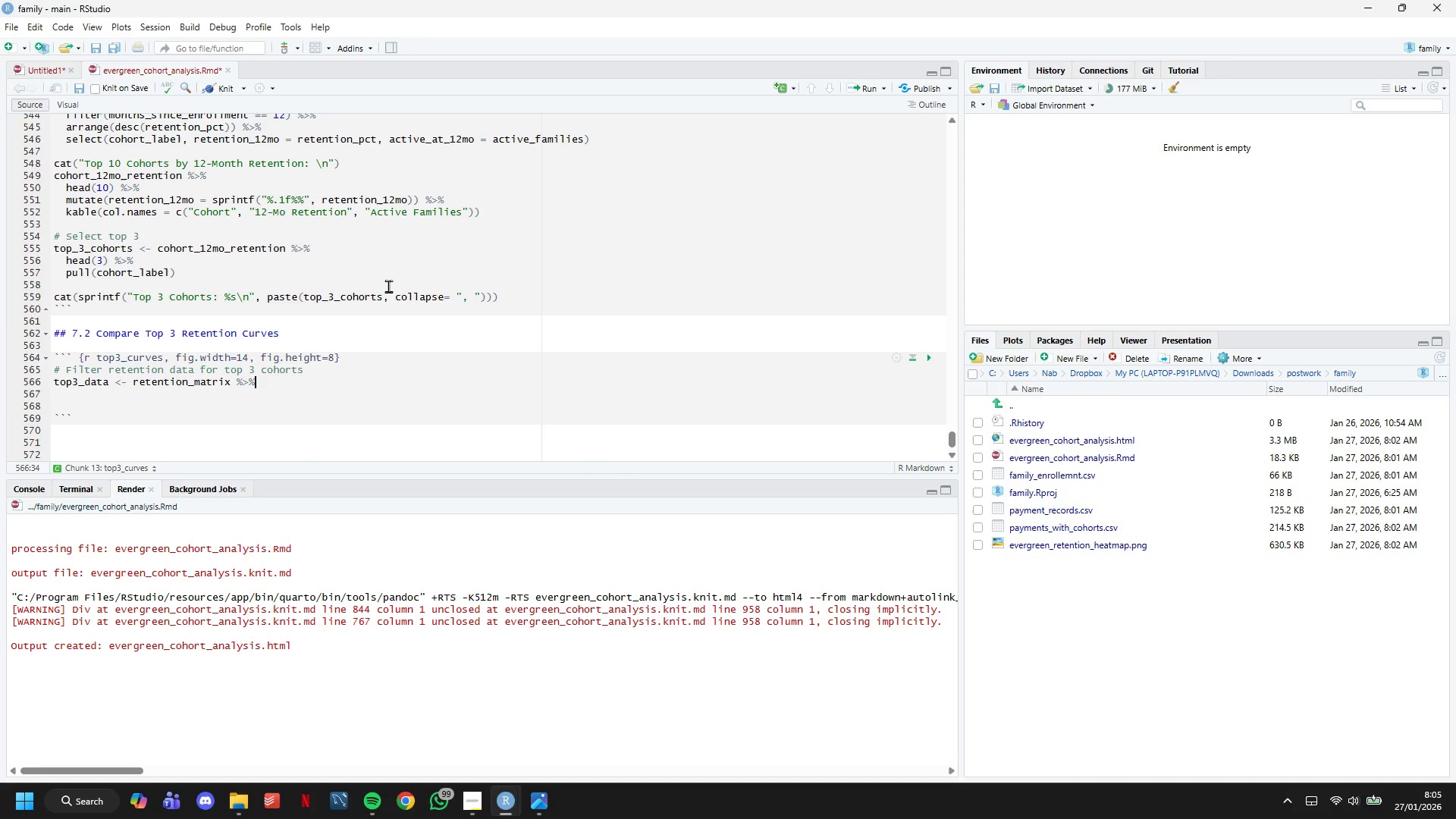 
key(Enter)
 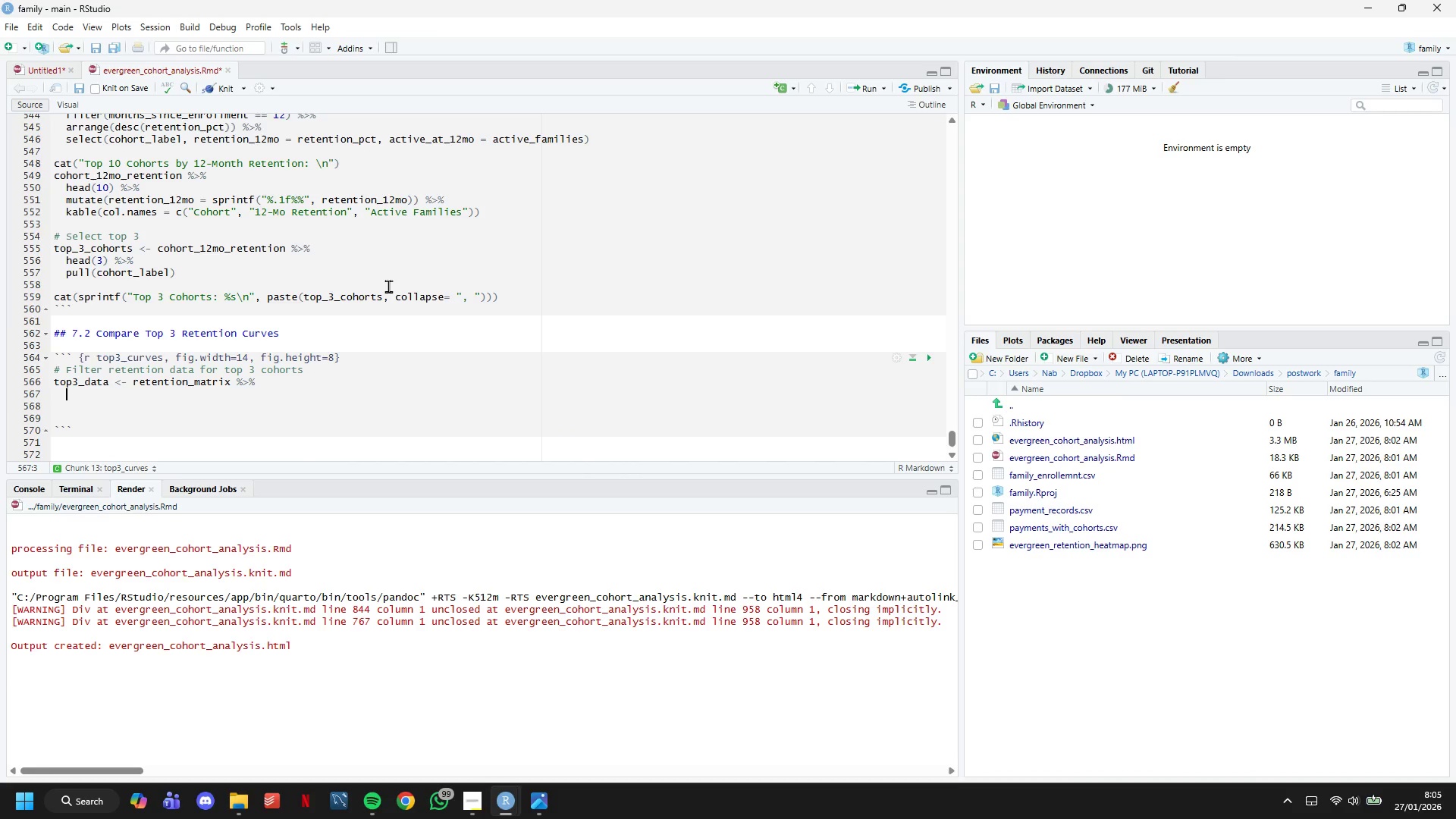 
type(filter(cohort_label %in% top_3)
key(Tab)
 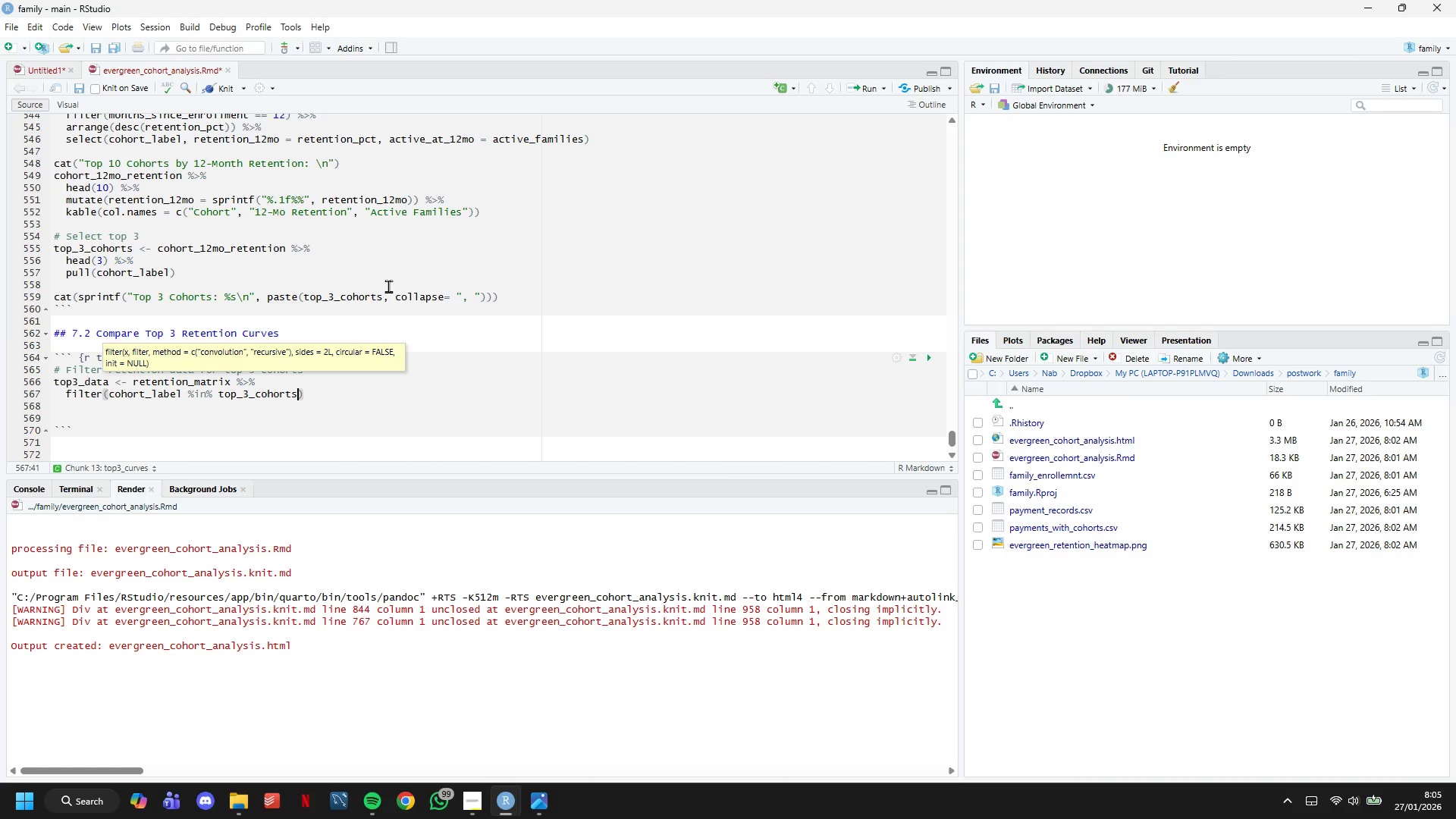 
key(Enter)
 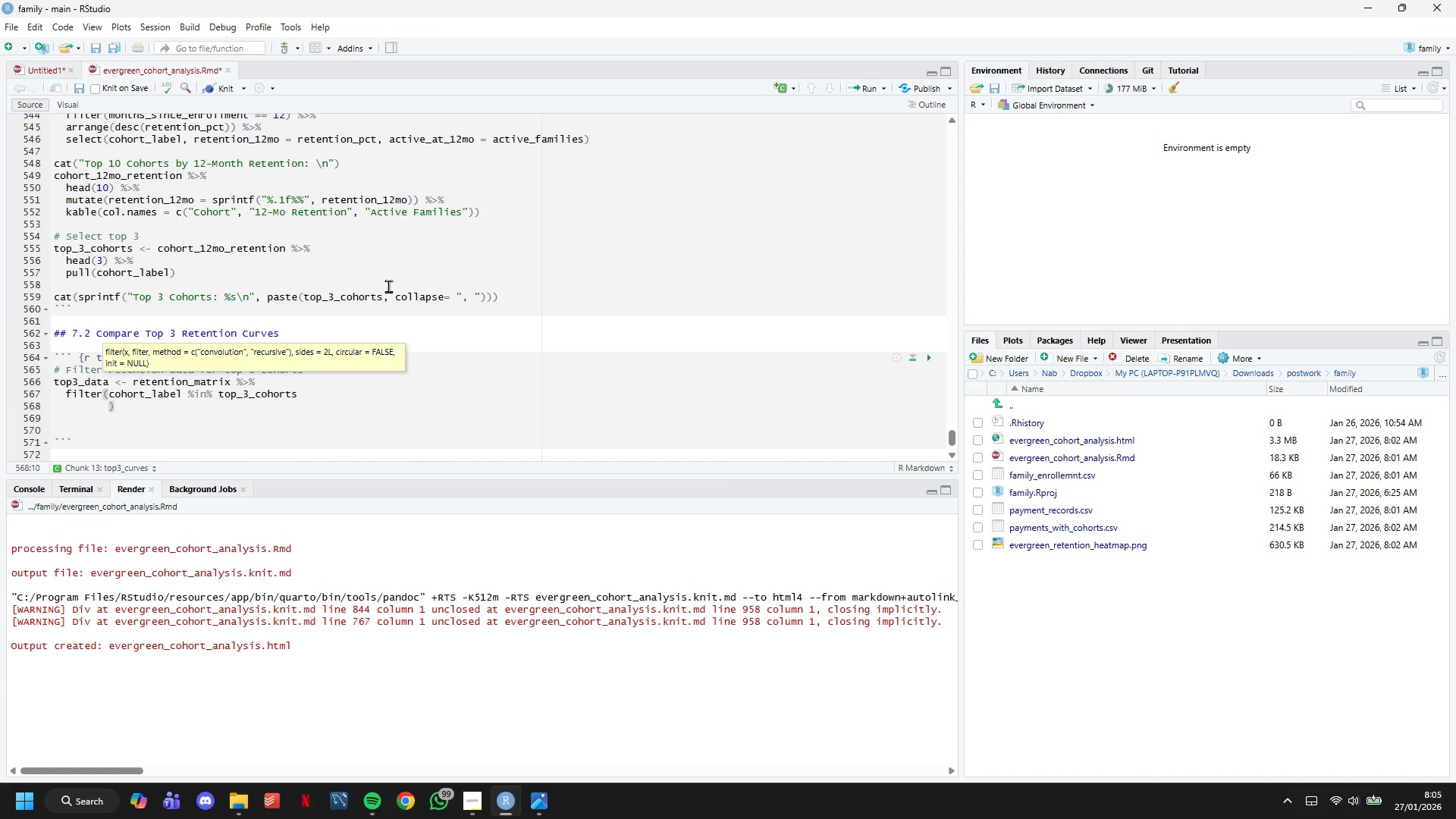 
key(ArrowLeft)
 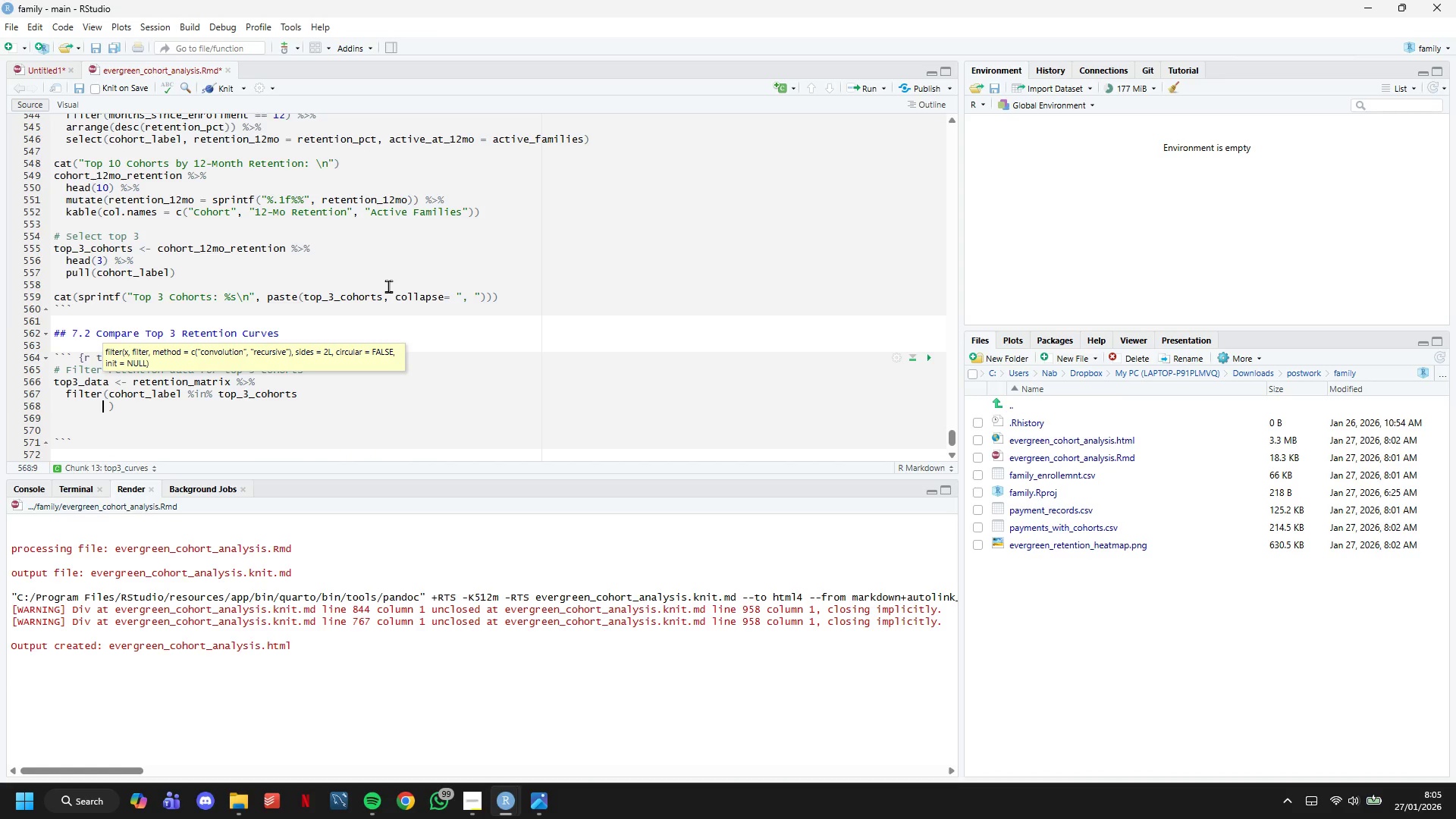 
key(ArrowLeft)
 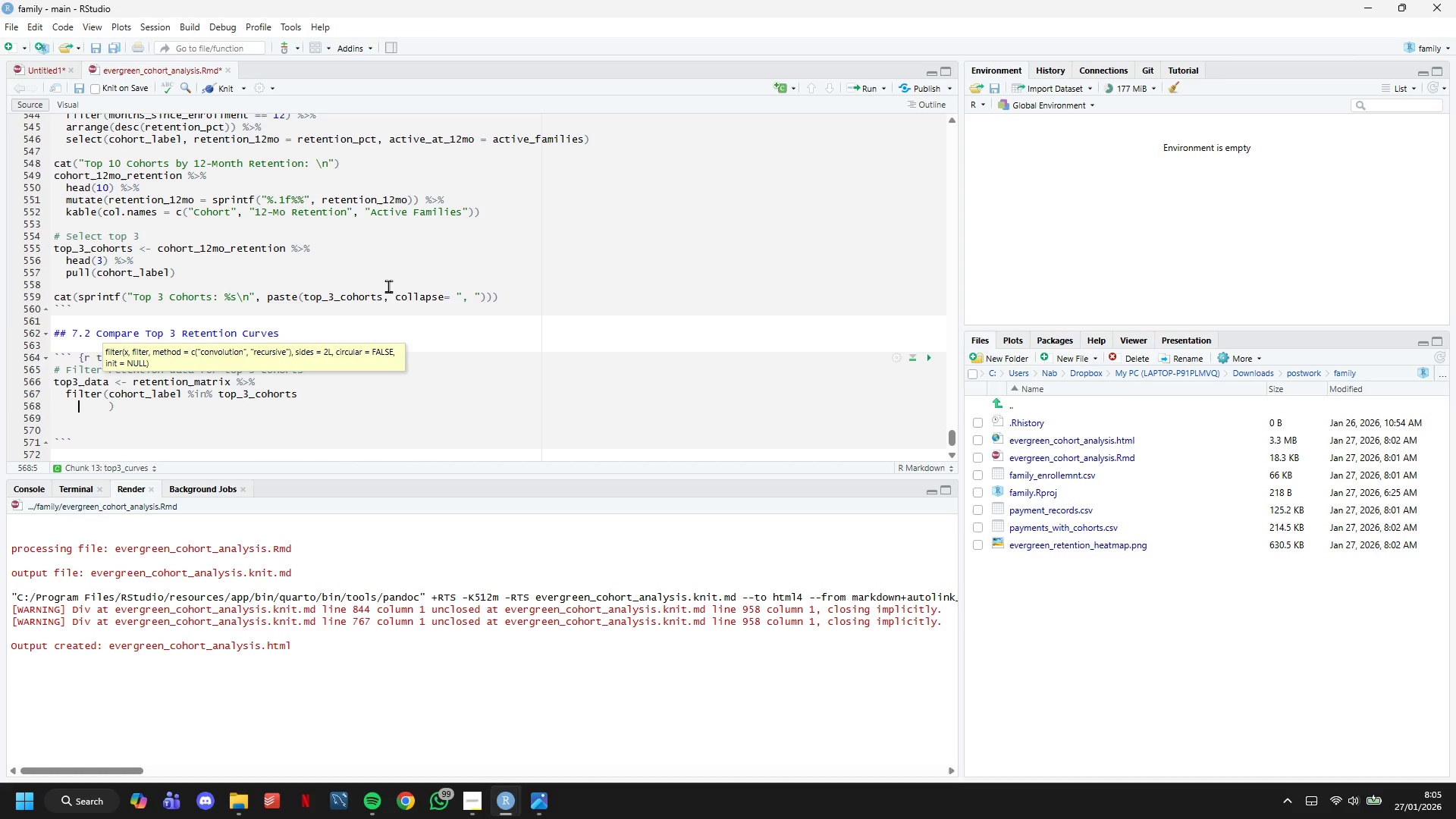 
key(ArrowLeft)
 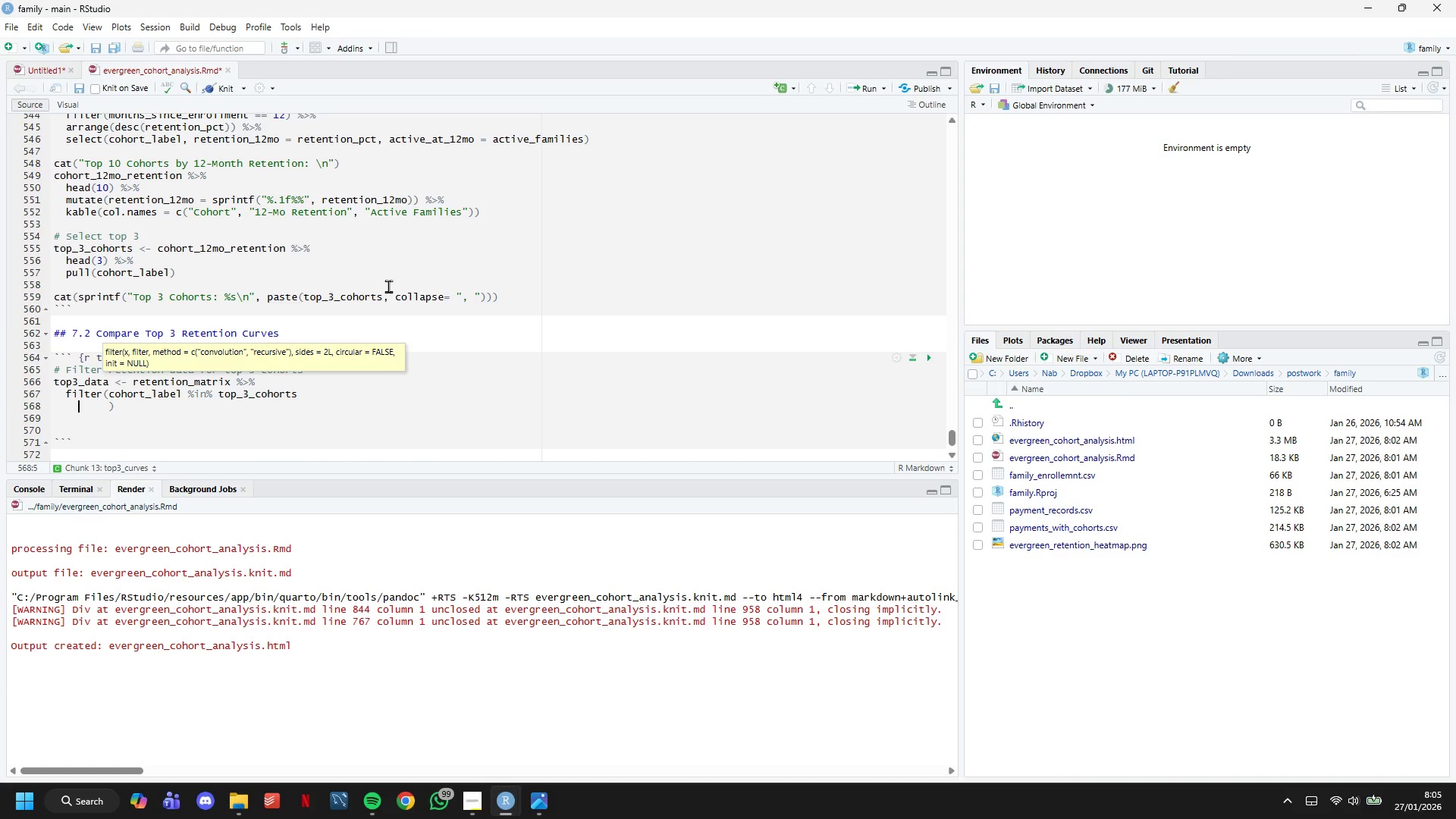 
key(ArrowLeft)
 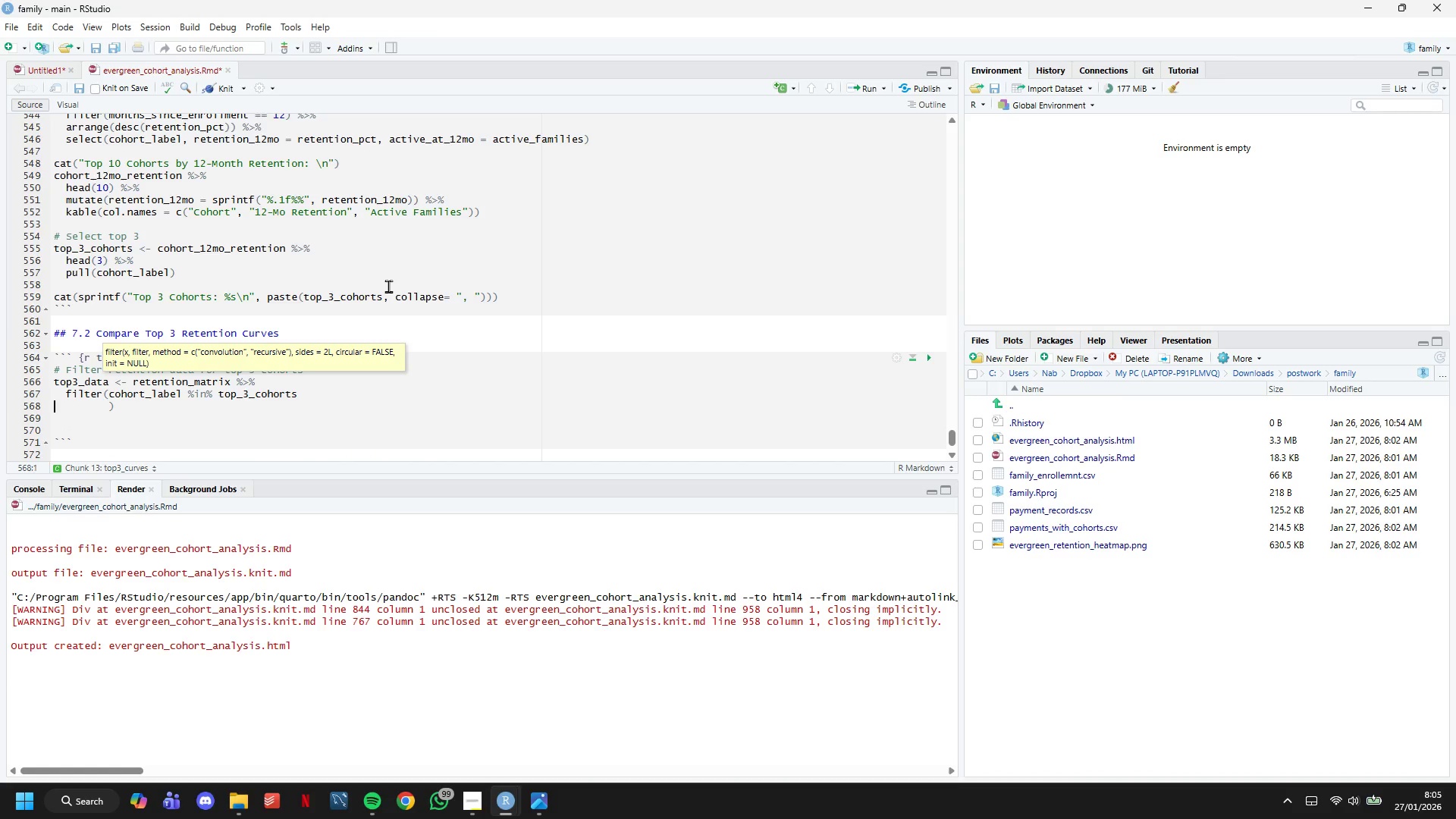 
key(ArrowLeft)
 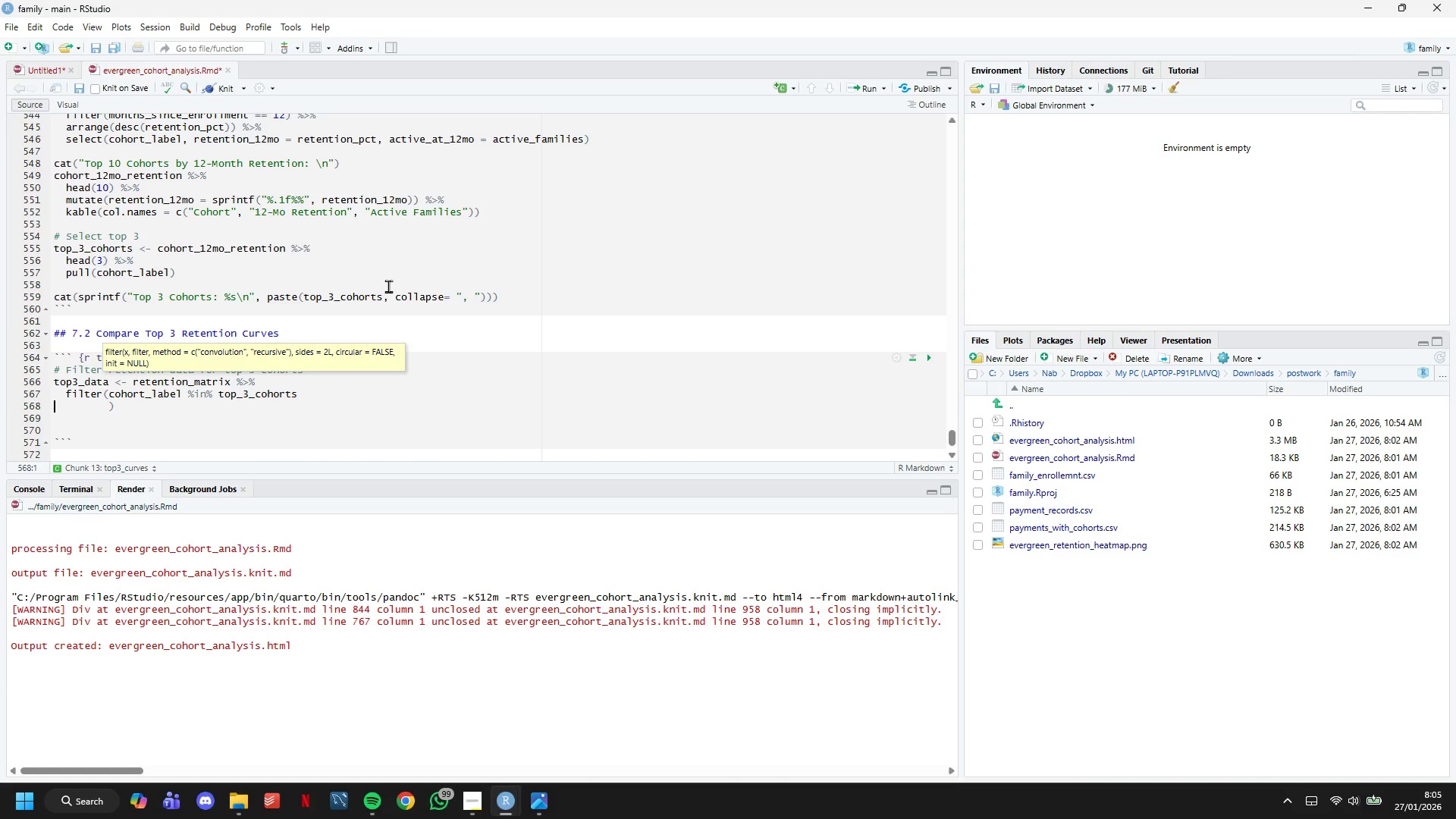 
key(ArrowLeft)
 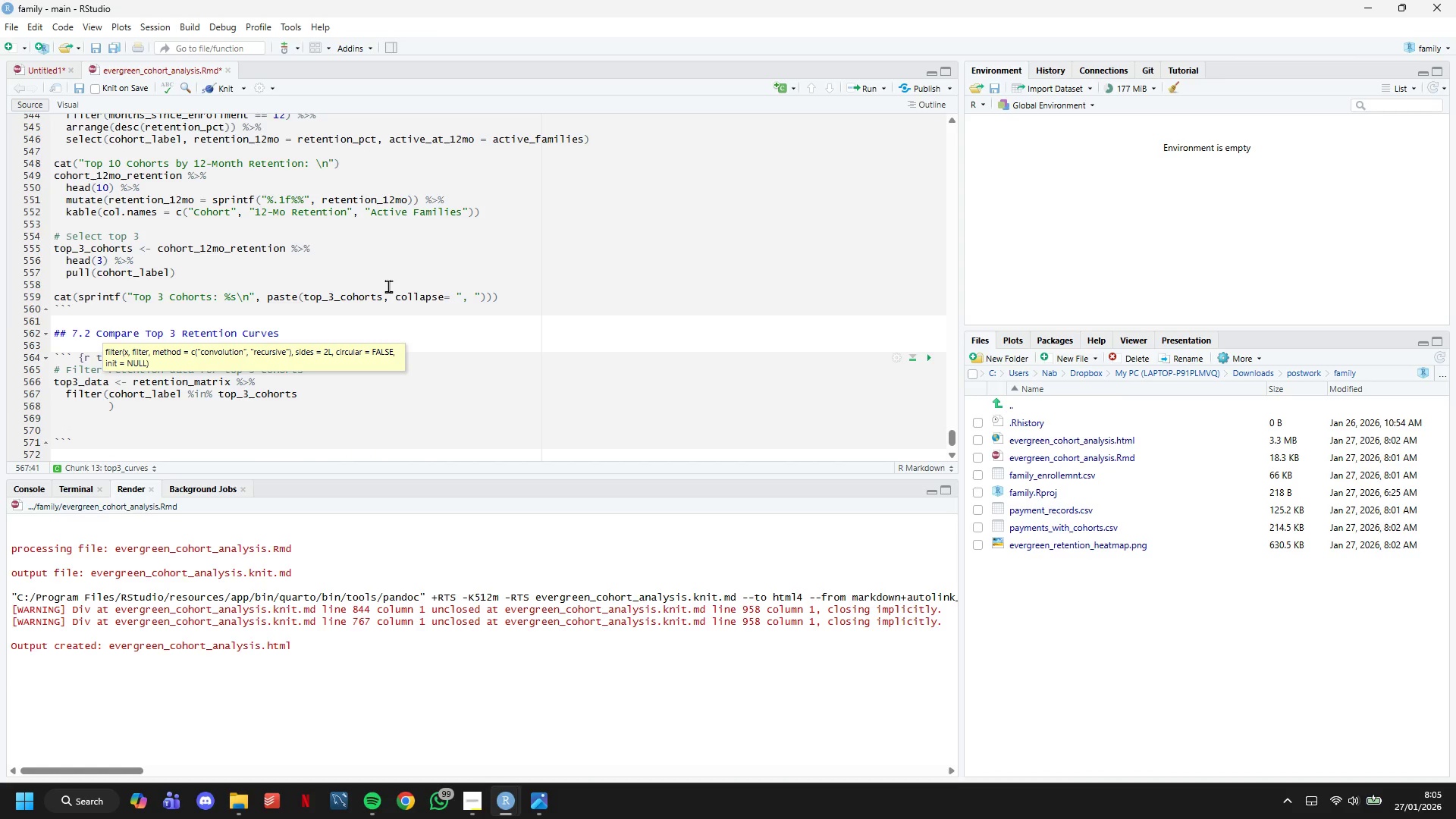 
key(Comma)
 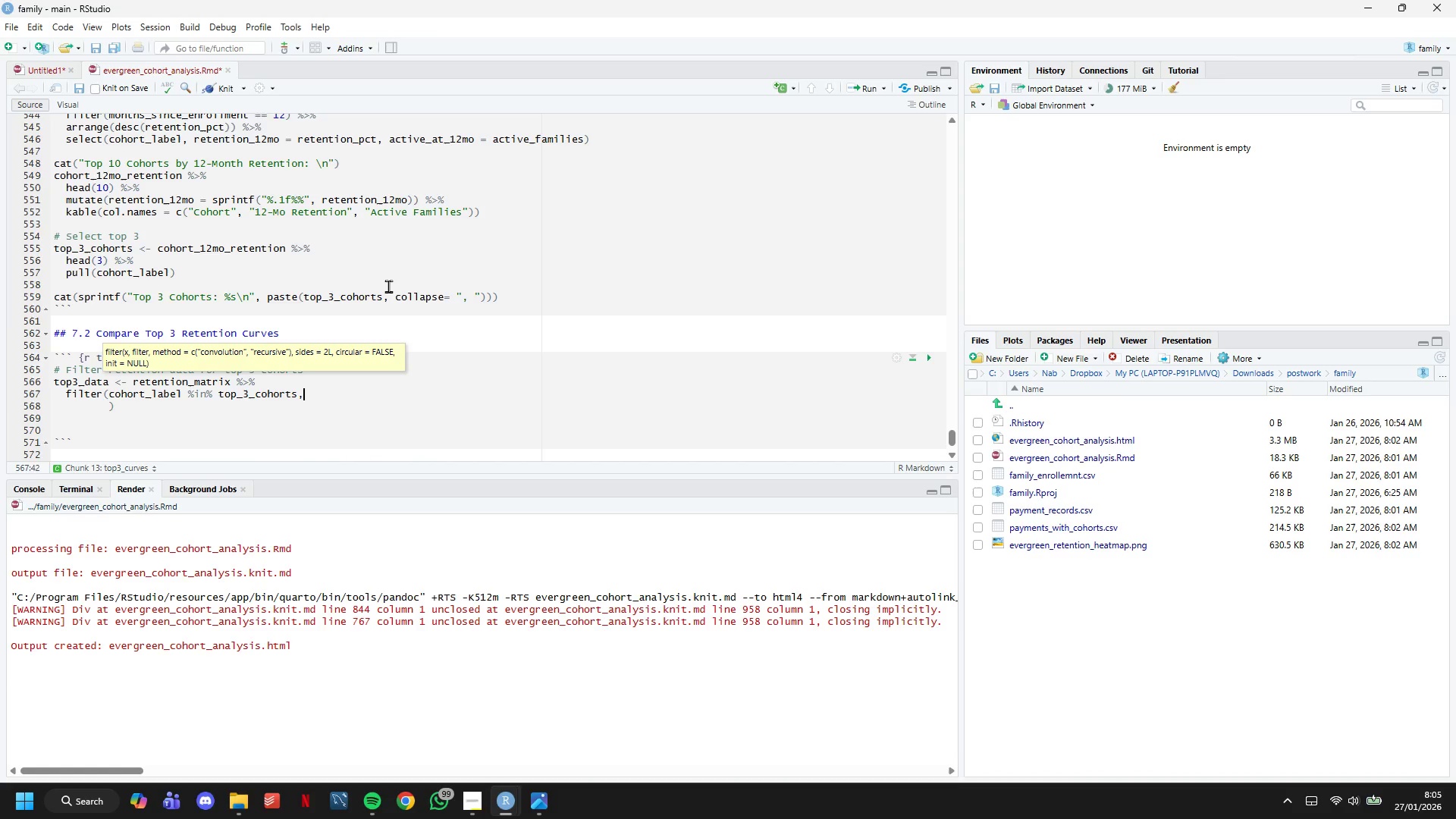 
key(Enter)
 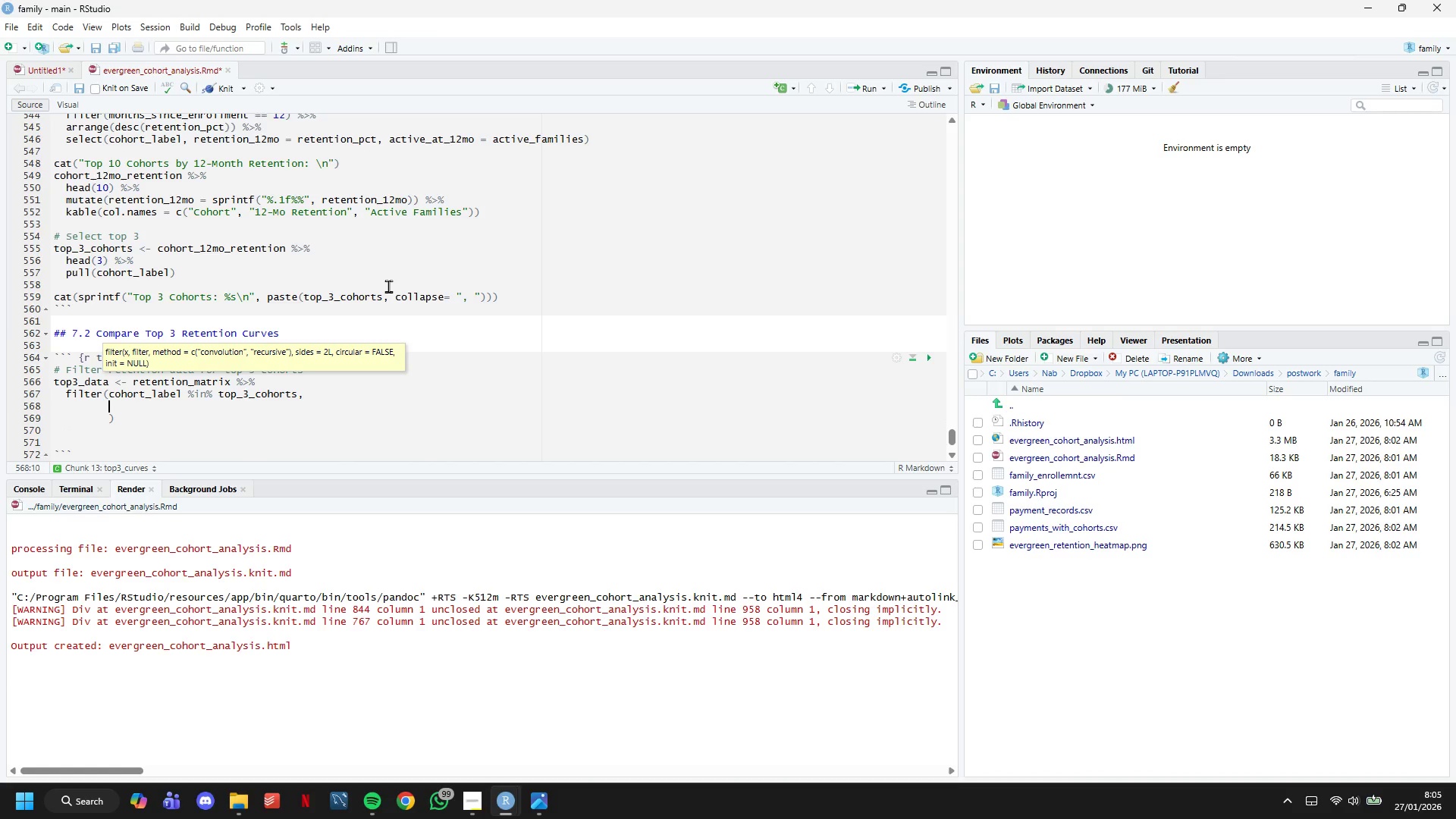 
type(months_since_enrollment <= 12))
 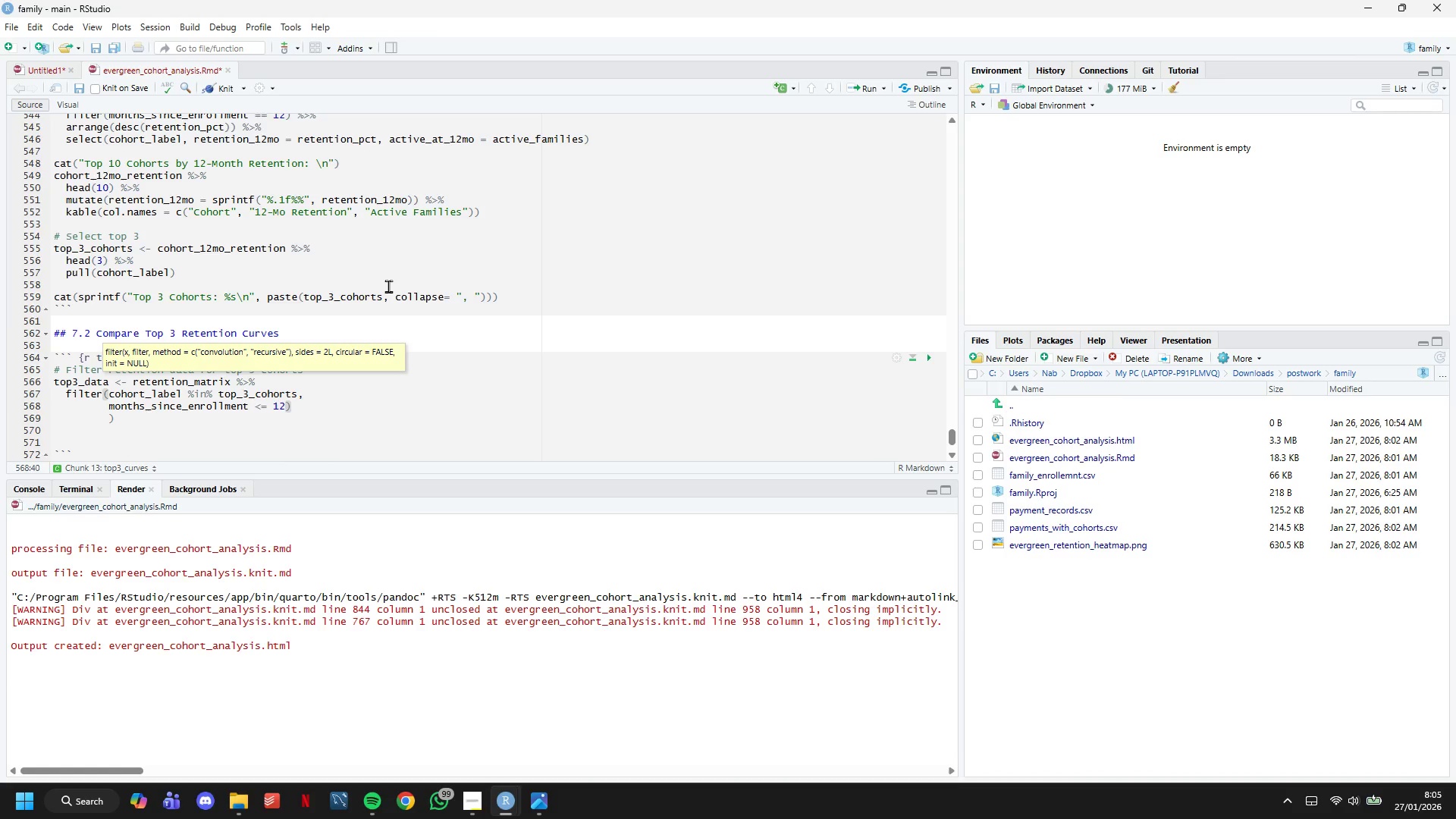 
key(Space)
 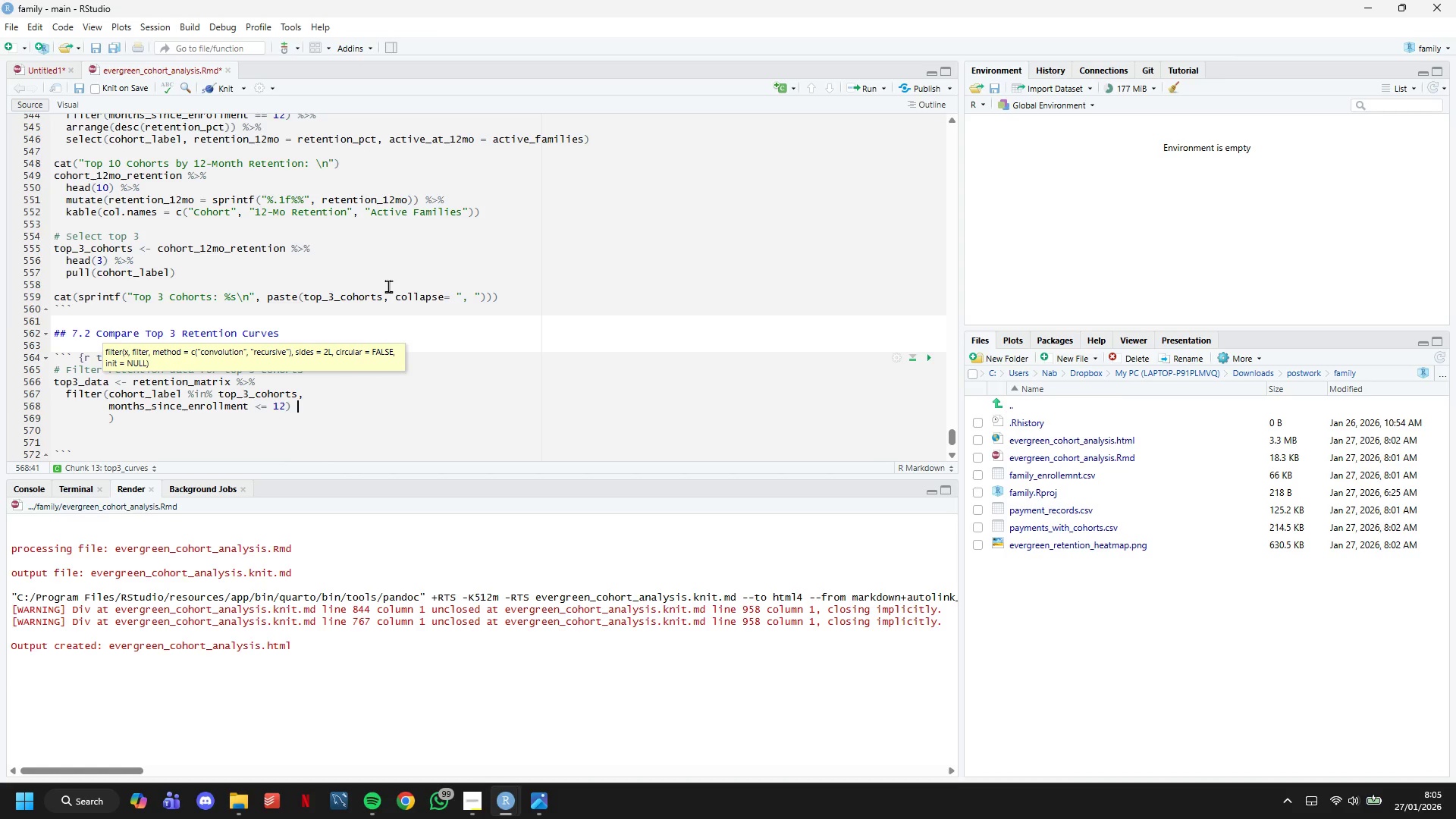 
key(Shift+5)
 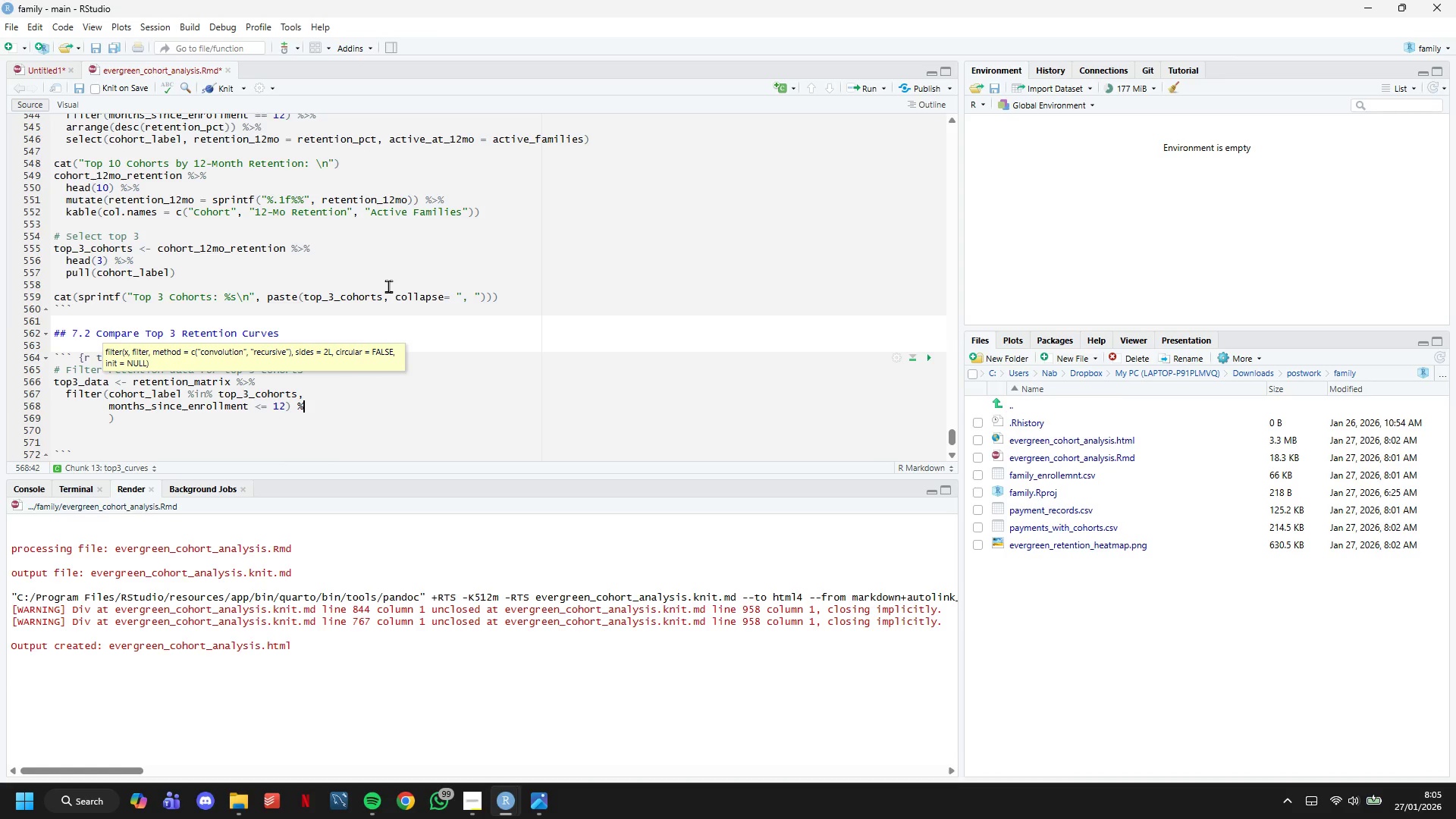 
key(Shift+Period)
 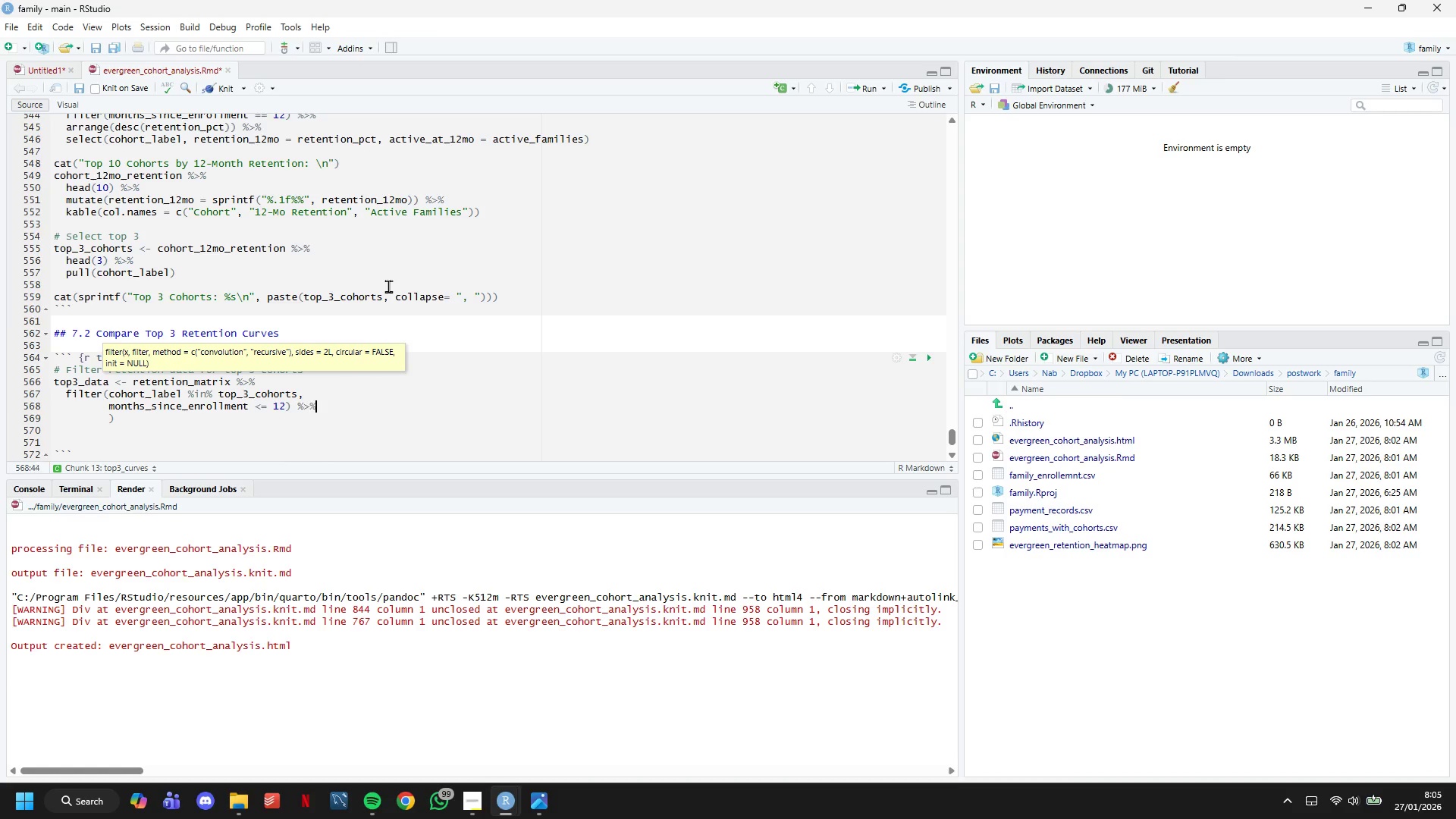 
key(Shift+5)
 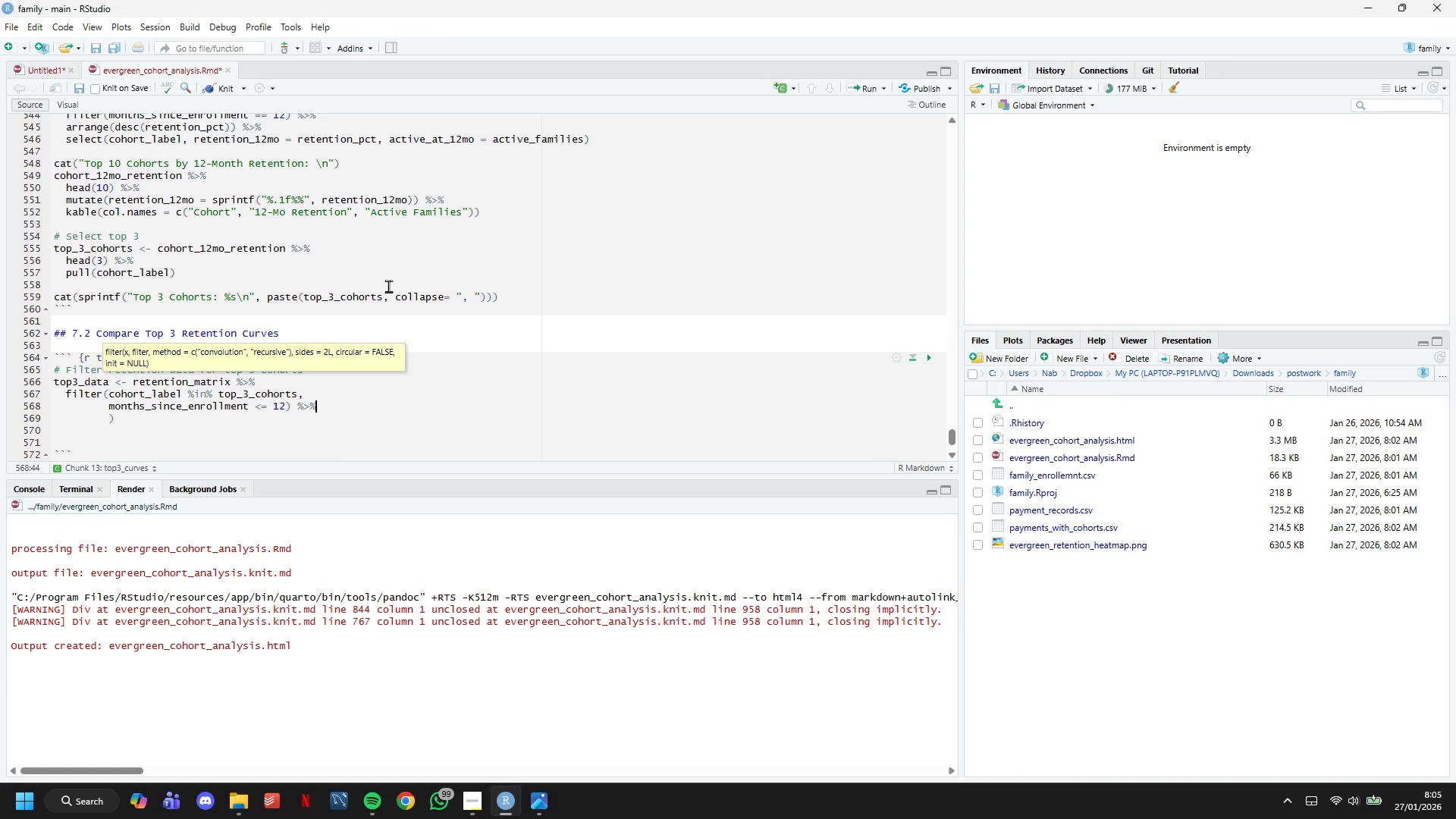 
key(Enter)
 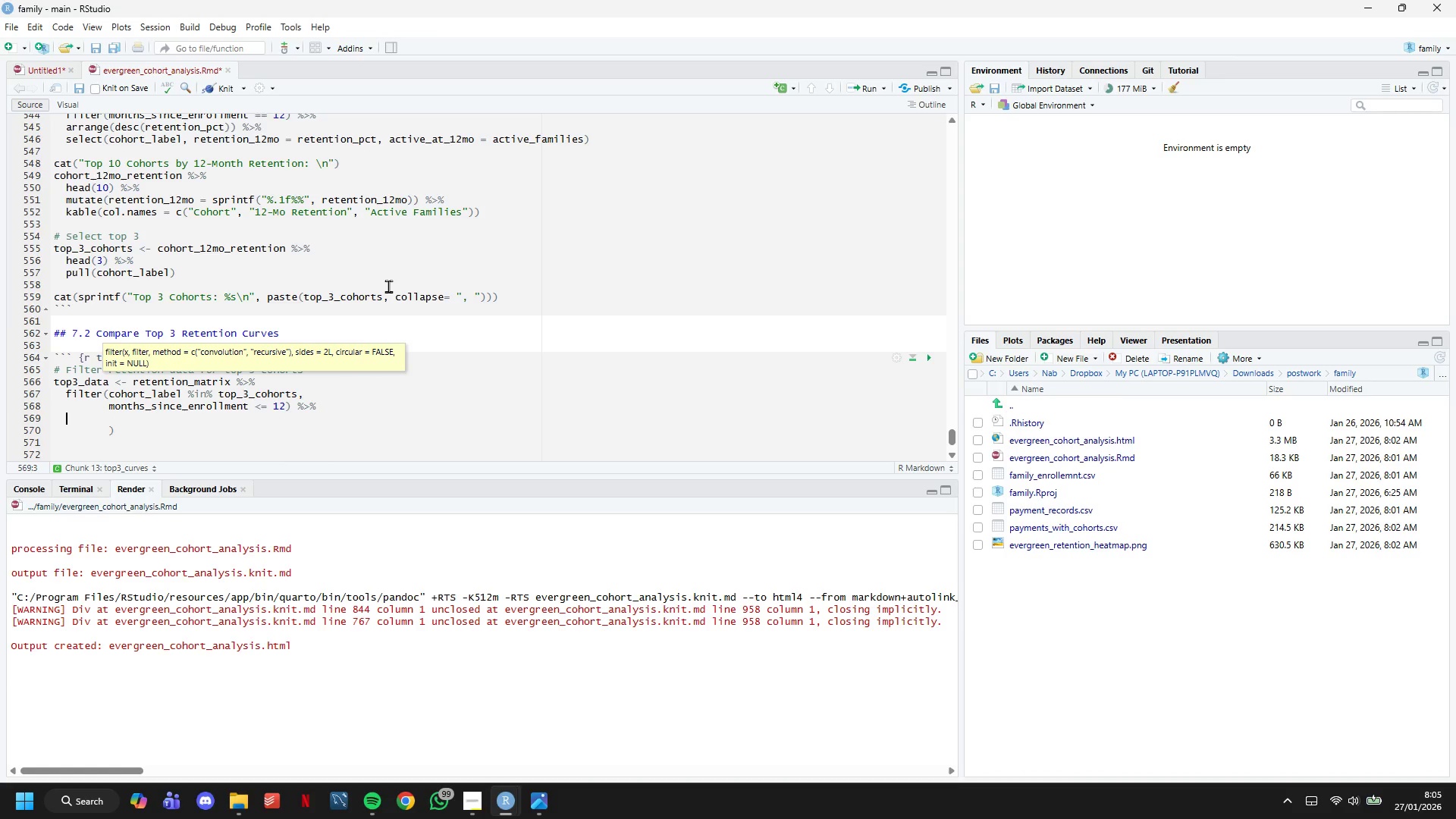 
type(# Add seasonal context)
 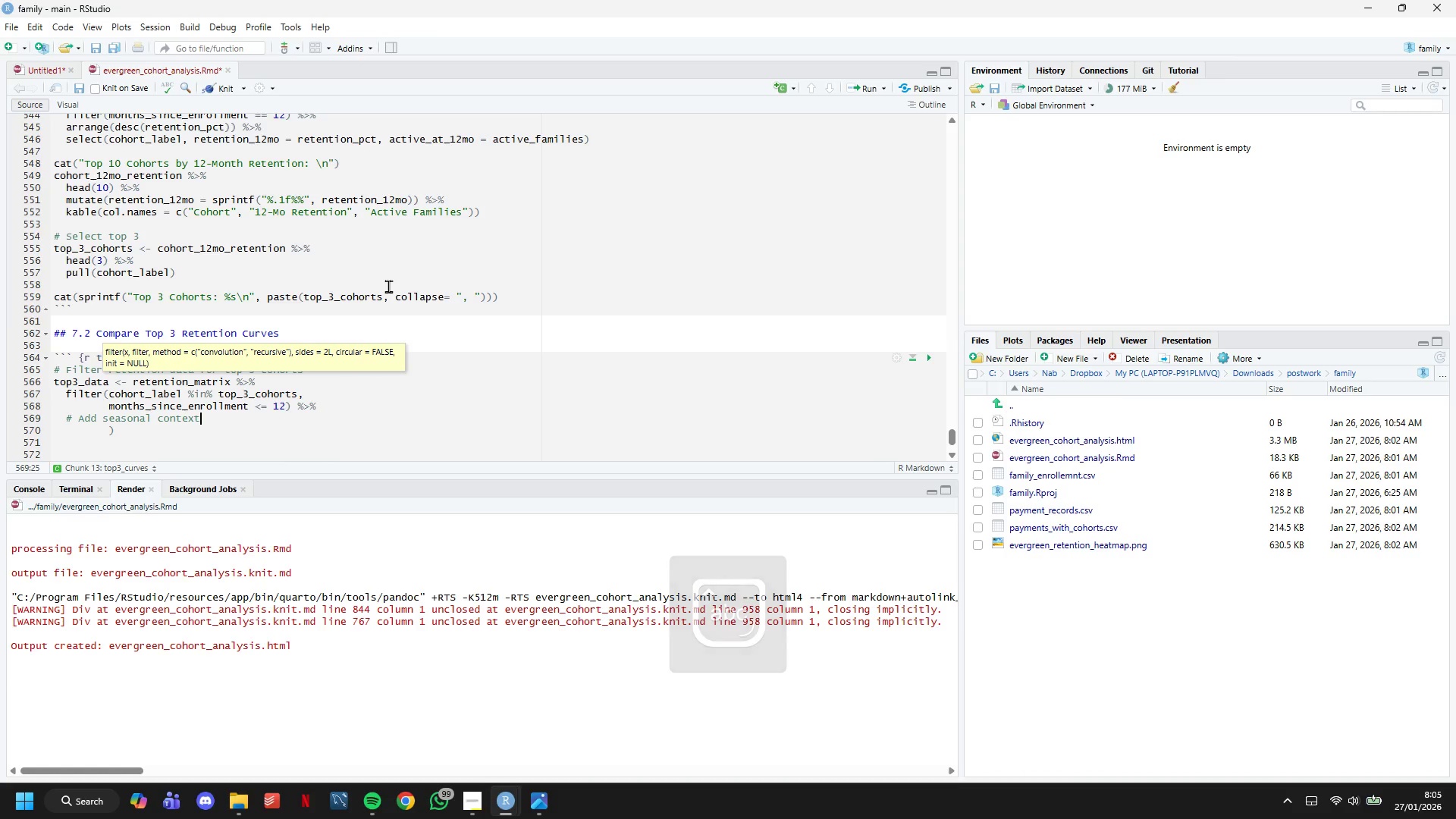 
key(Enter)
 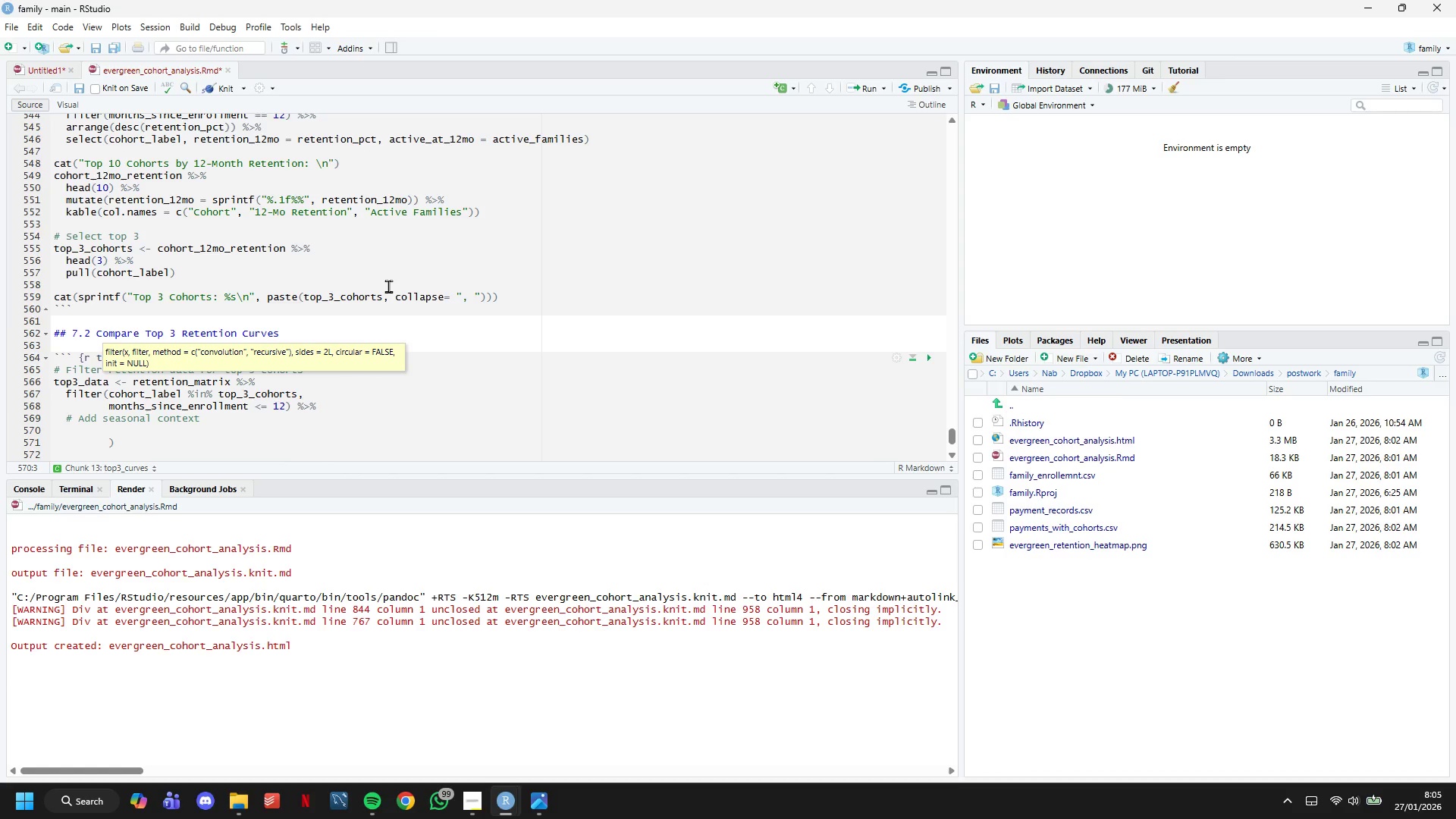 
type(left_join()
 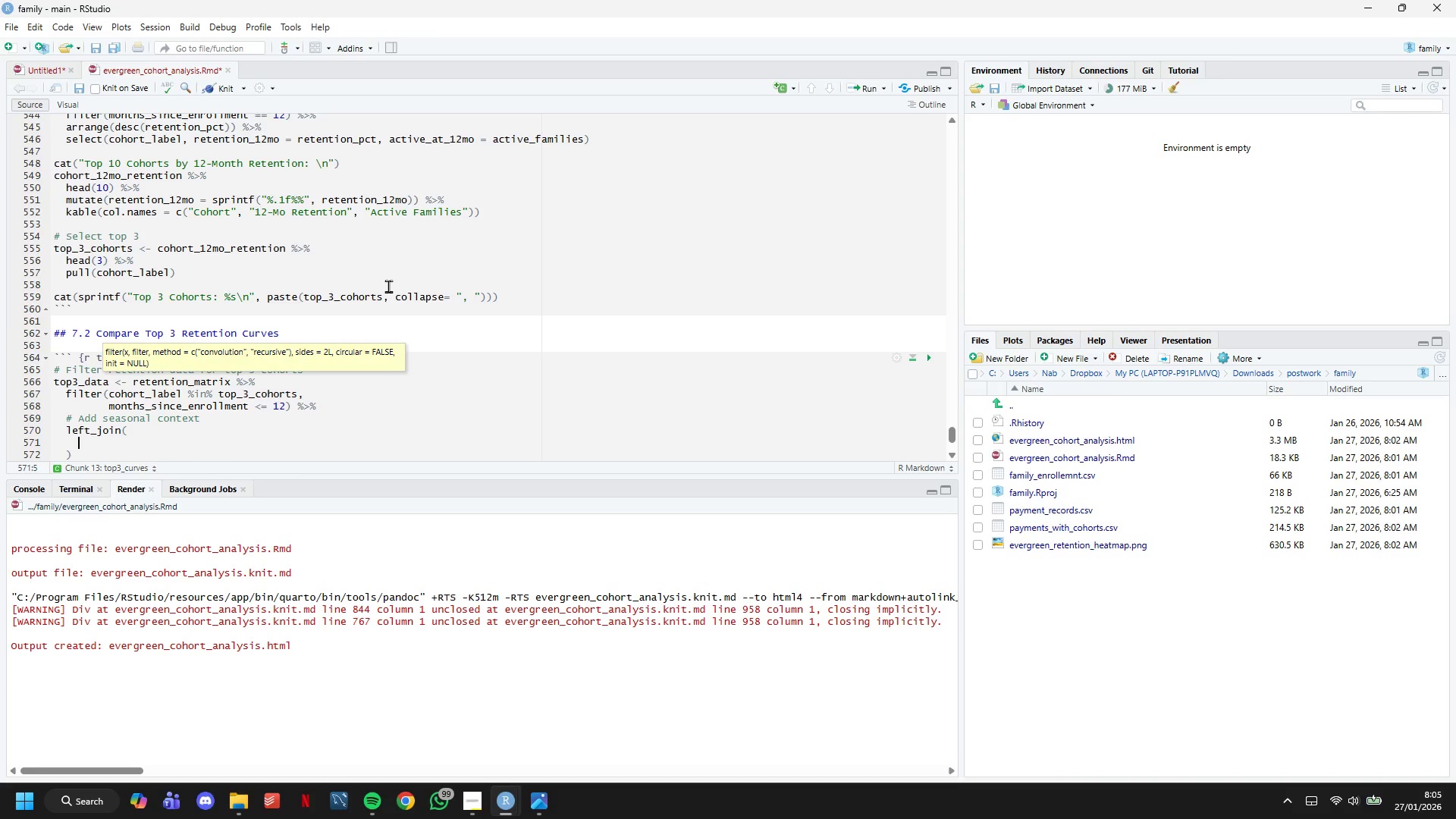 
 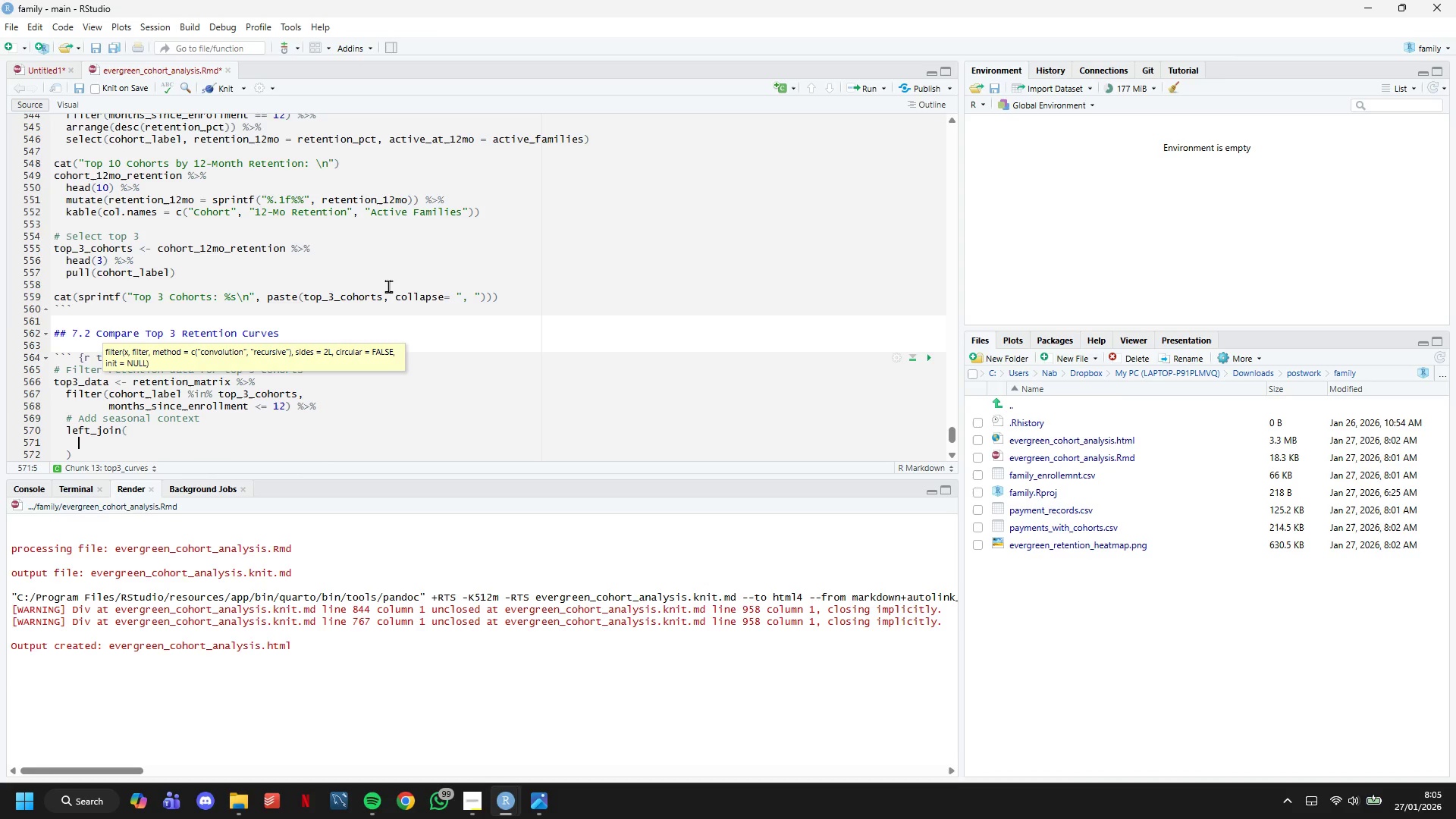 
key(Enter)
 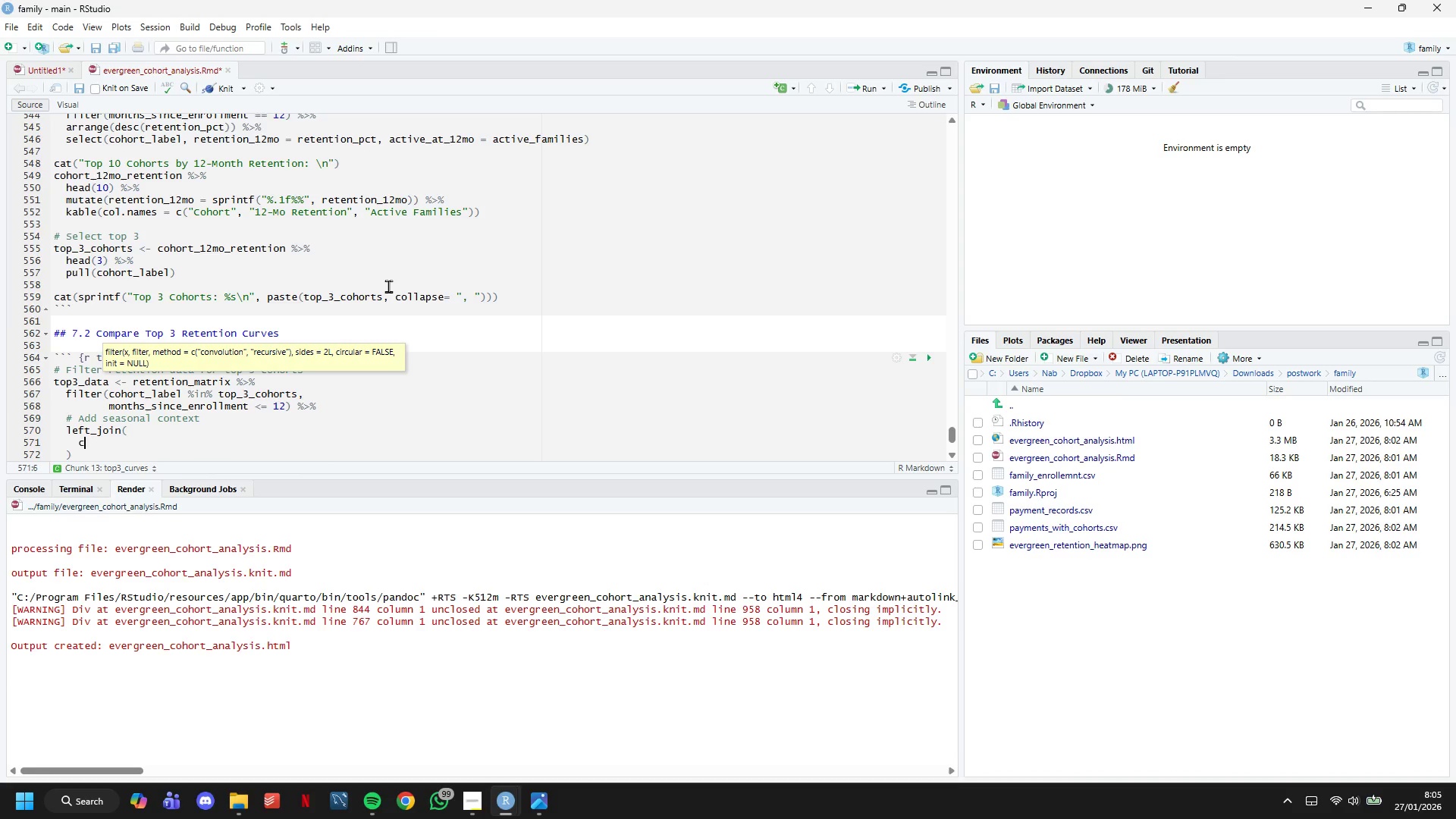 
type(cohorts %>% select(cohort_label, enrollment_season)
 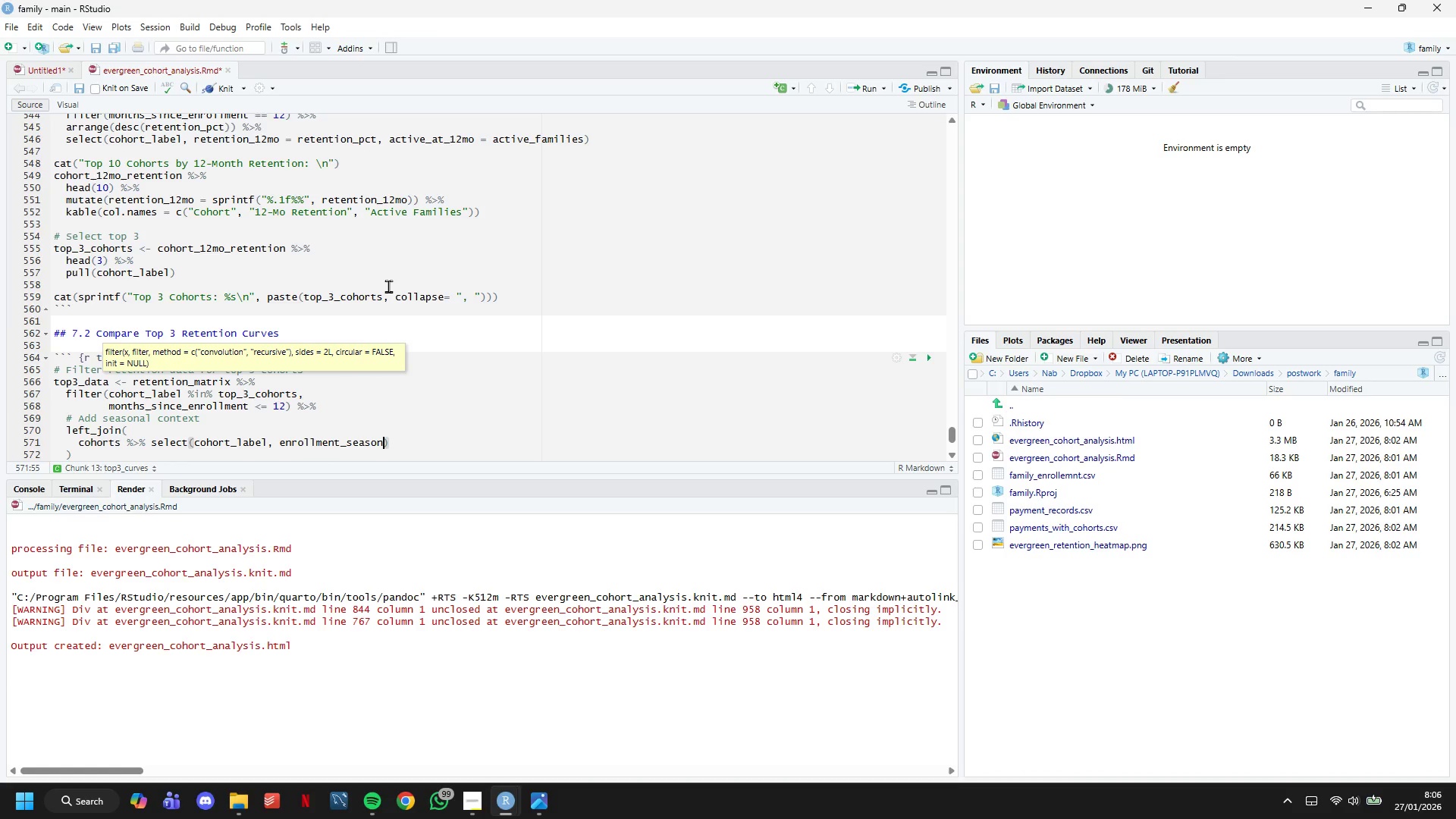 
key(ArrowRight)
 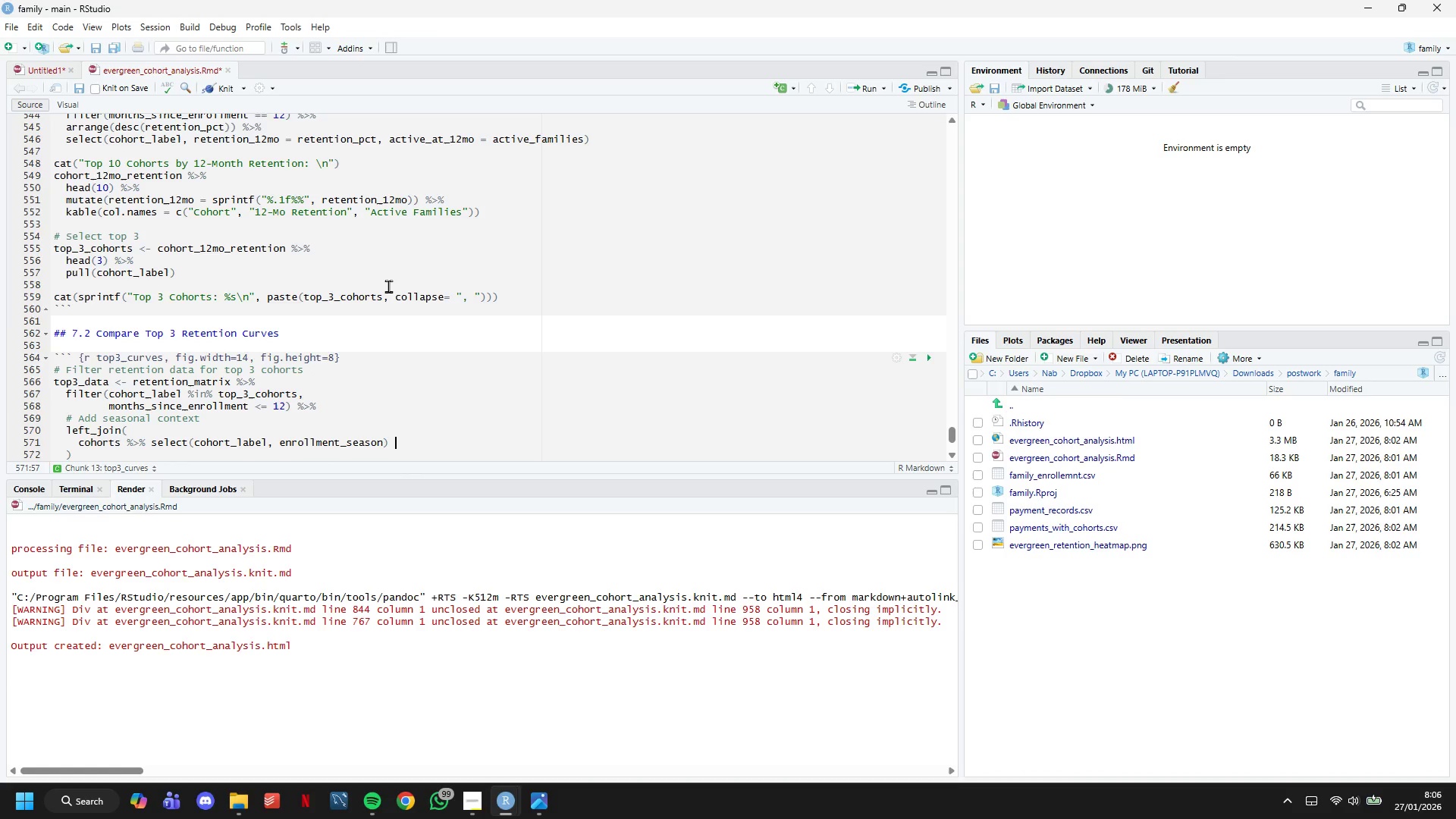 
type( %>% distinct()
 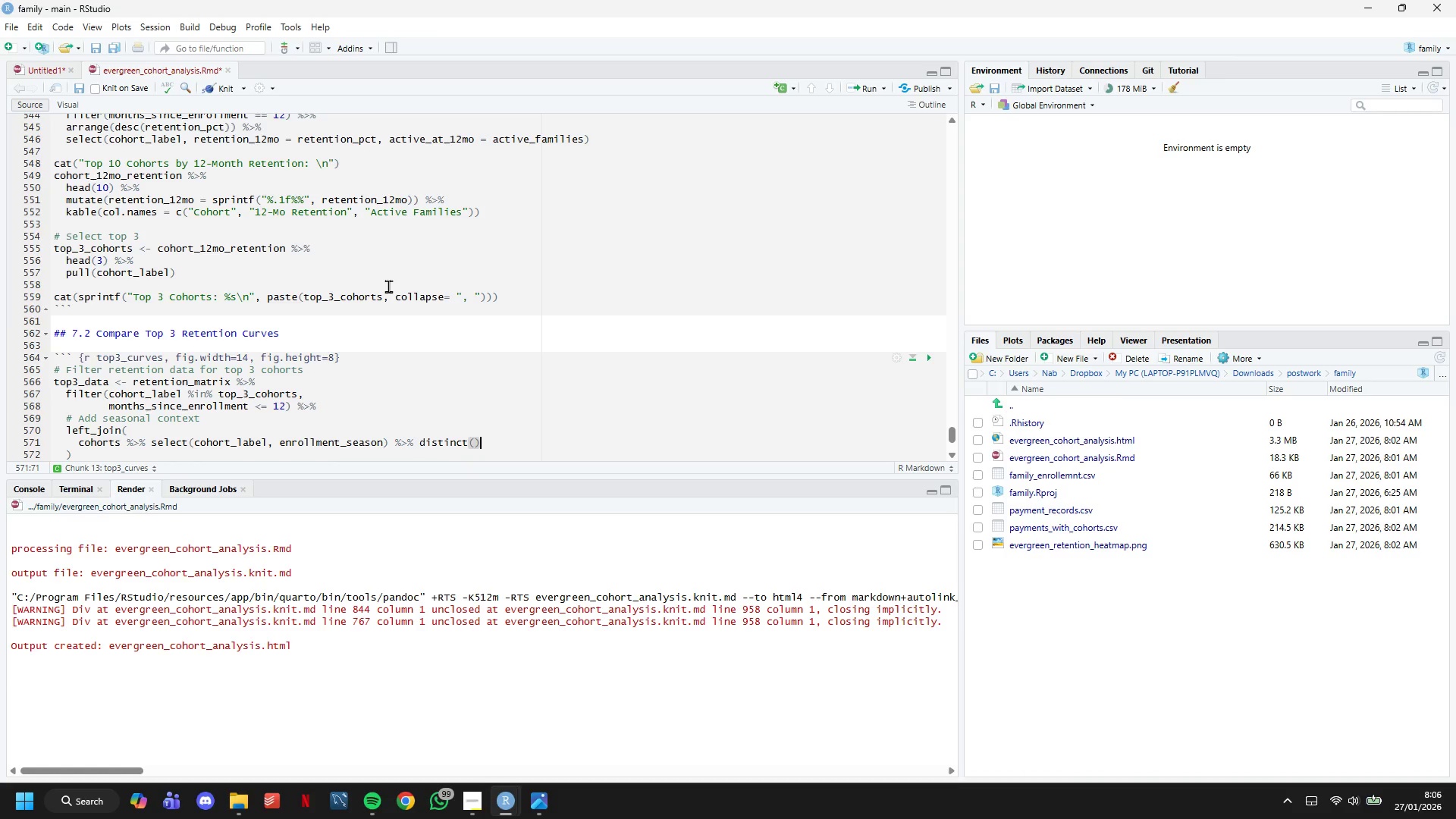 
 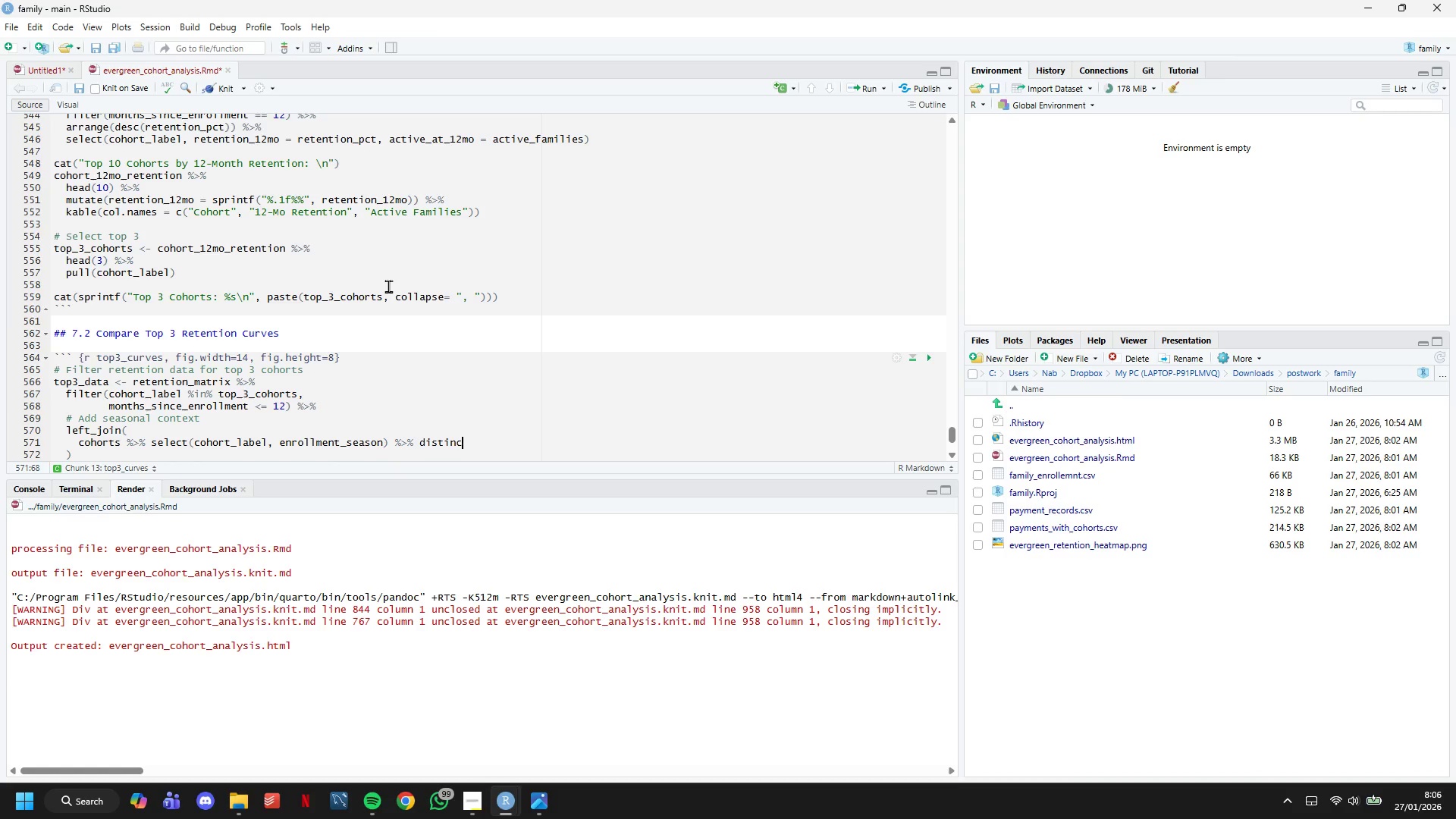 
key(ArrowRight)
 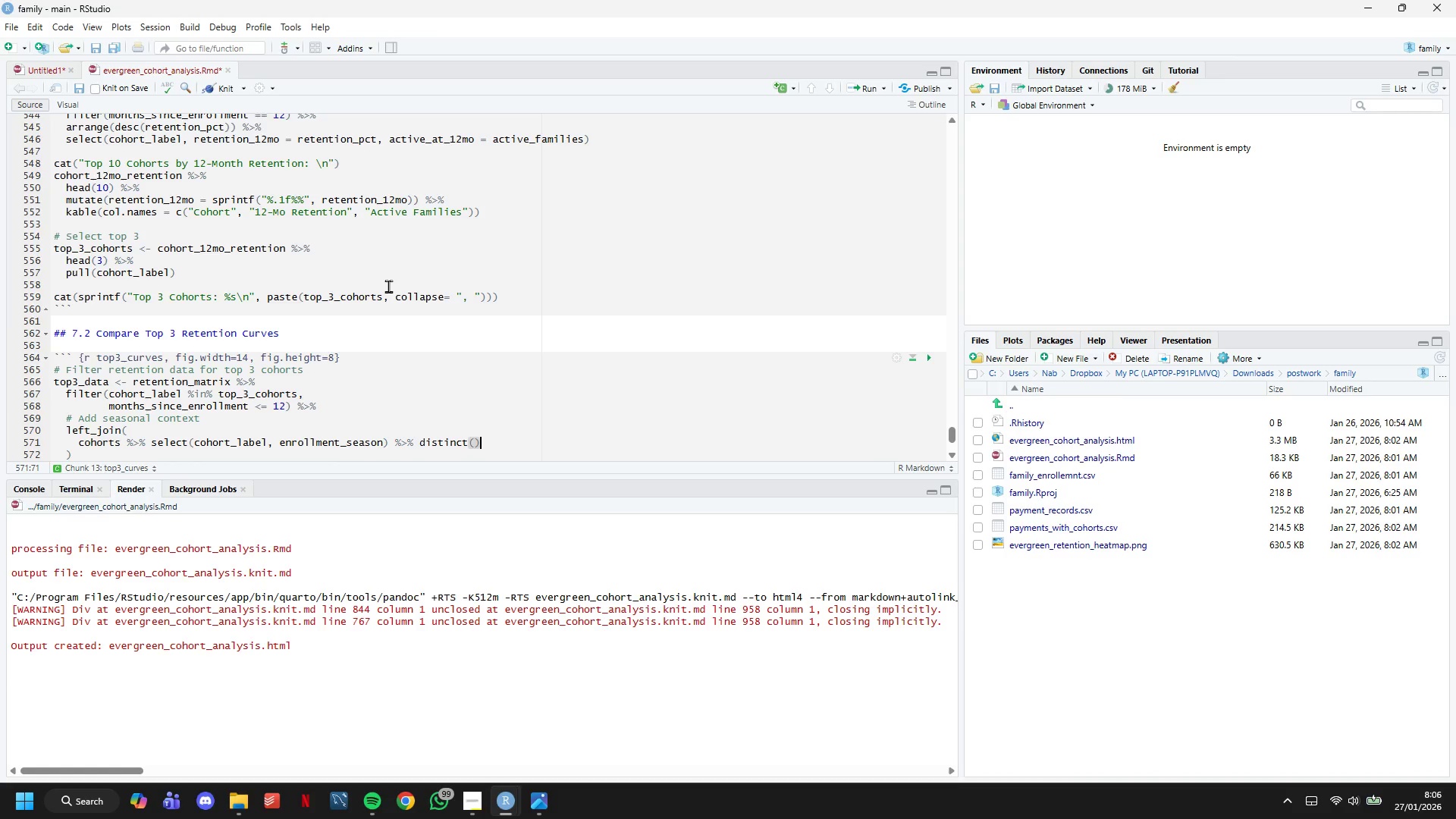 
key(Comma)
 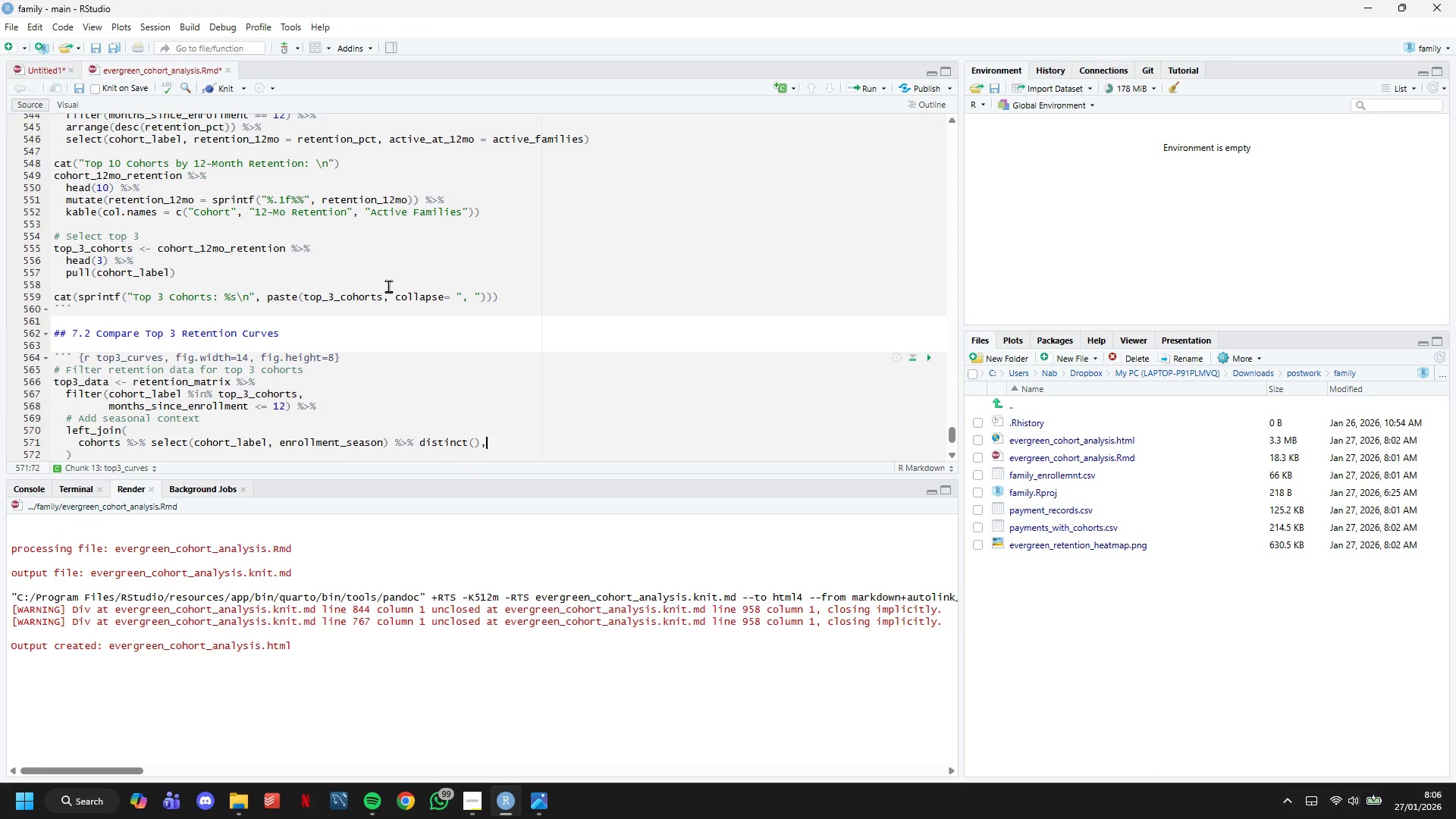 
key(Enter)
 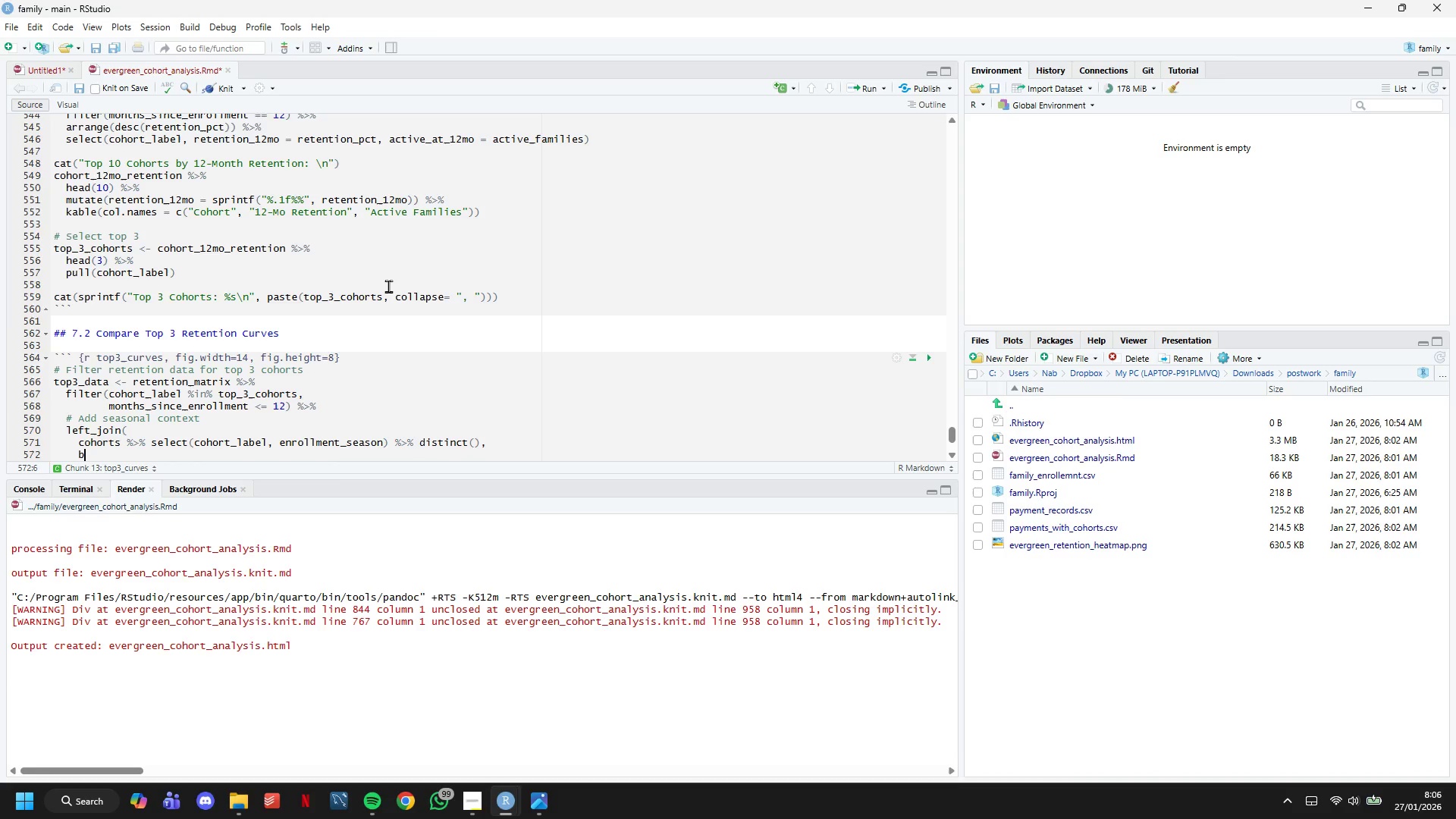 
type(by = "cohort_label)
 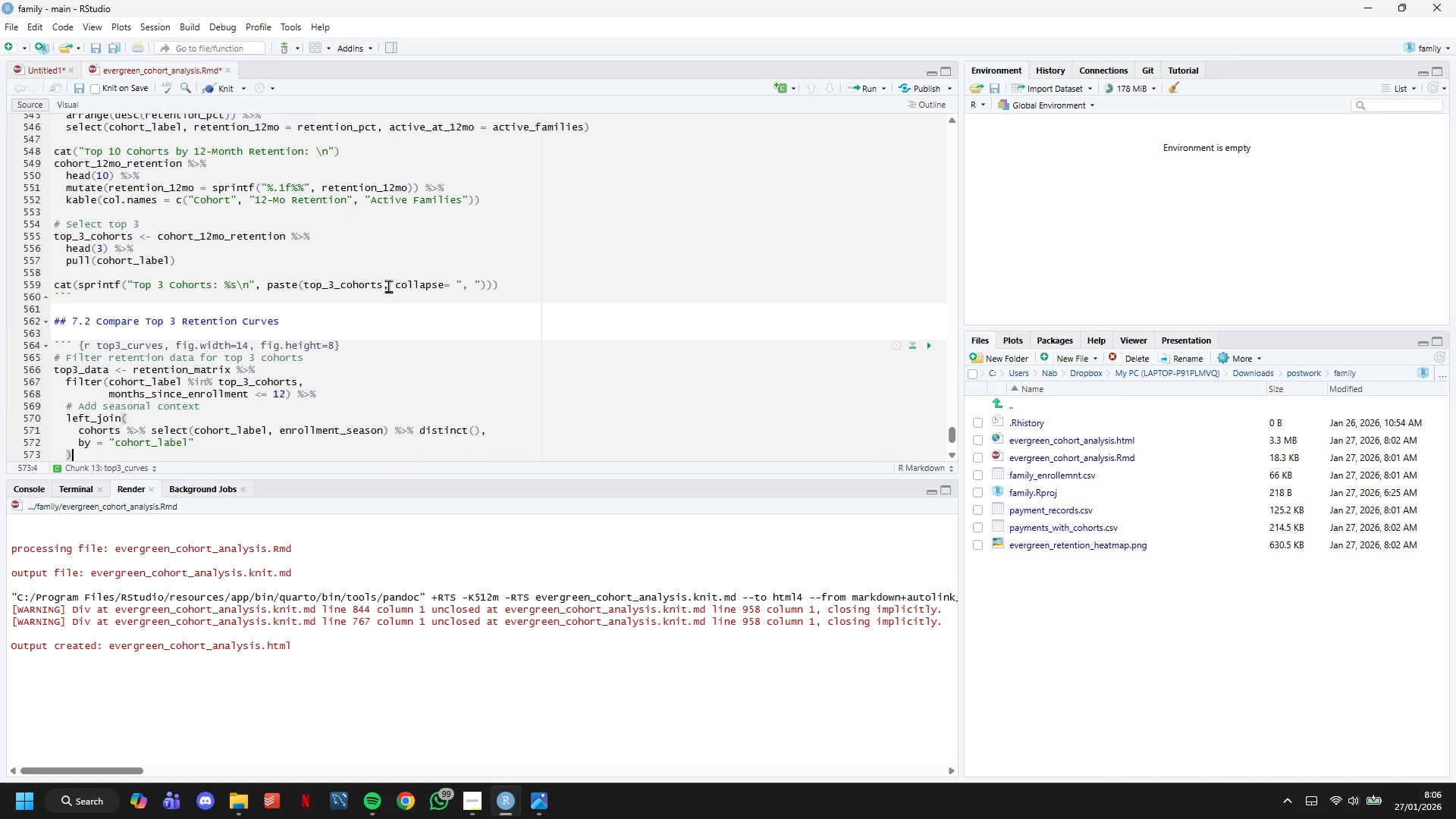 
 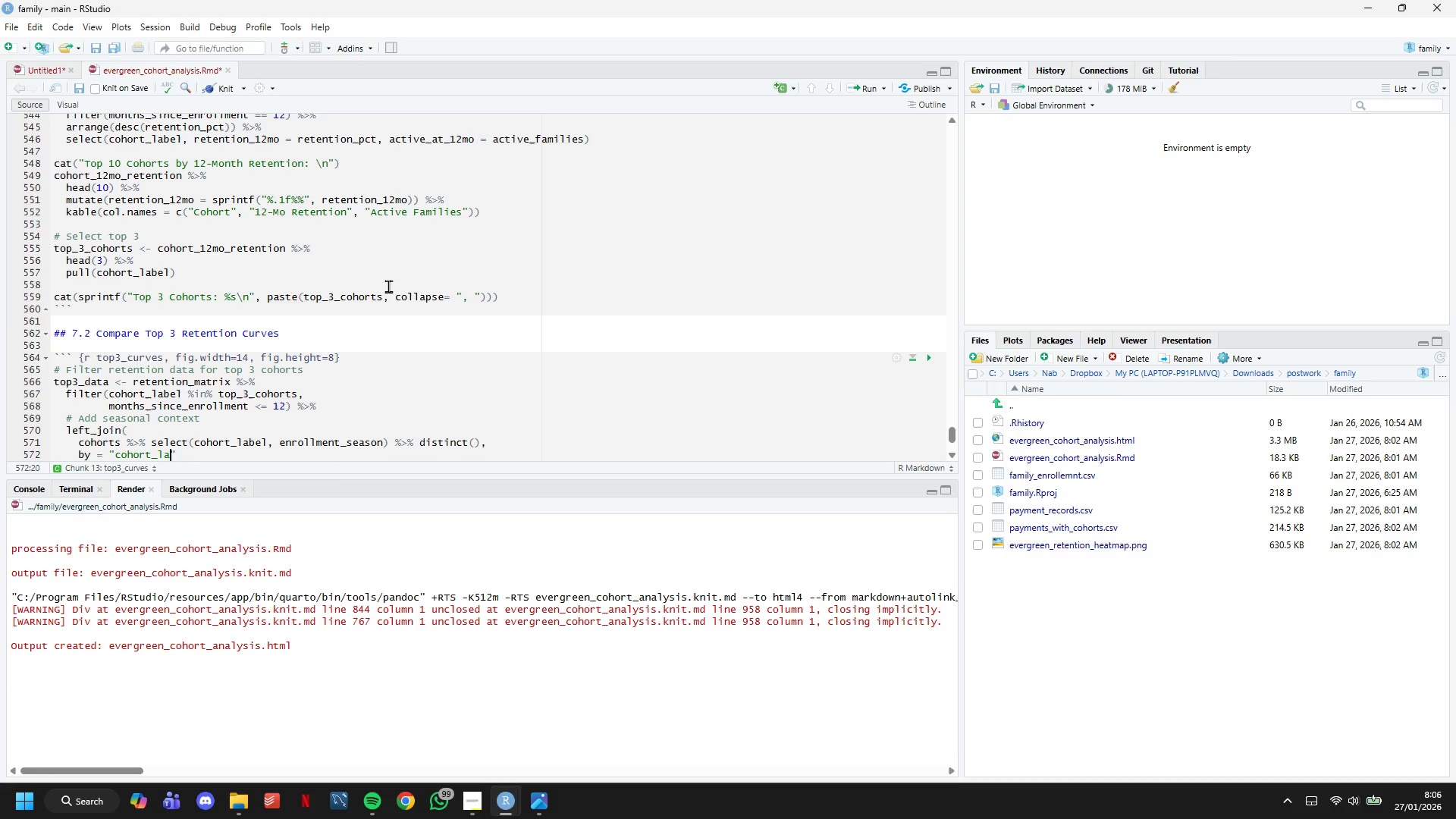 
key(ArrowDown)
 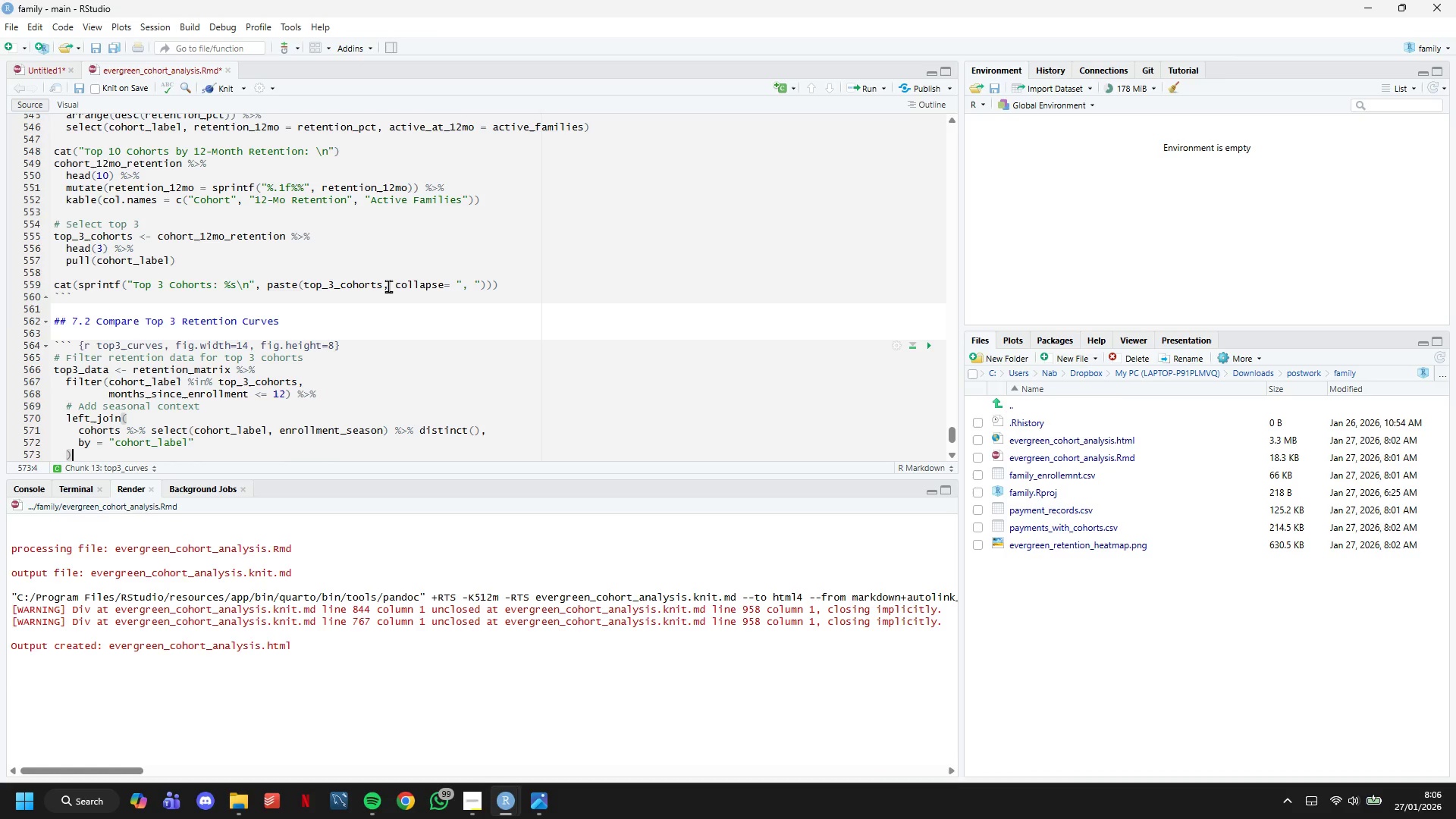 
key(Enter)
 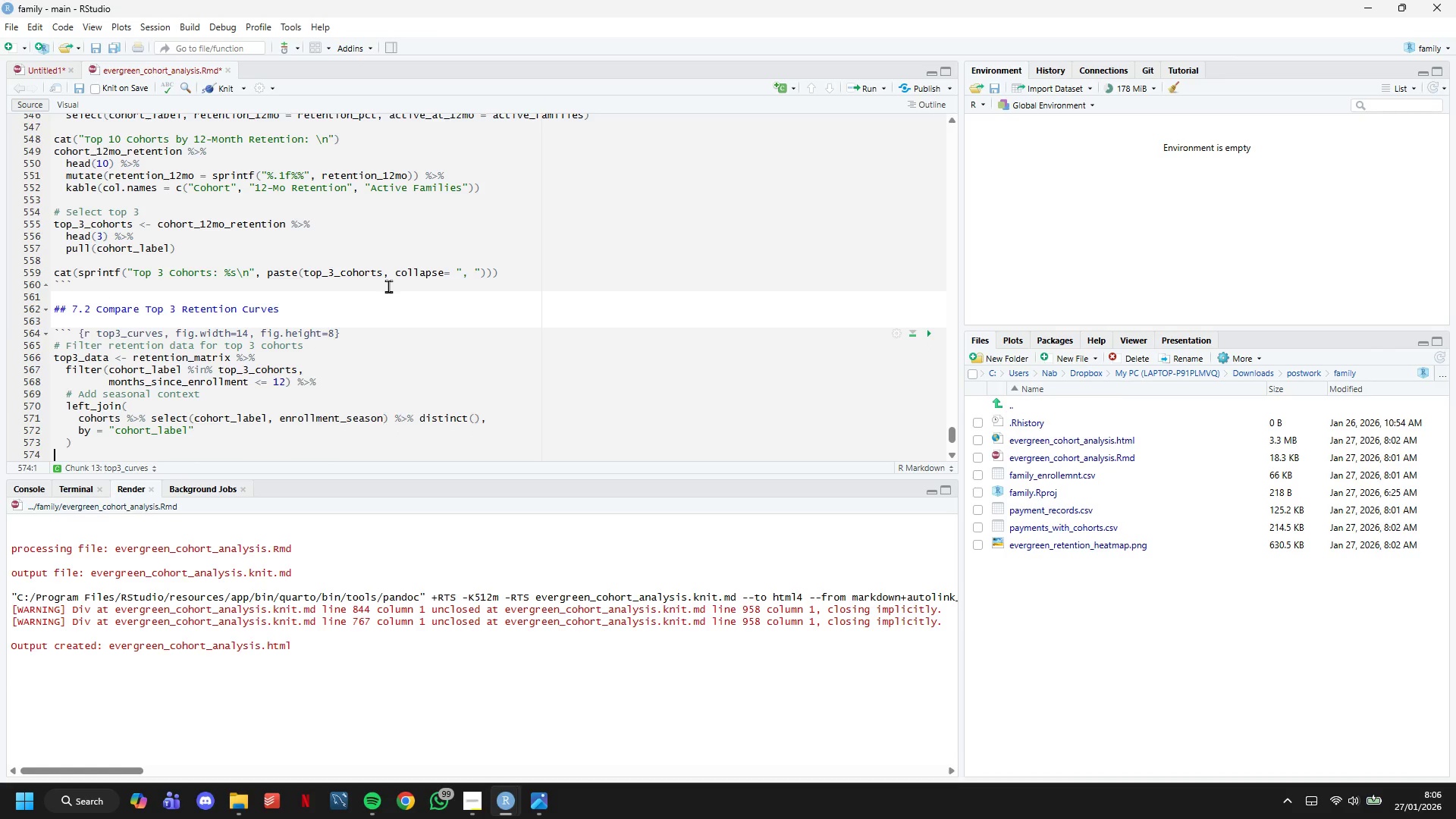 
key(Enter)
 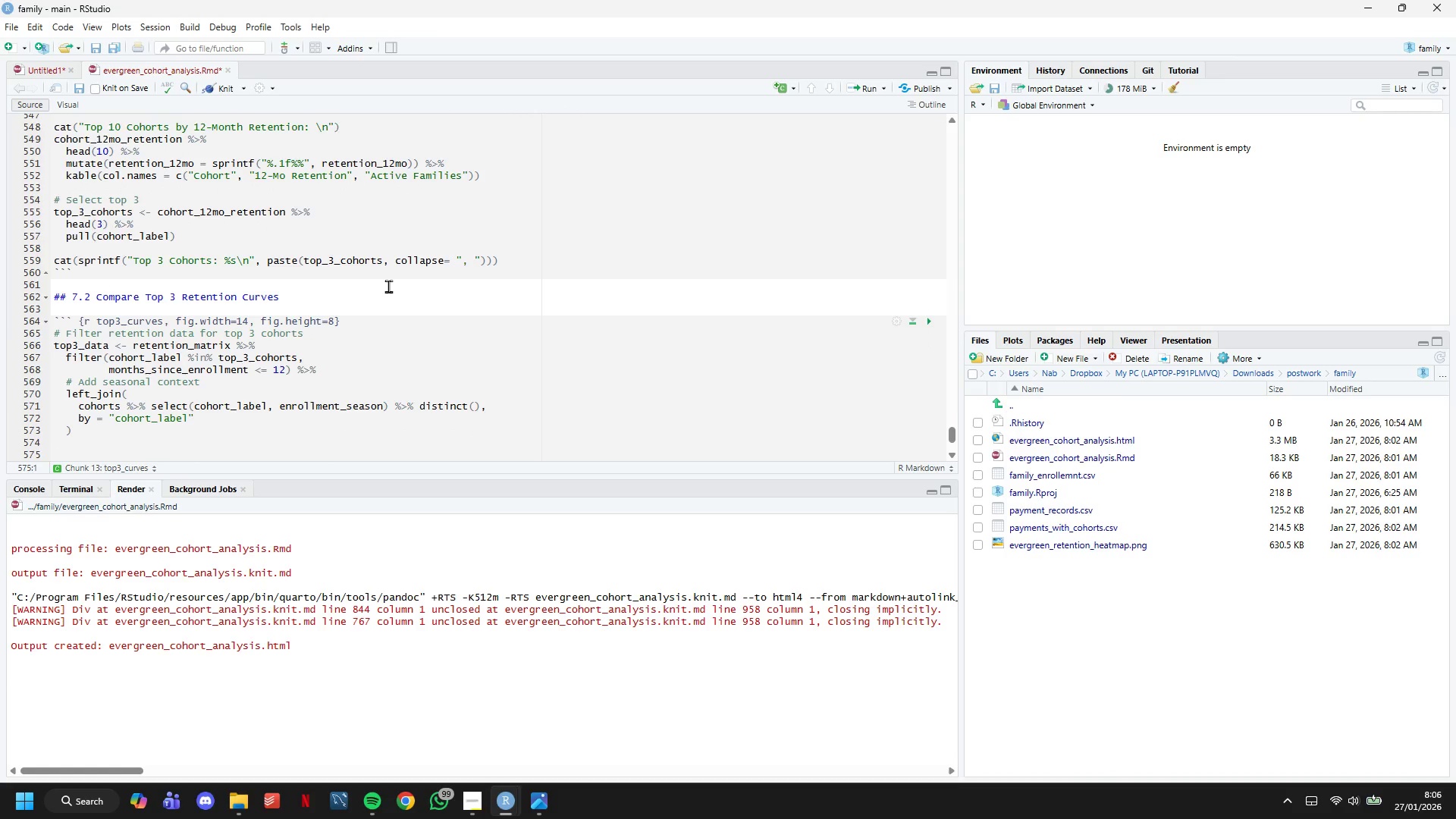 
hold_key(key=ShiftLeft, duration=0.31)
 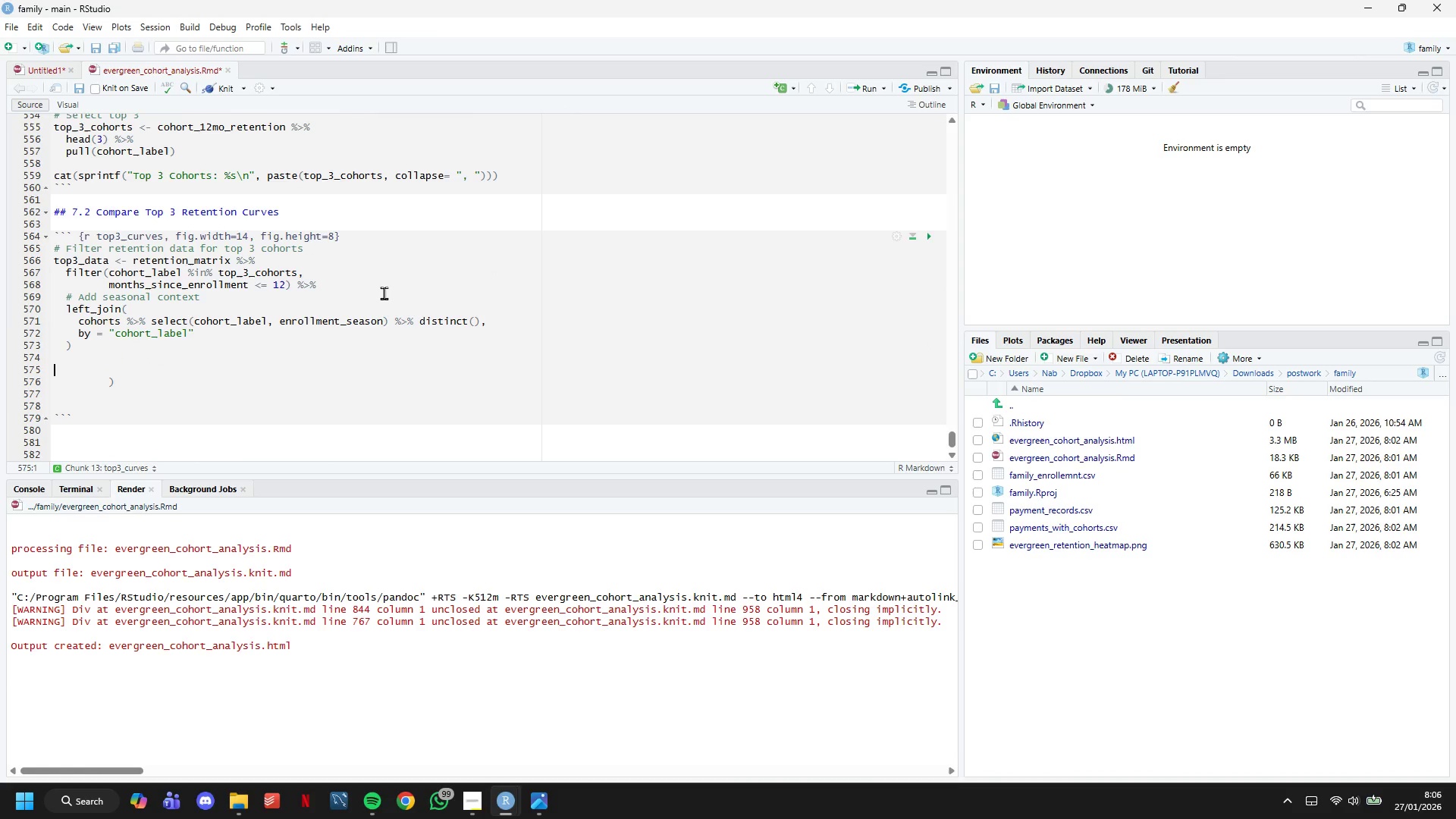 
scroll: coordinate [384, 293], scroll_direction: down, amount: 8.0
 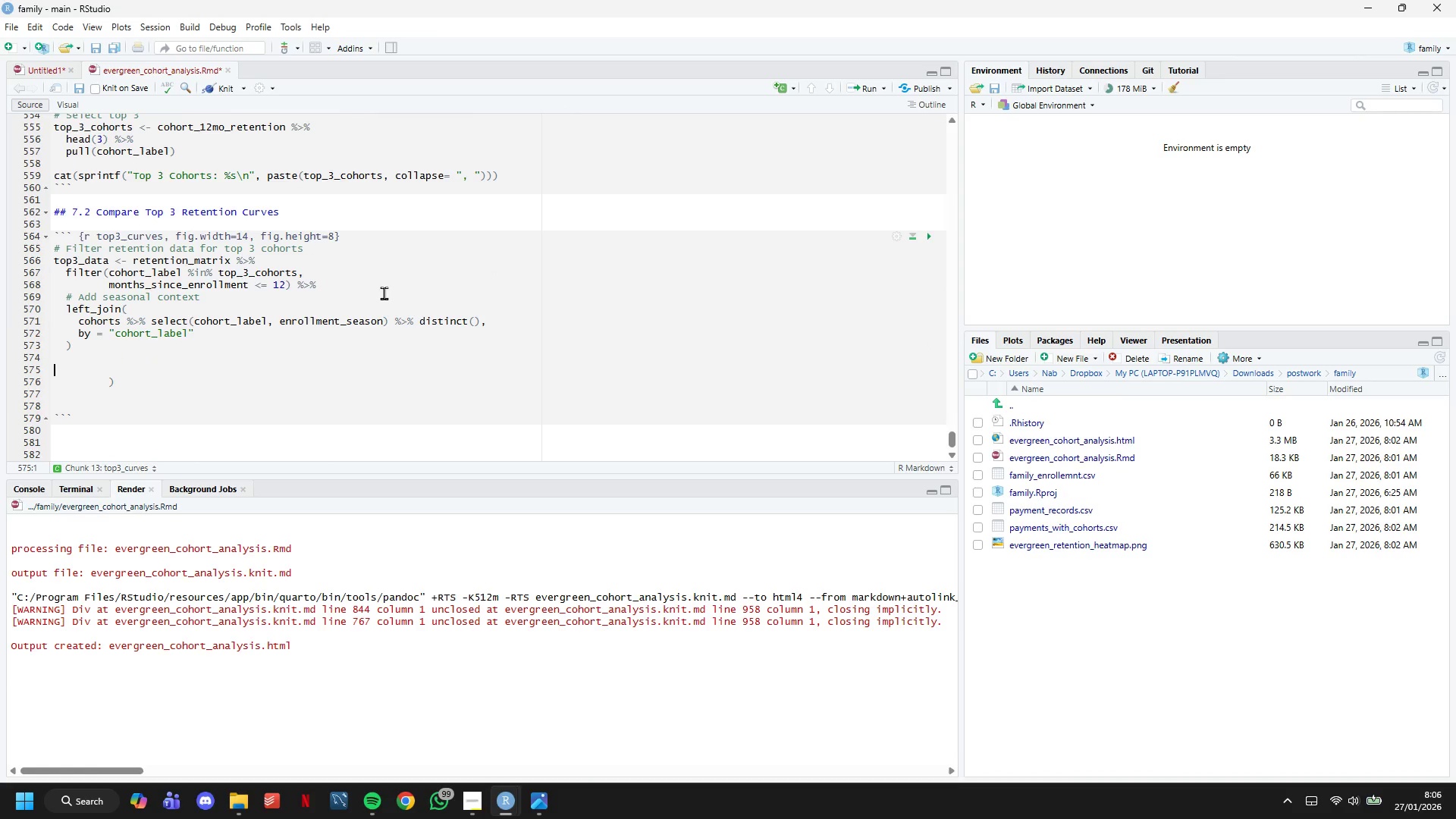 
wait(6.02)
 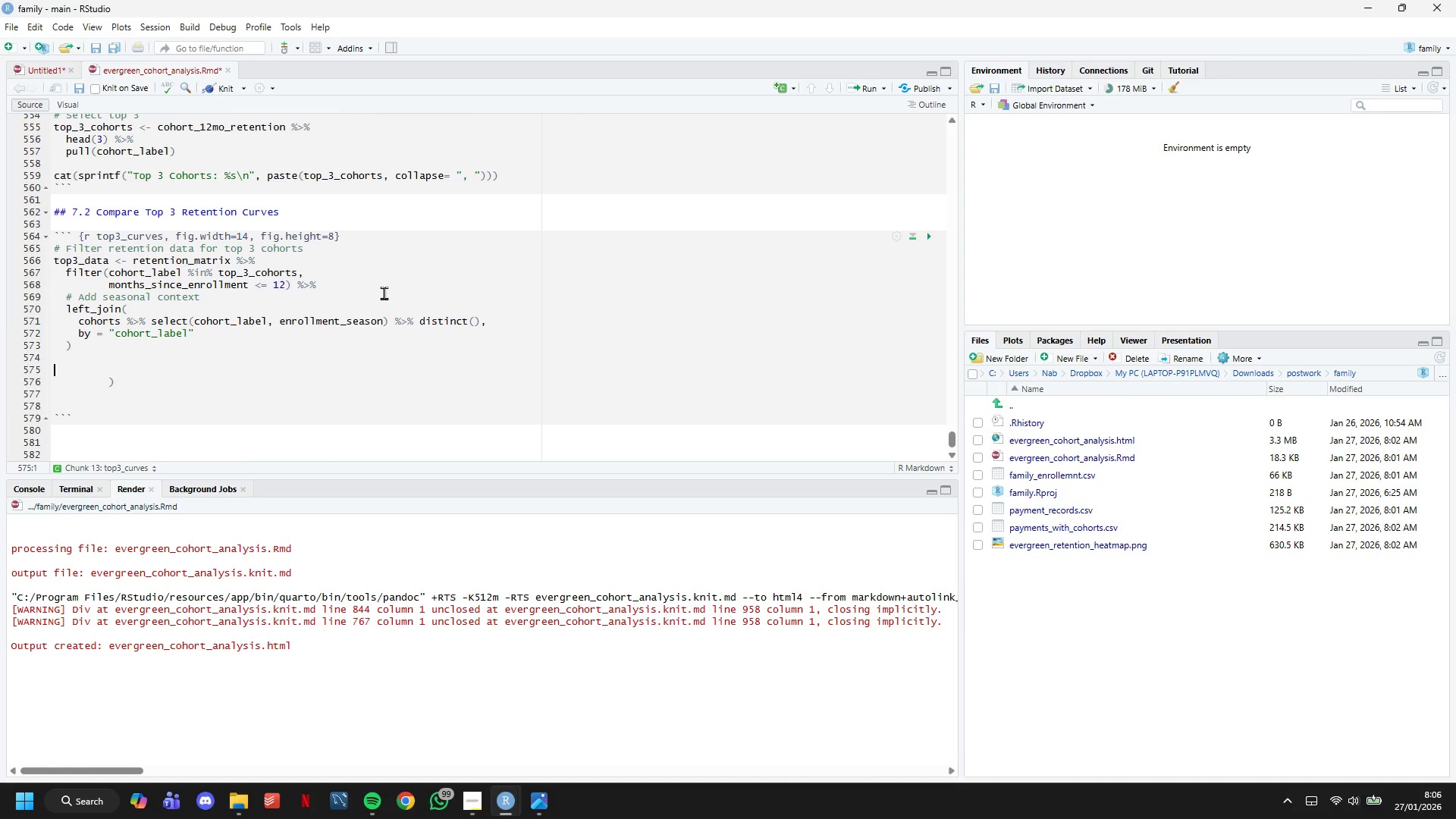 
key(ArrowDown)
 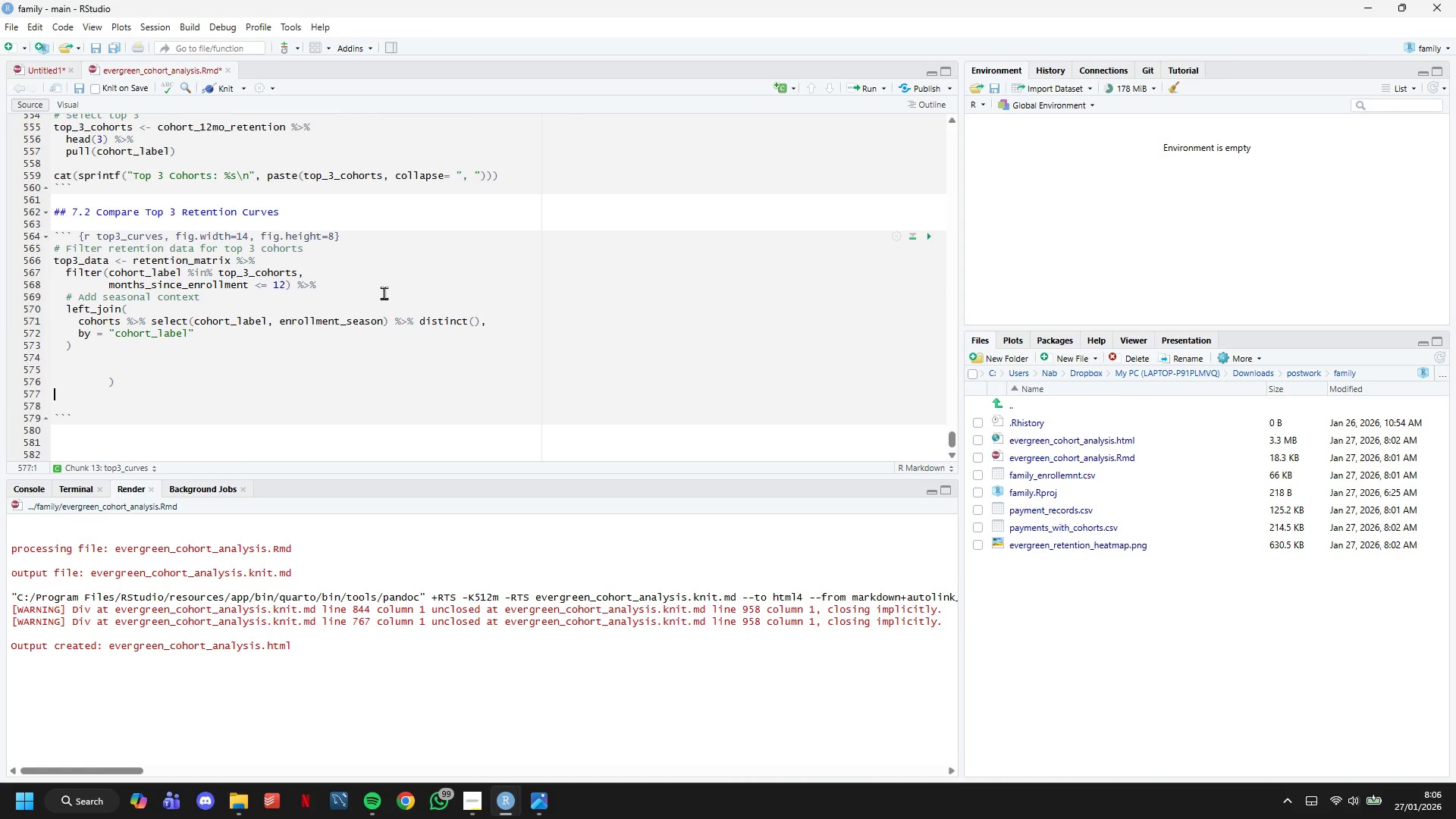 
key(ArrowDown)
 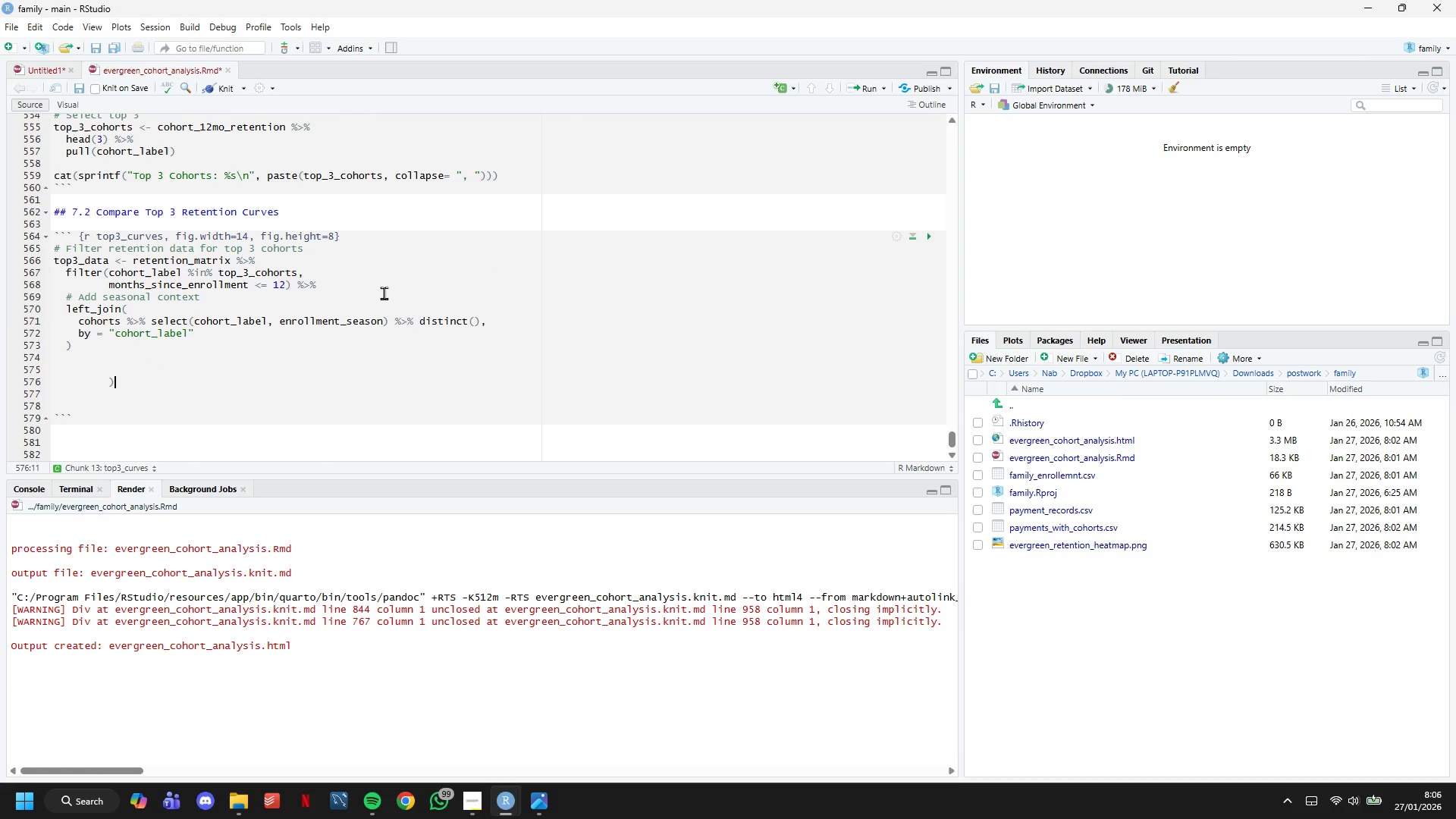 
key(ArrowLeft)
 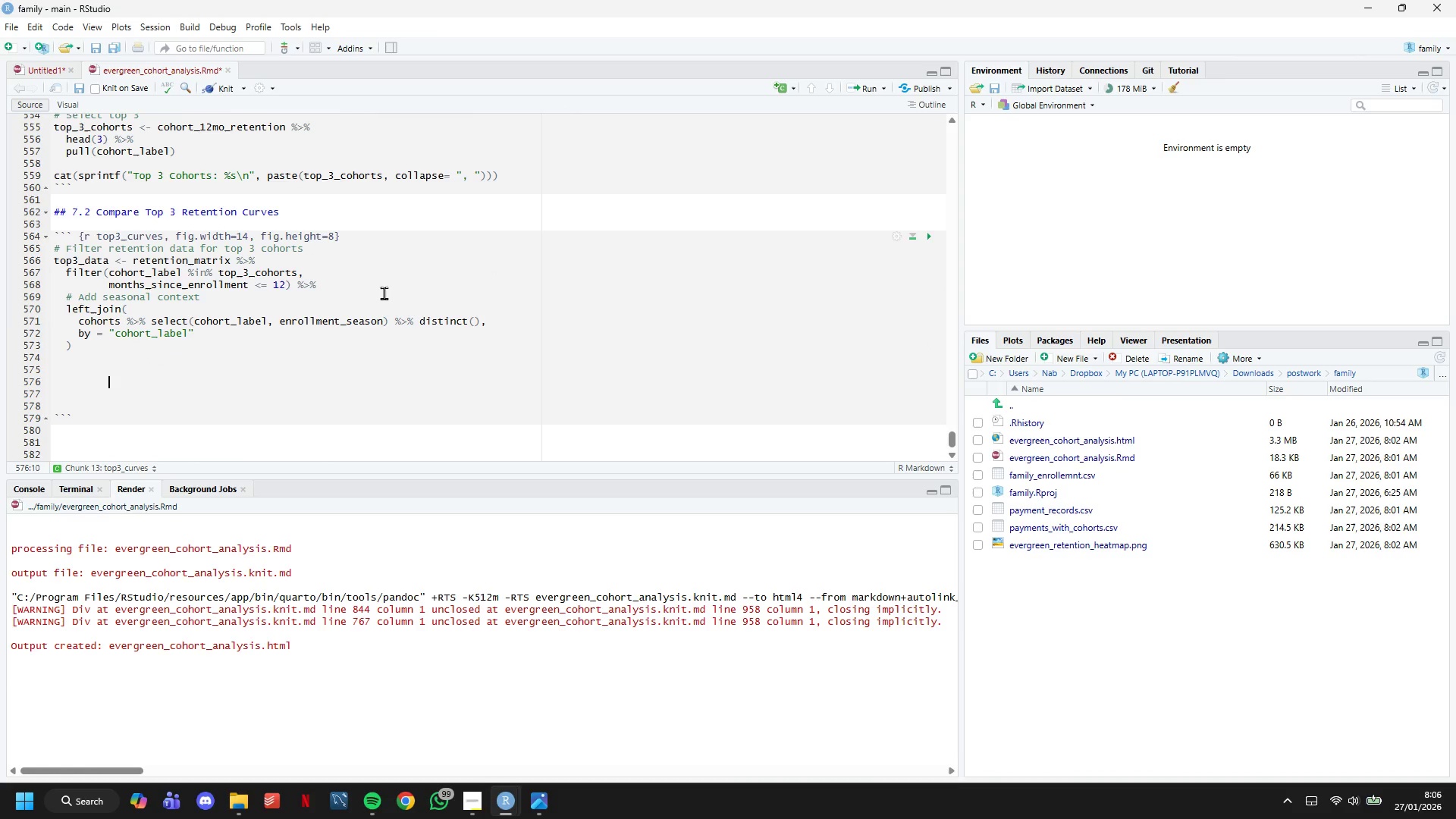 
hold_key(key=Backspace, duration=0.67)
 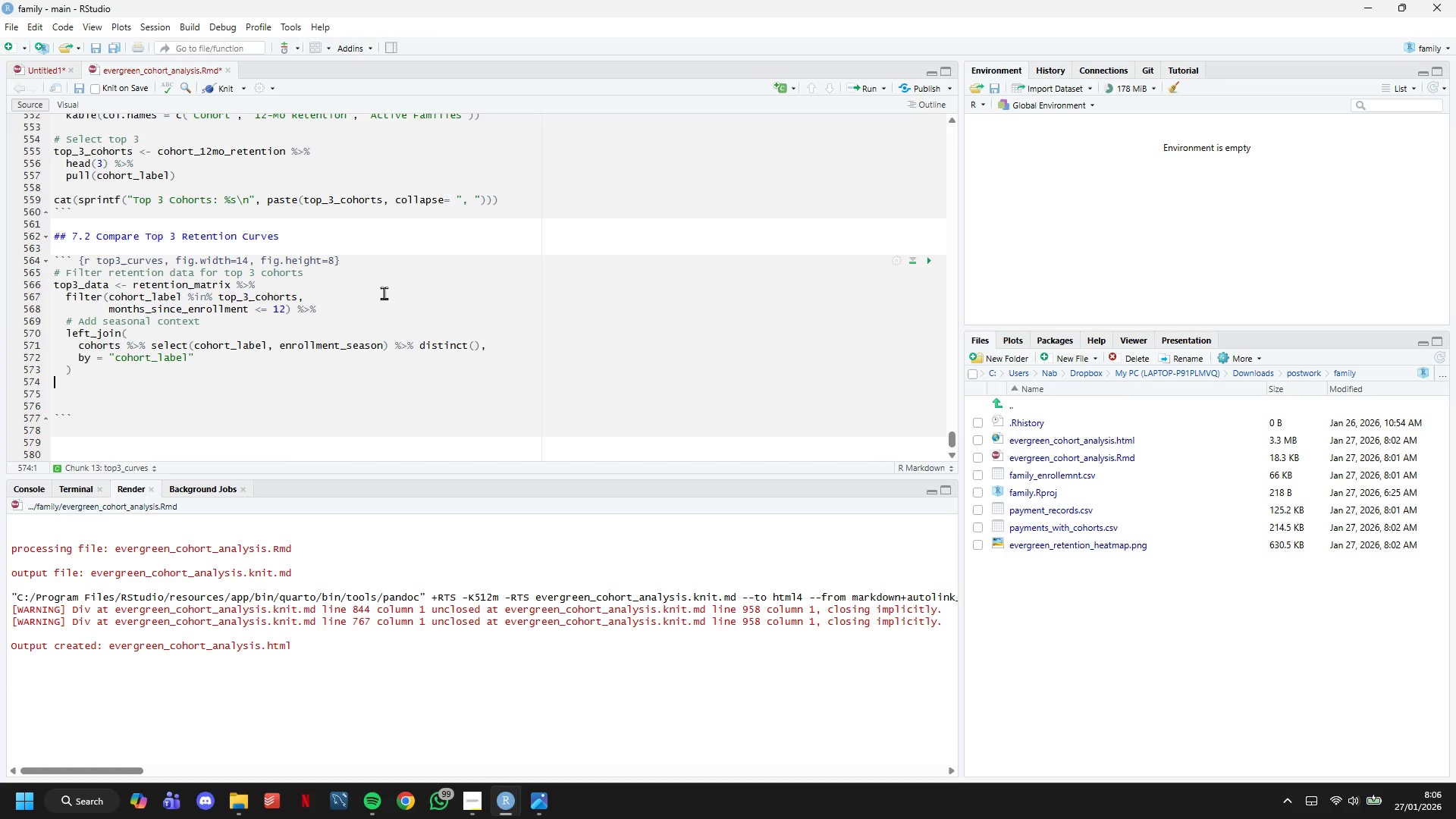 
key(Backspace)
 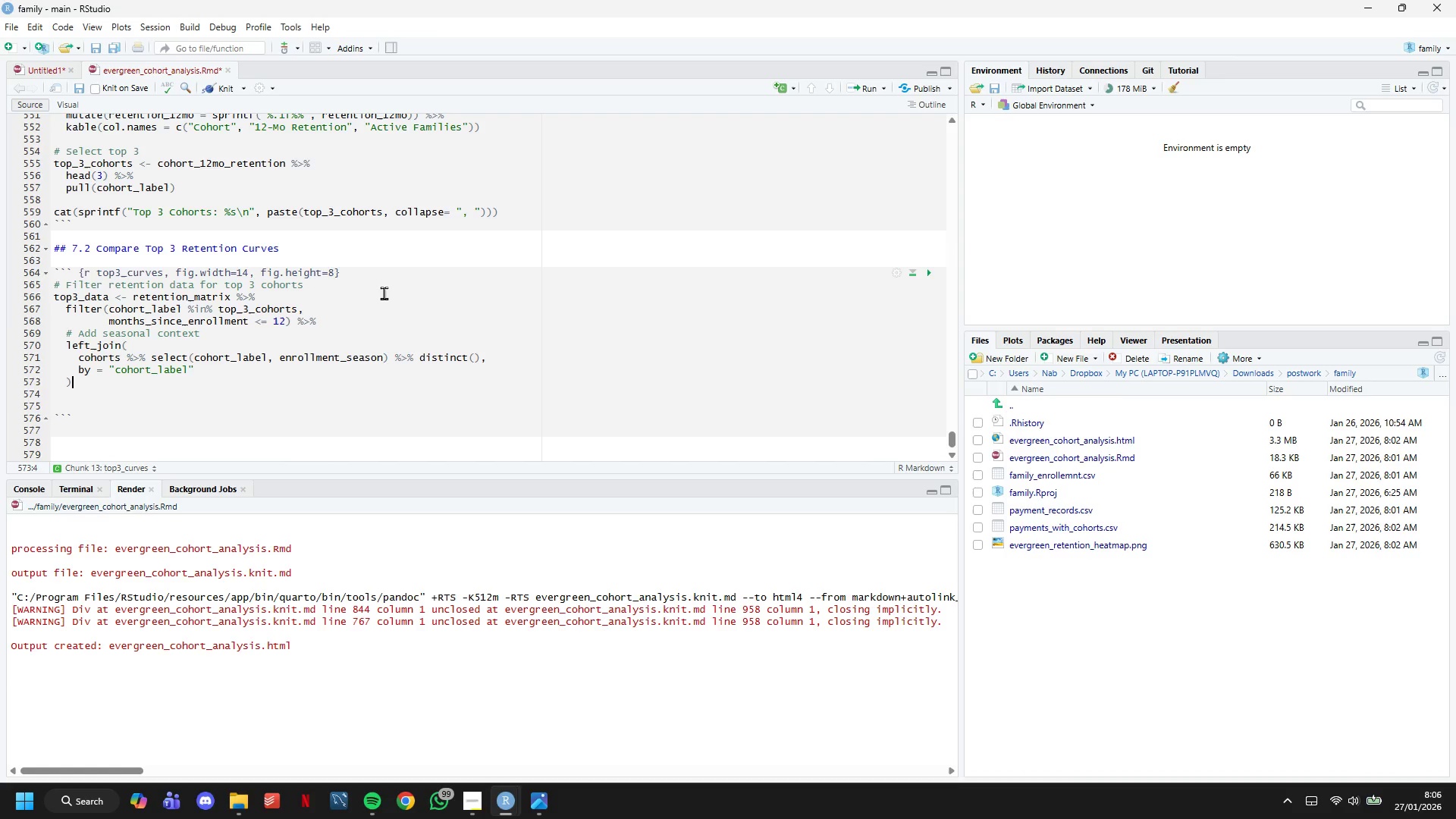 
key(Backspace)
 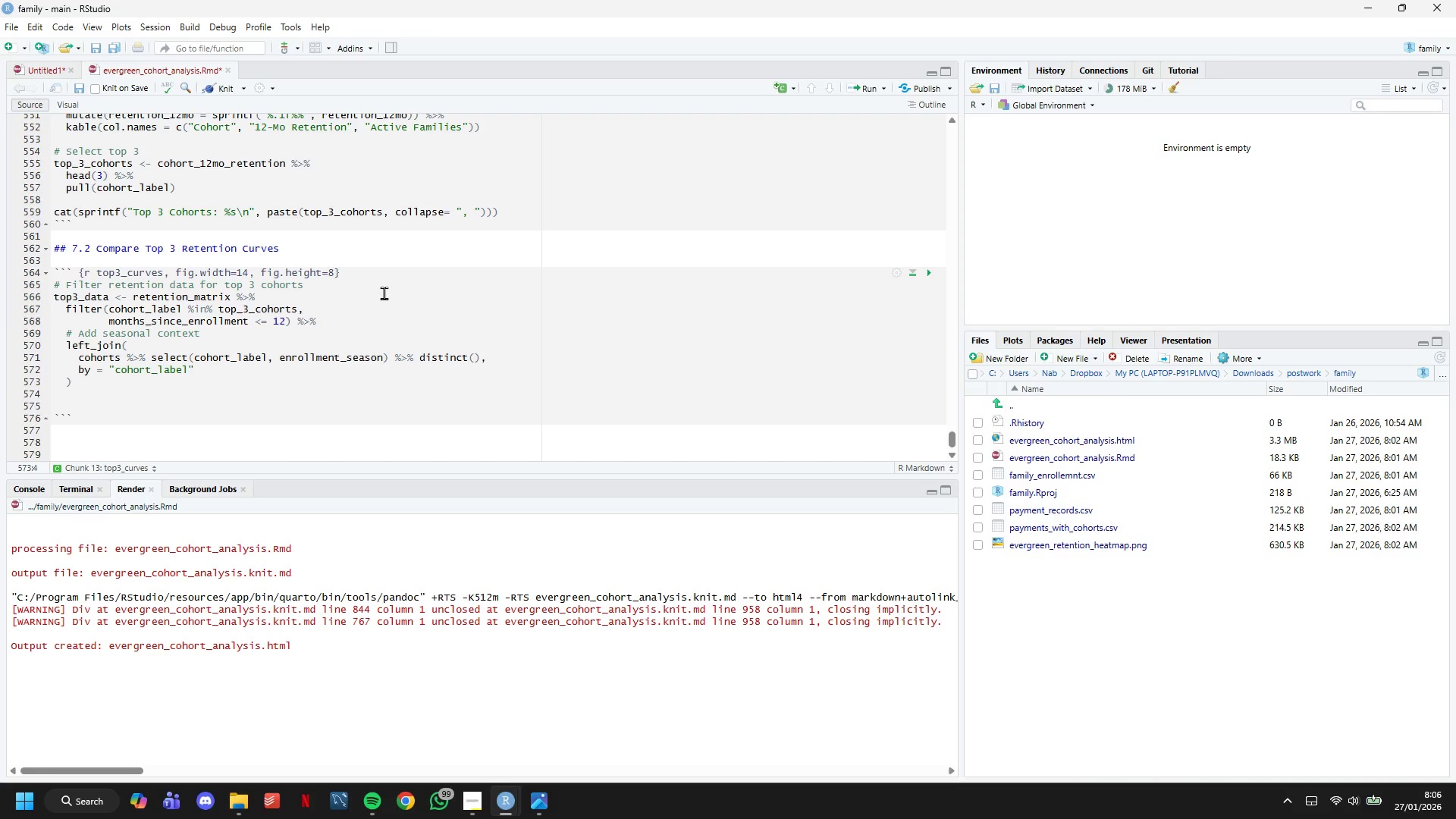 
wait(6.0)
 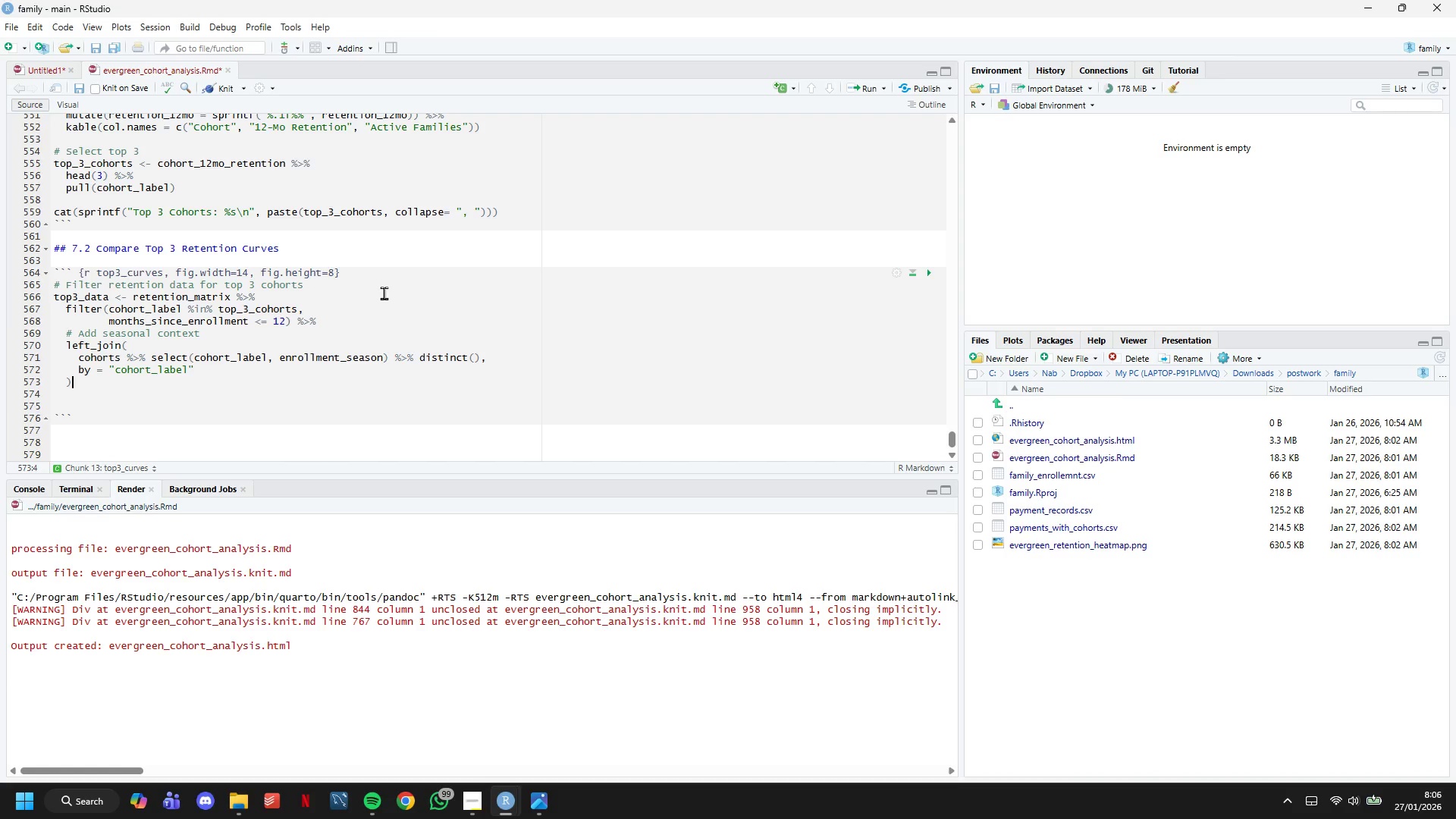 
key(Enter)
 